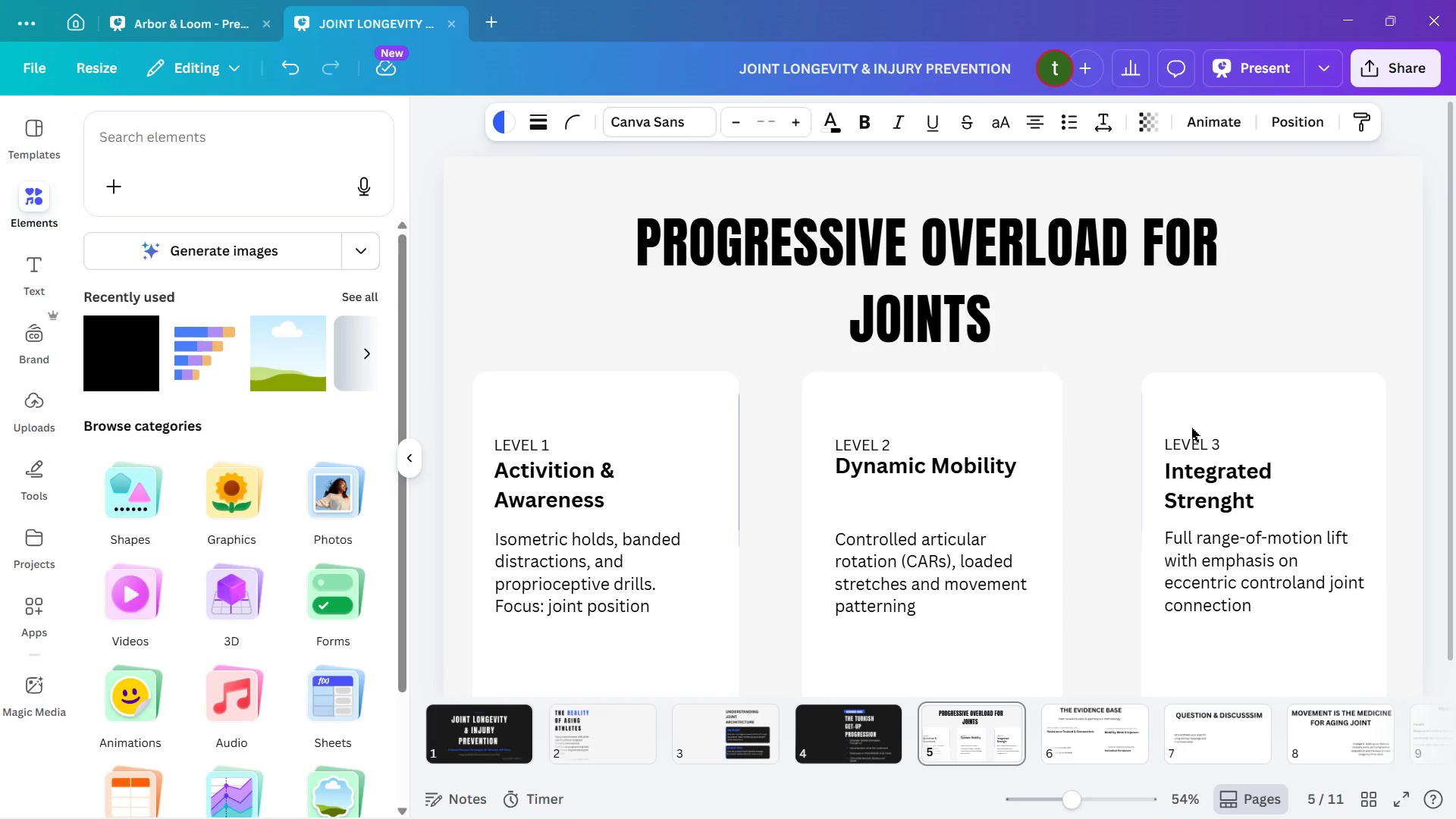 
key(ArrowUp)
 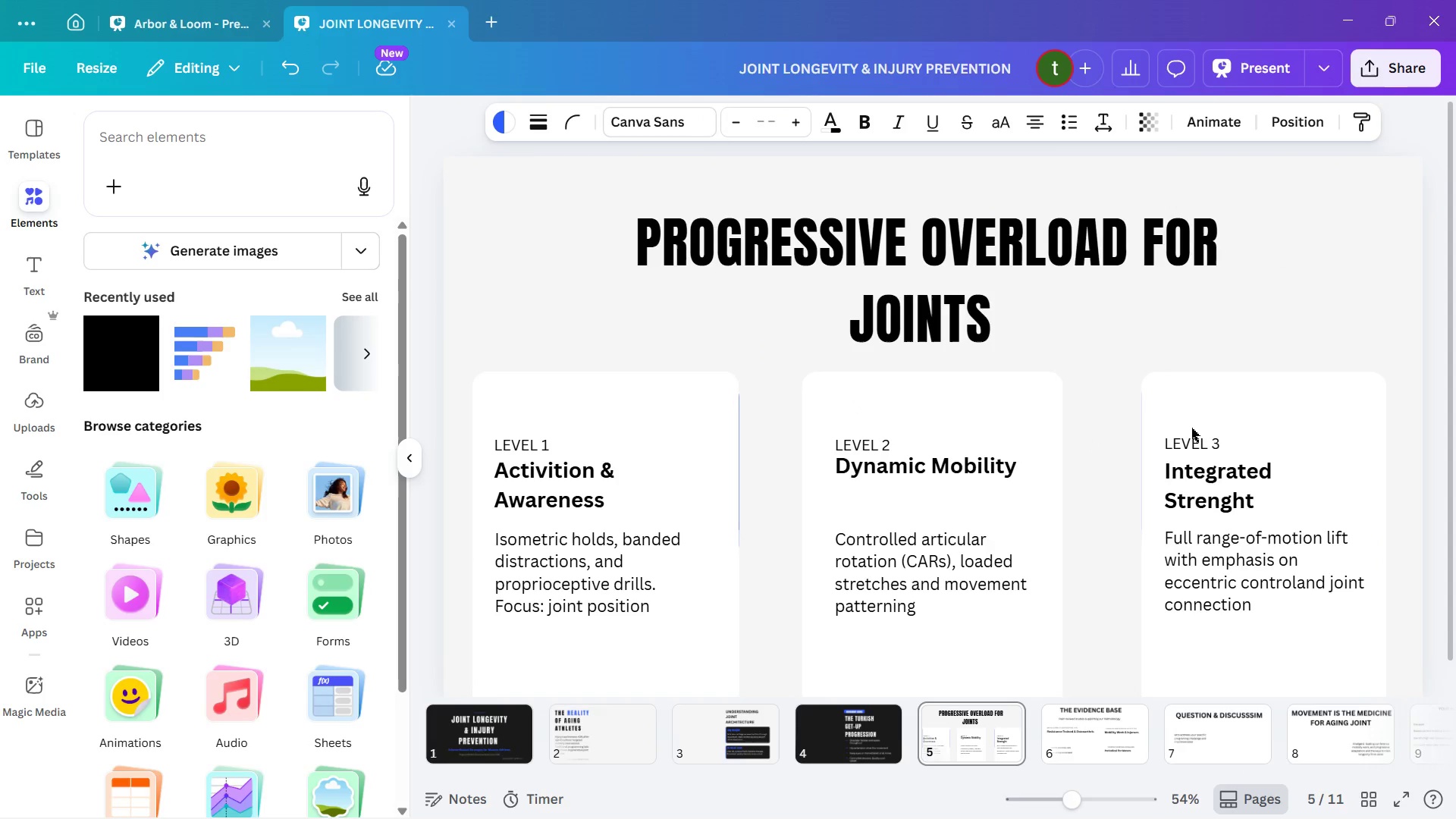 
key(ArrowUp)
 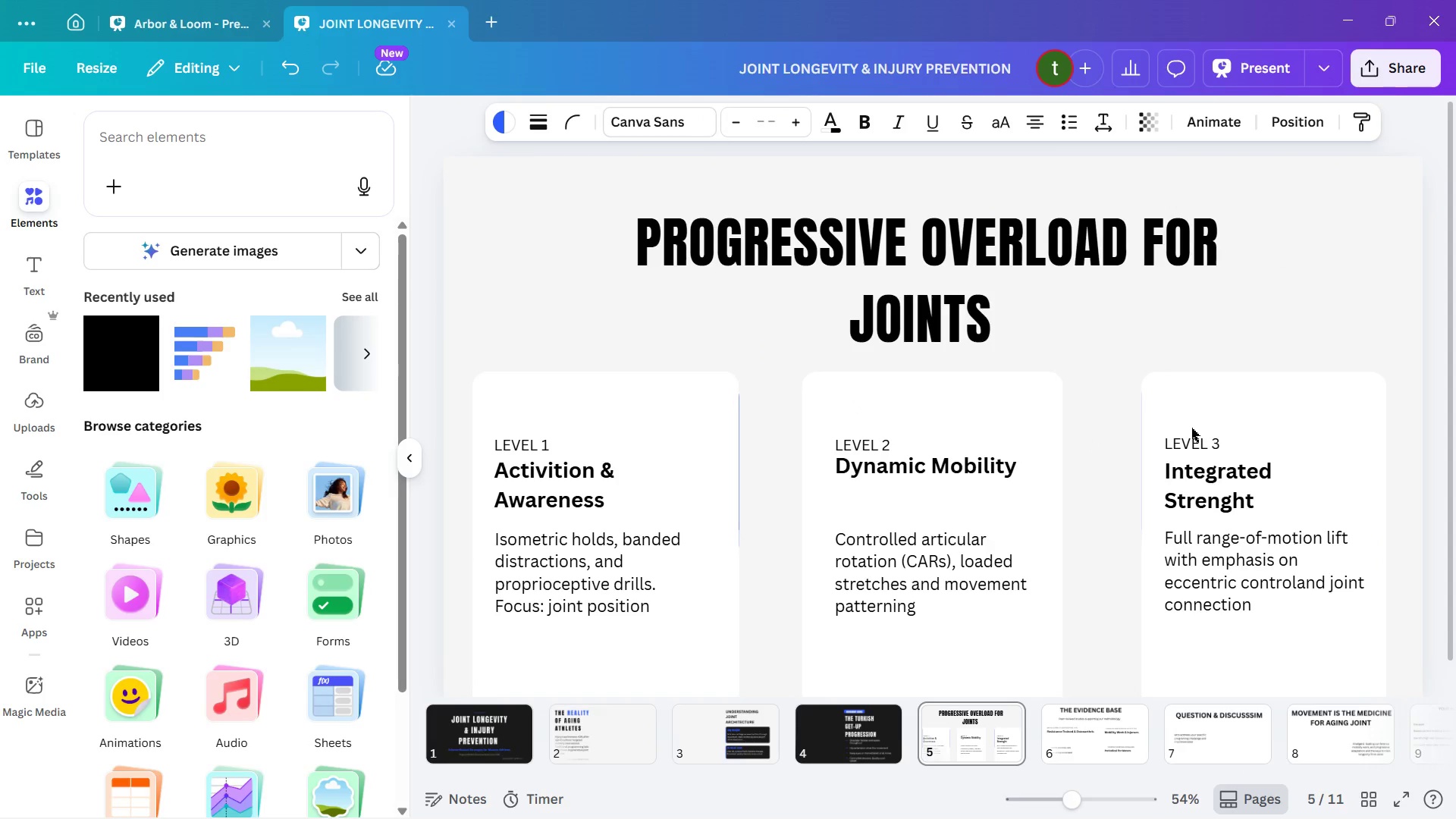 
key(ArrowUp)
 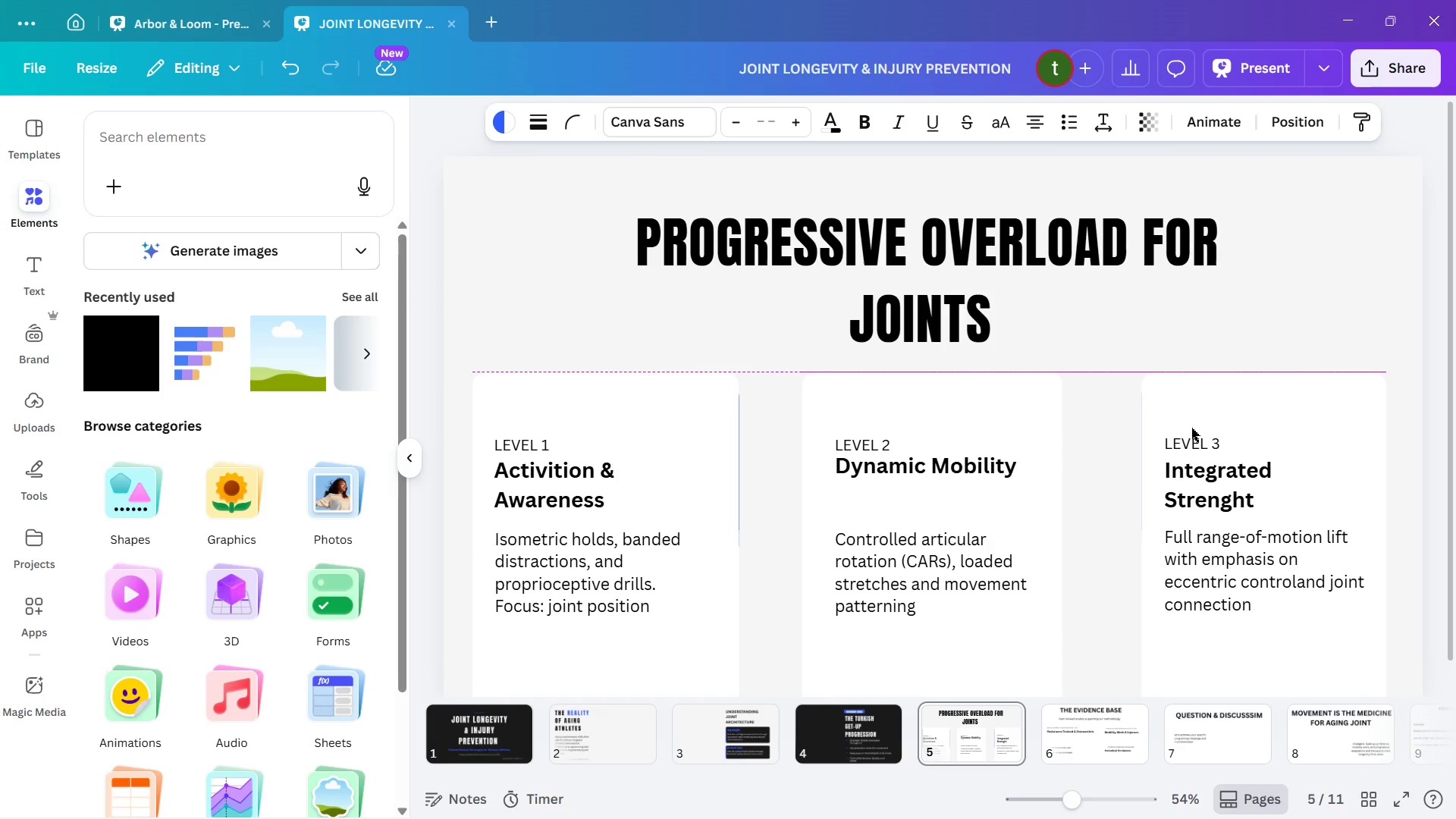 
key(ArrowUp)
 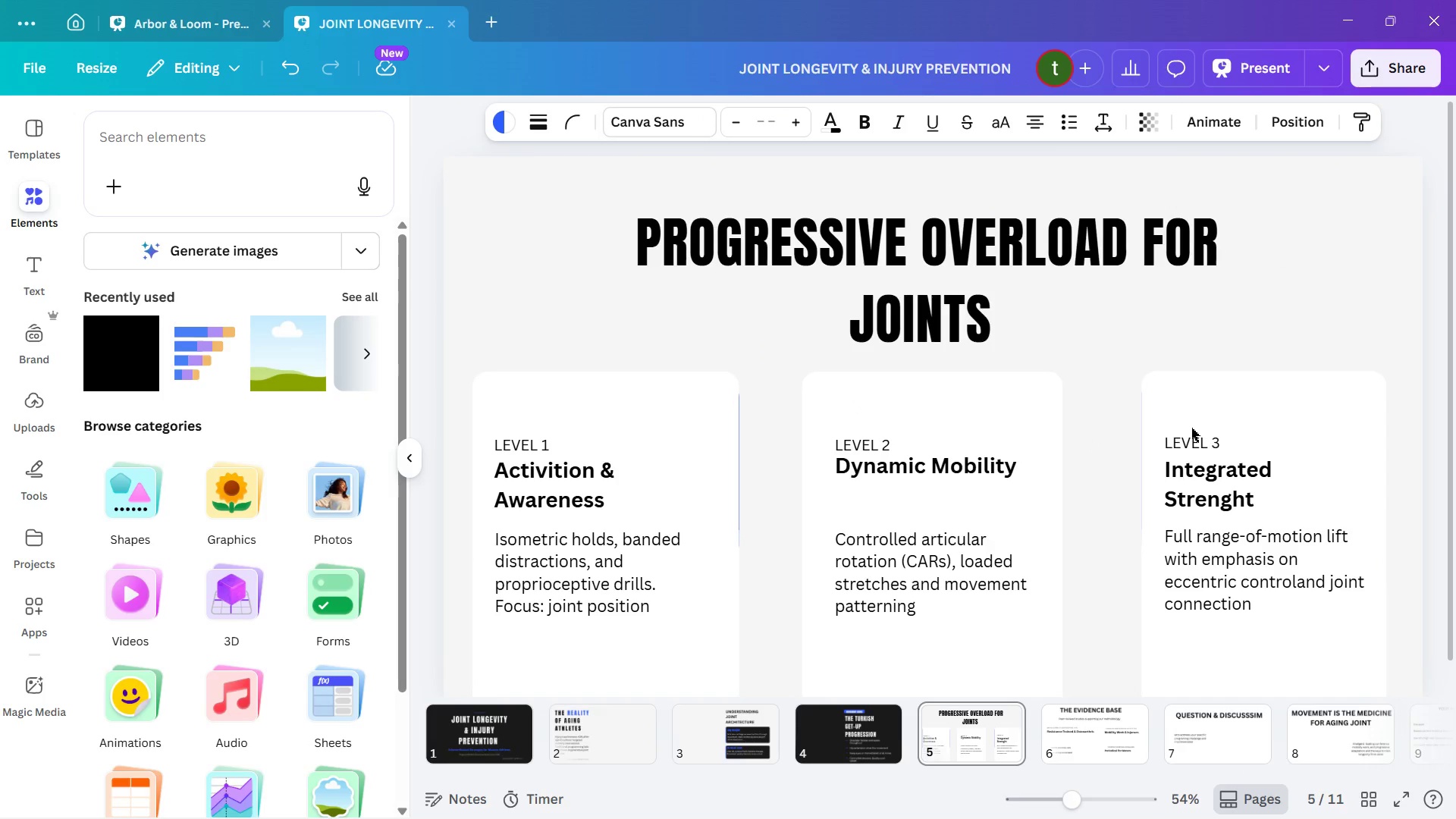 
key(ArrowDown)
 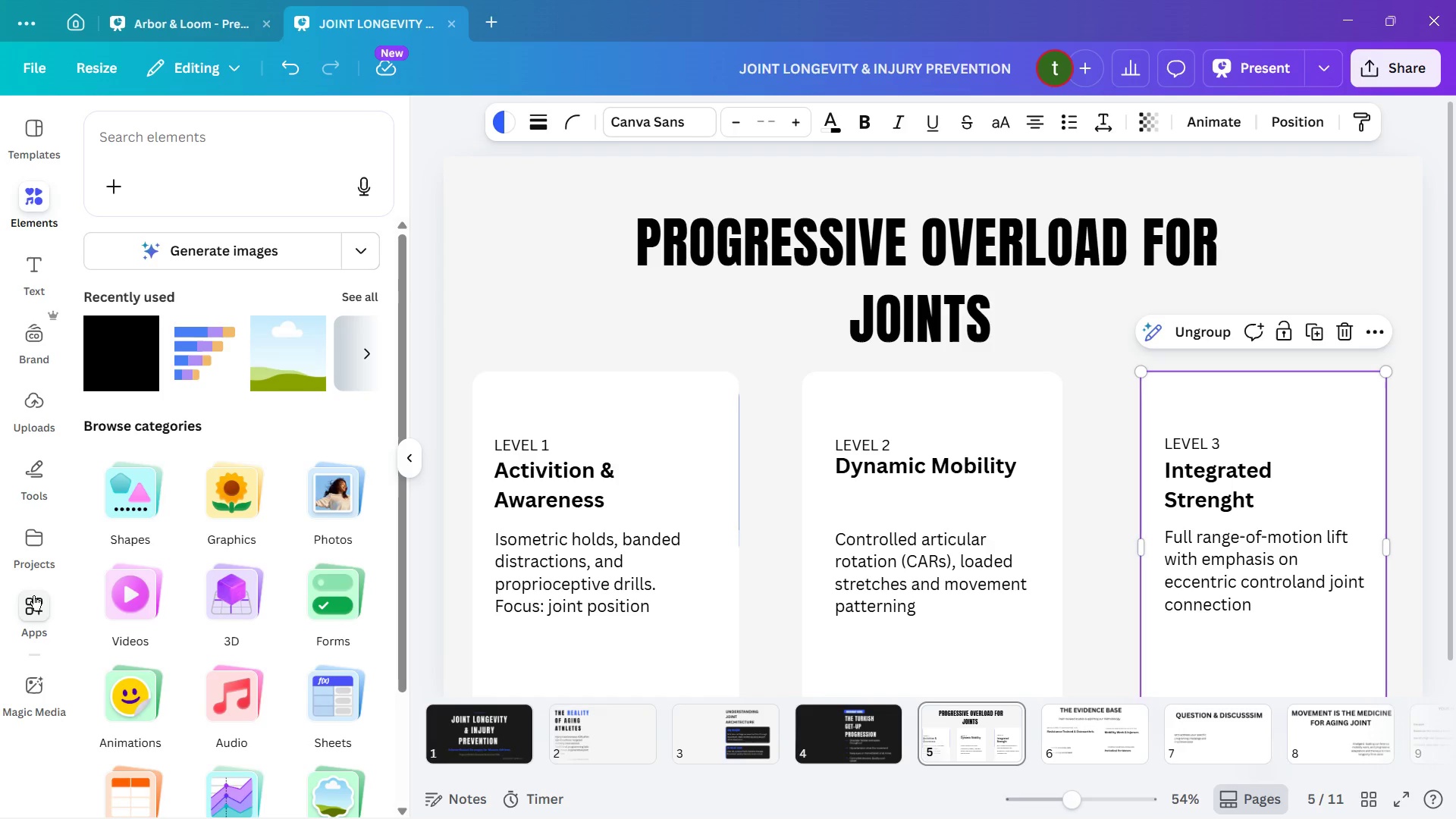 
wait(5.38)
 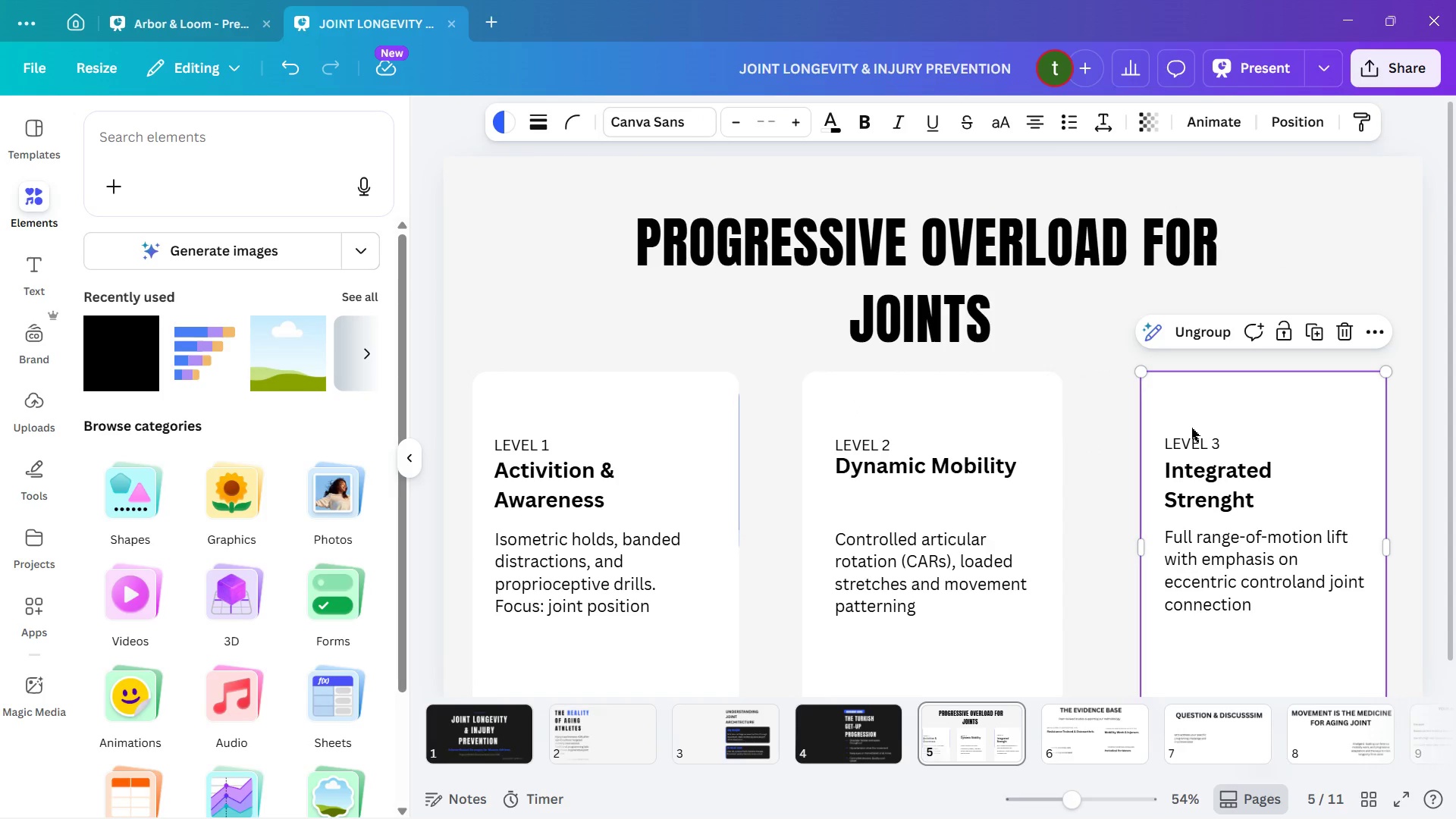 
left_click([504, 323])
 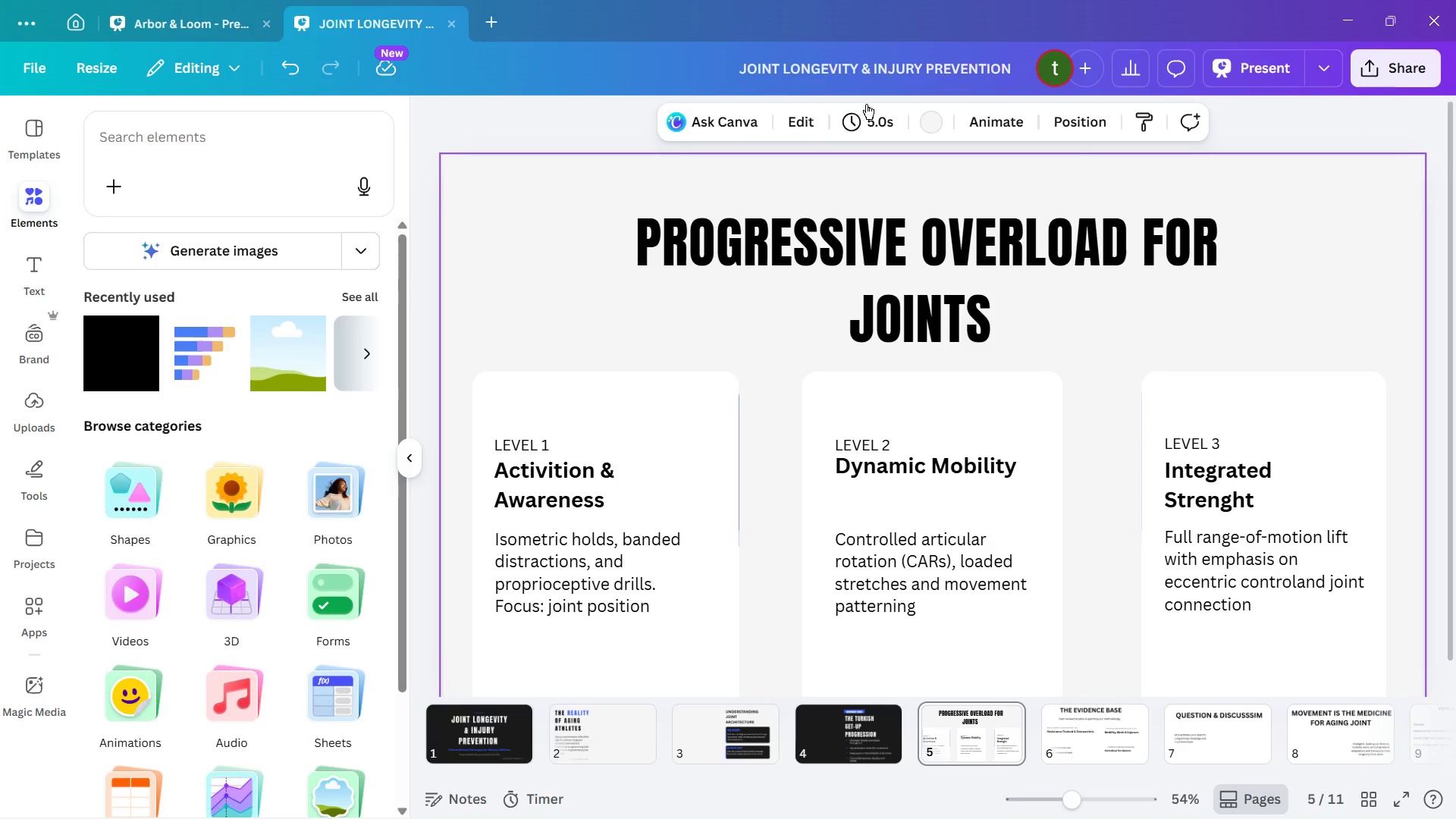 
left_click([1075, 122])
 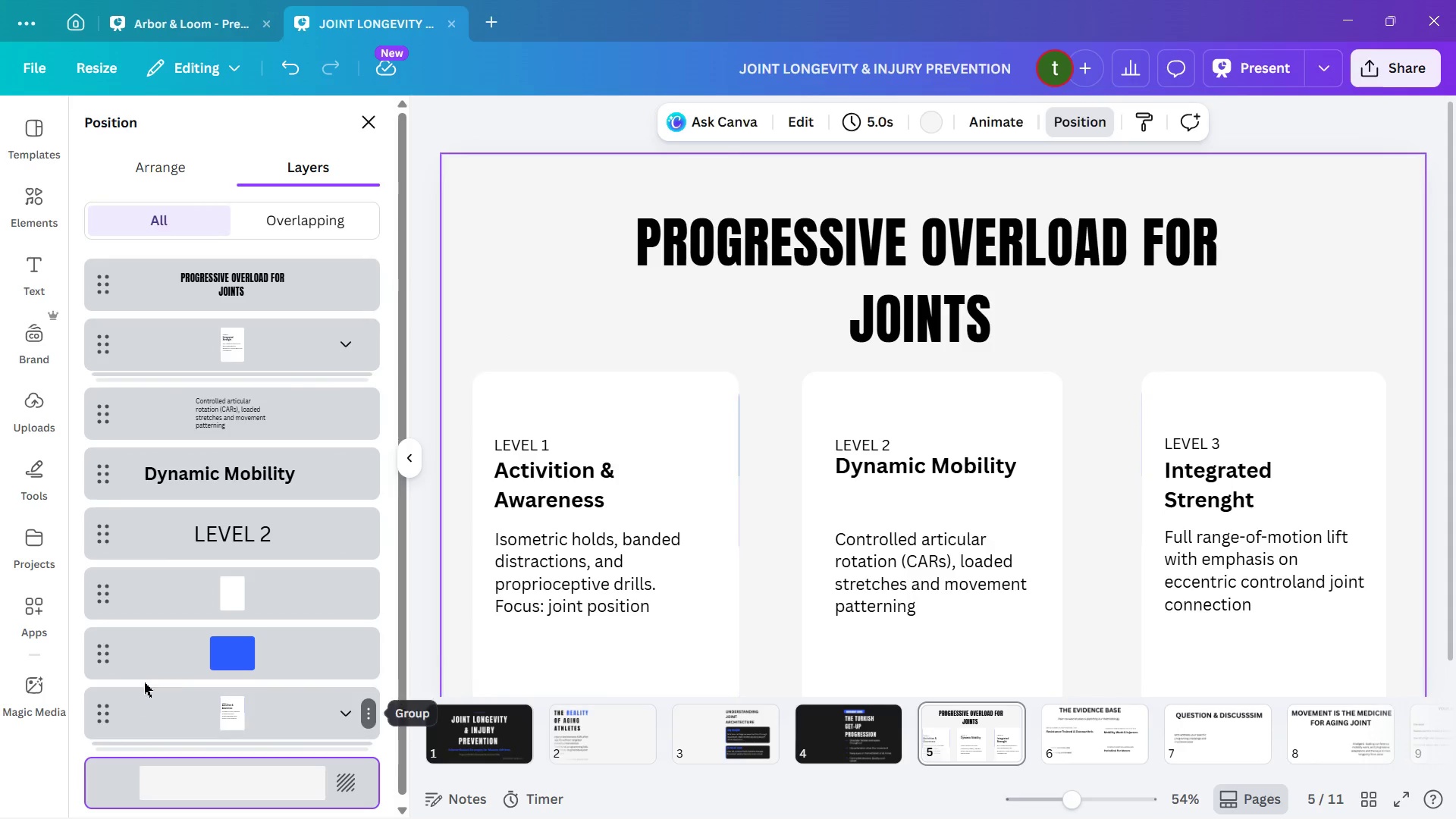 
scroll: coordinate [212, 620], scroll_direction: down, amount: 6.0
 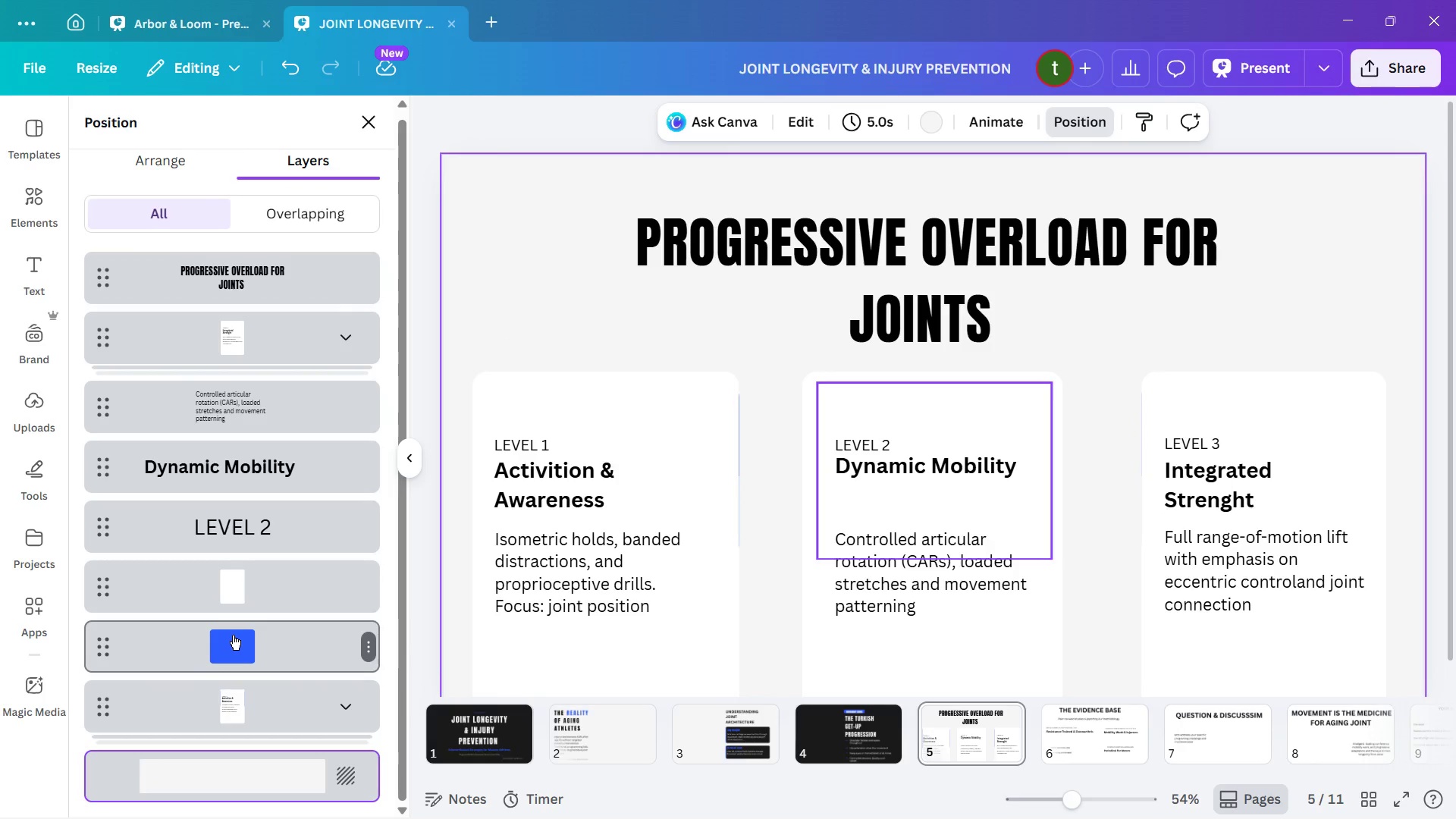 
left_click([234, 635])
 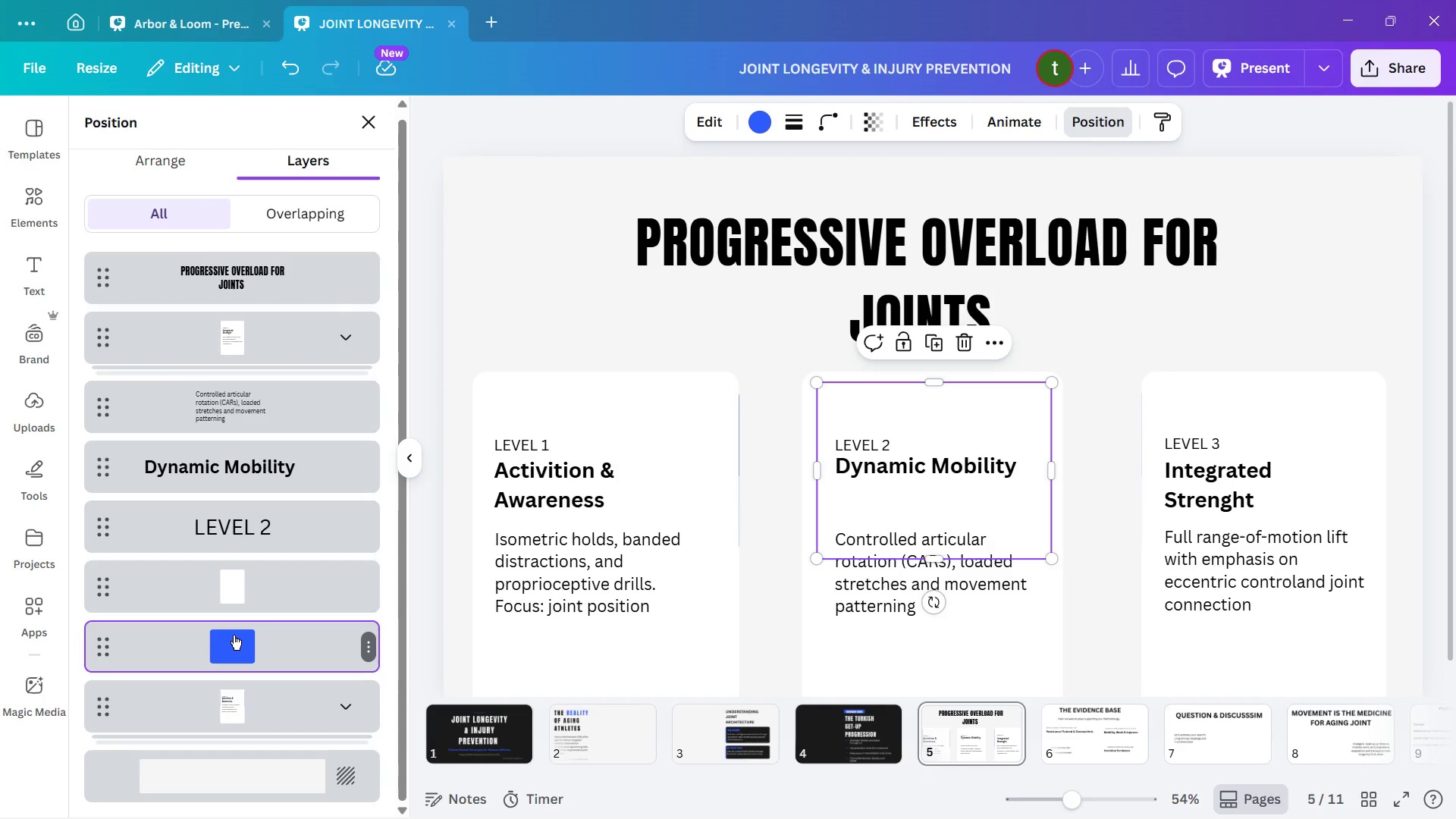 
hold_key(key=ArrowUp, duration=1.11)
 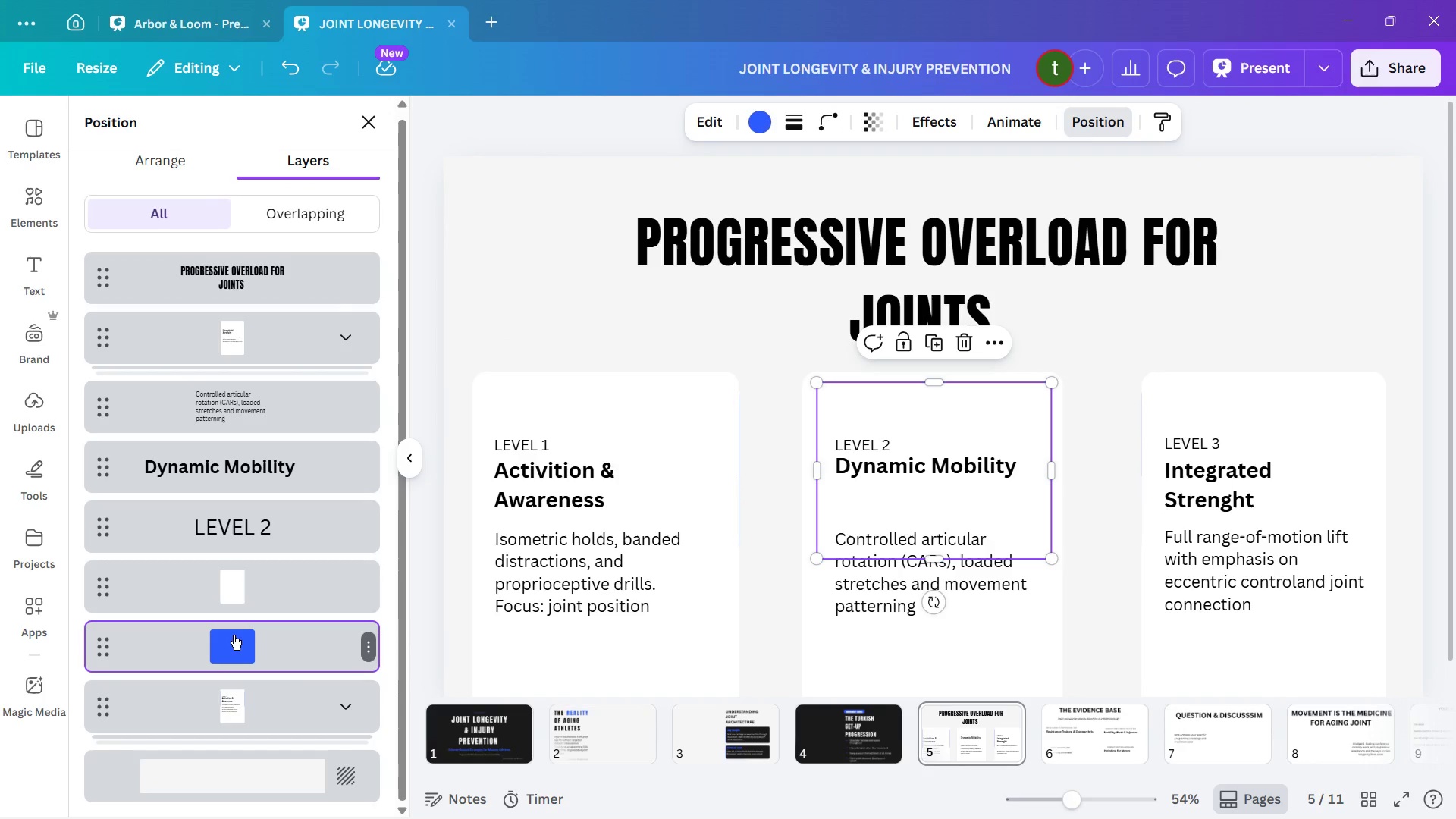 
key(ArrowUp)
 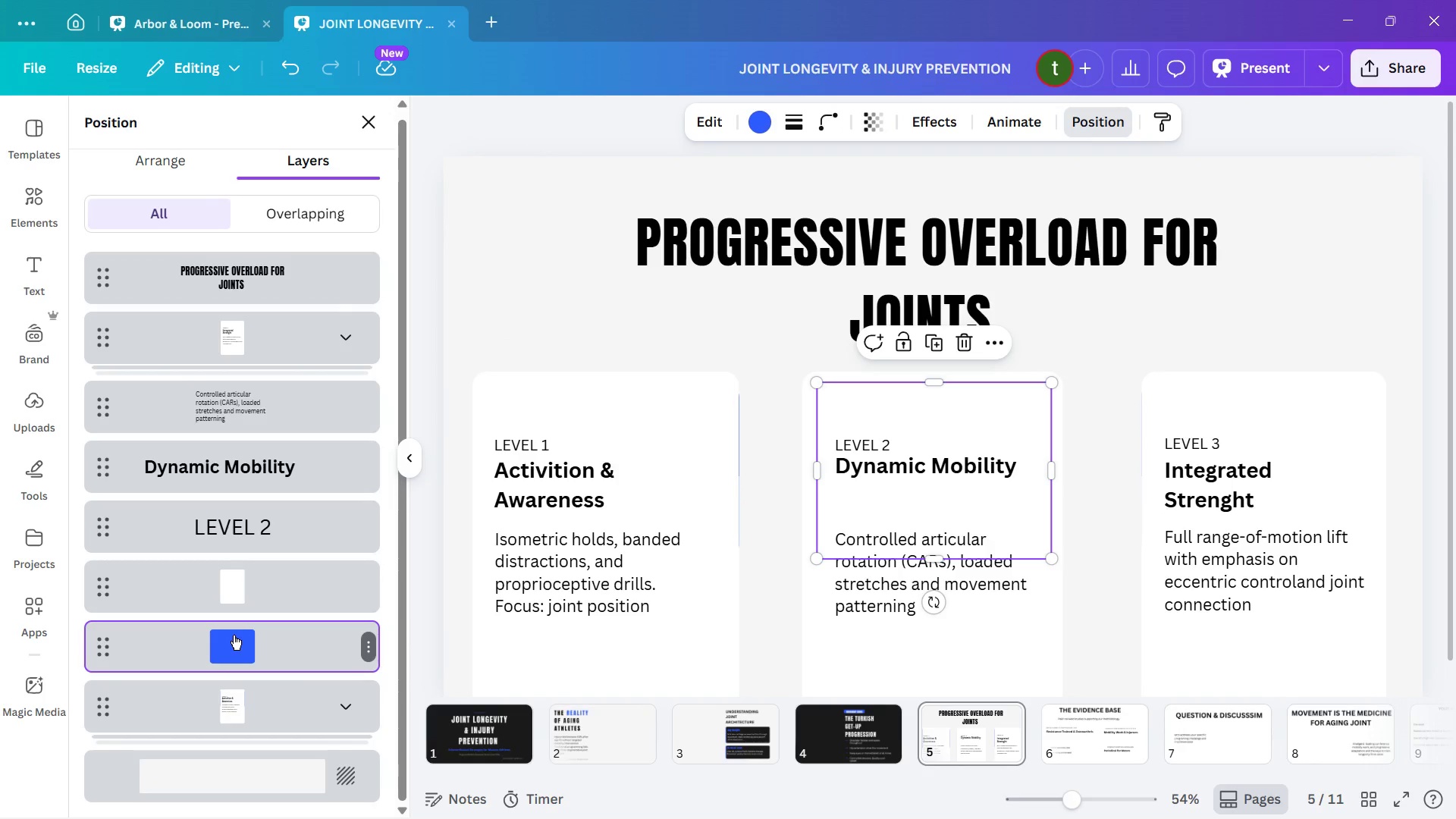 
hold_key(key=ArrowUp, duration=1.06)
 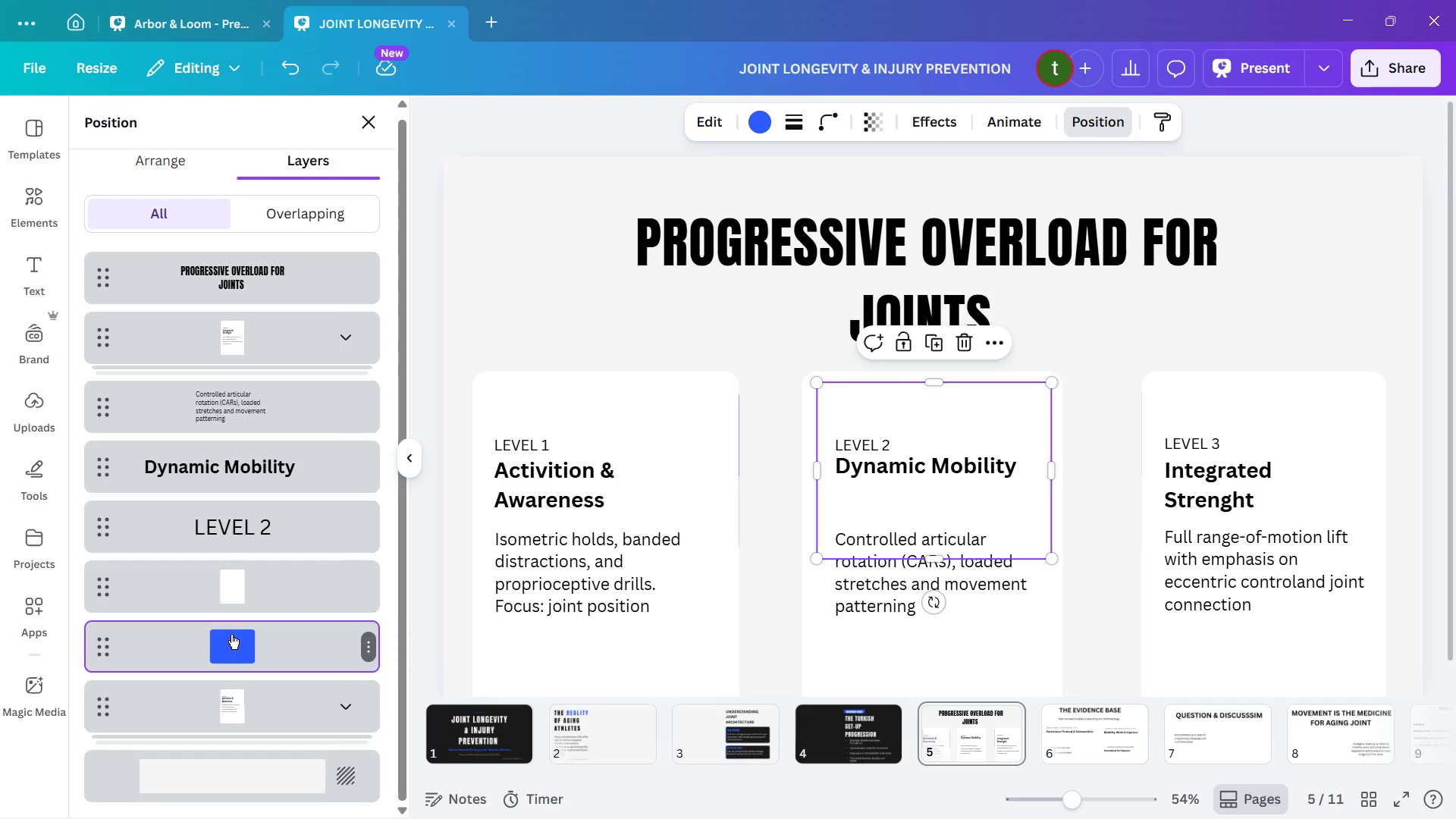 
double_click([231, 634])
 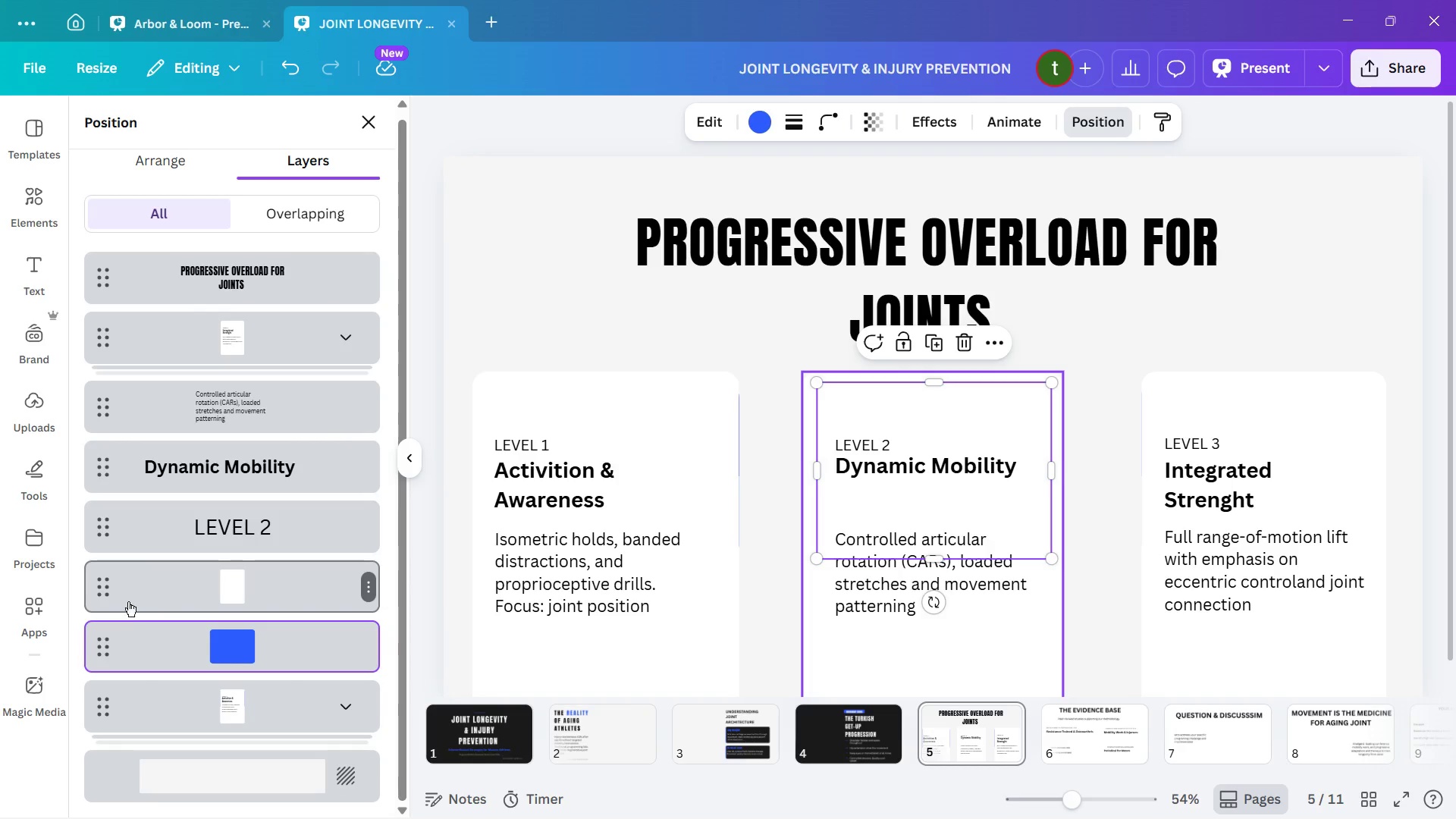 
left_click([237, 652])
 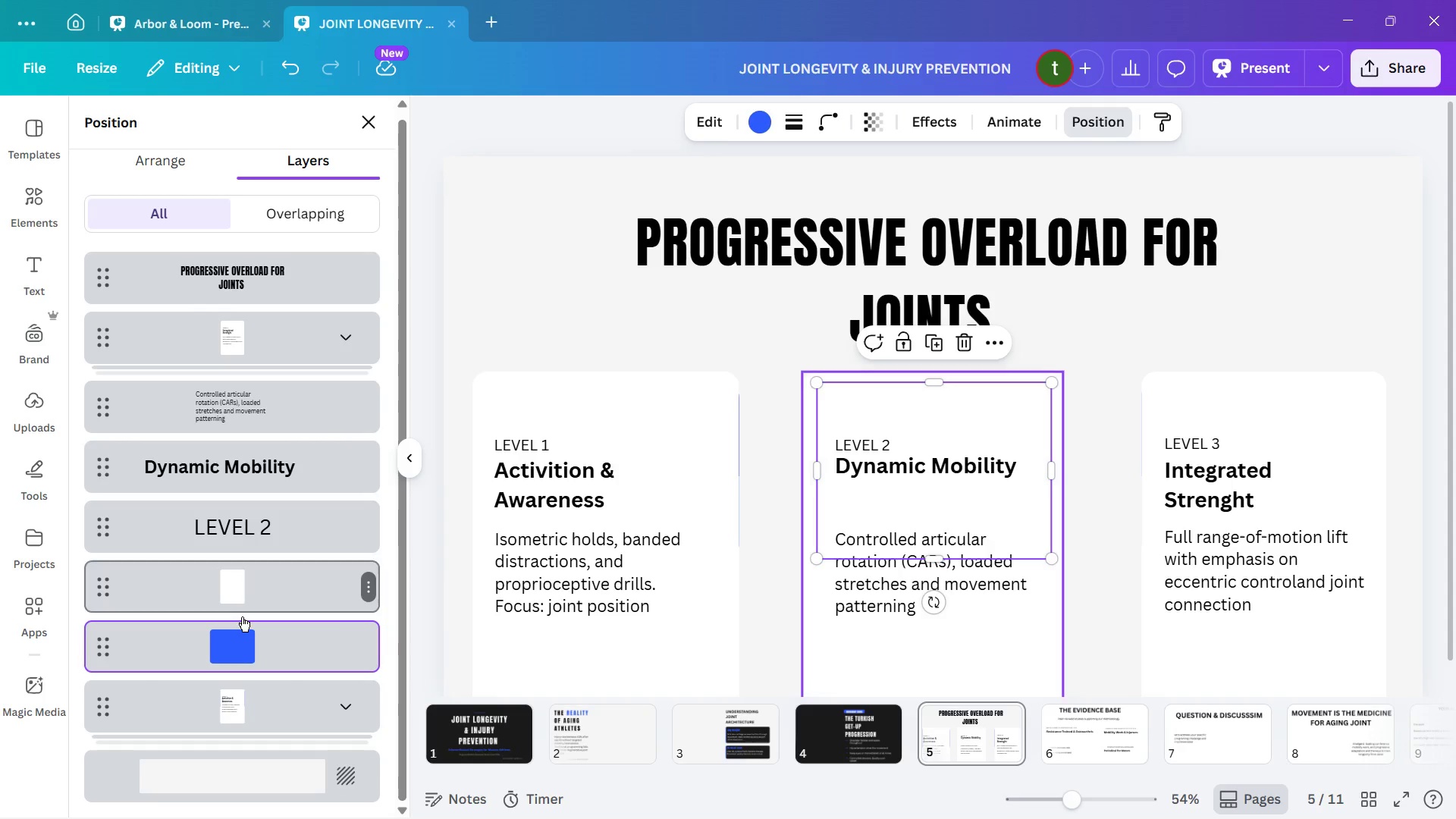 
left_click_drag(start_coordinate=[243, 642], to_coordinate=[240, 254])
 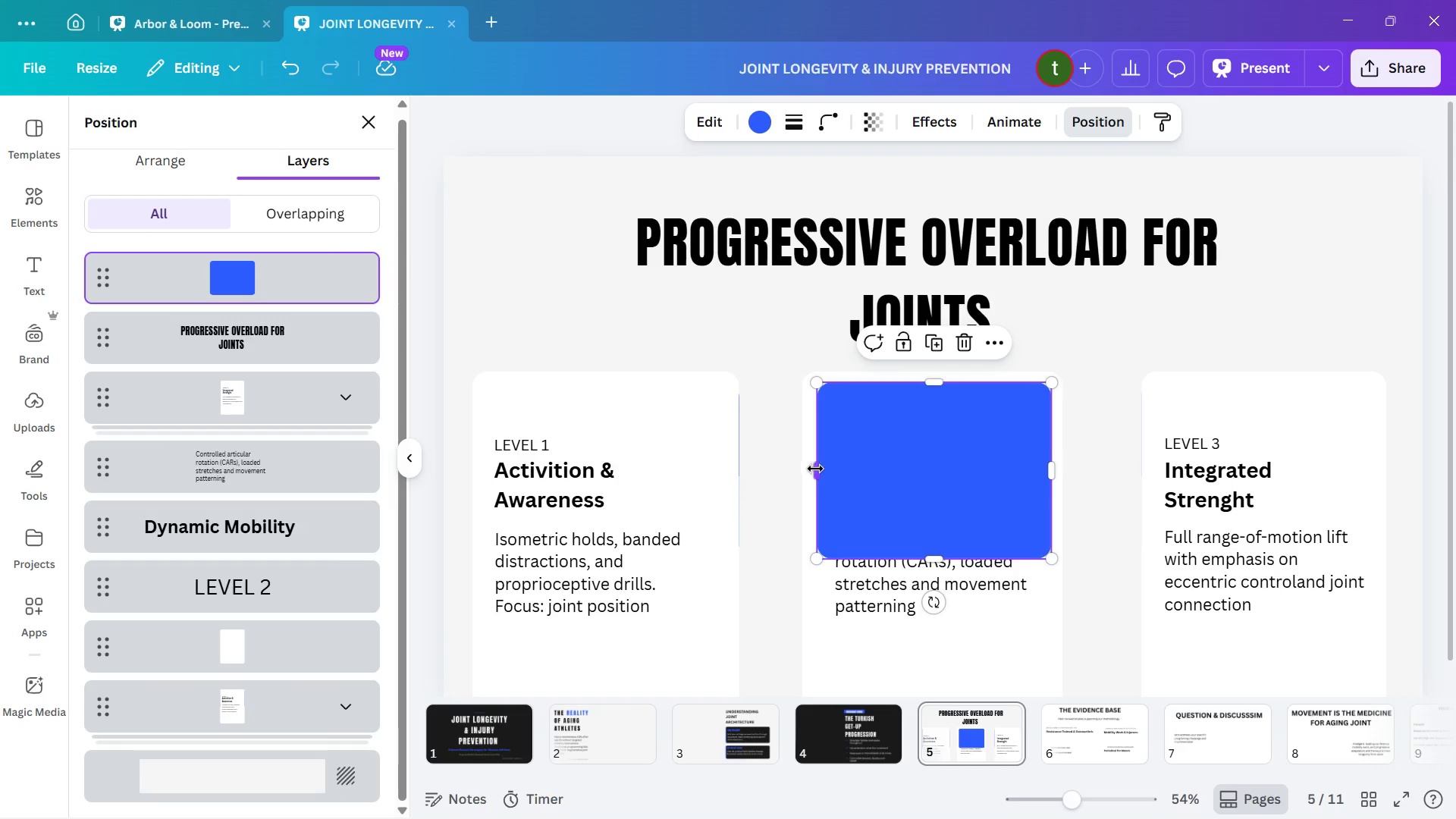 
left_click_drag(start_coordinate=[817, 468], to_coordinate=[801, 470])
 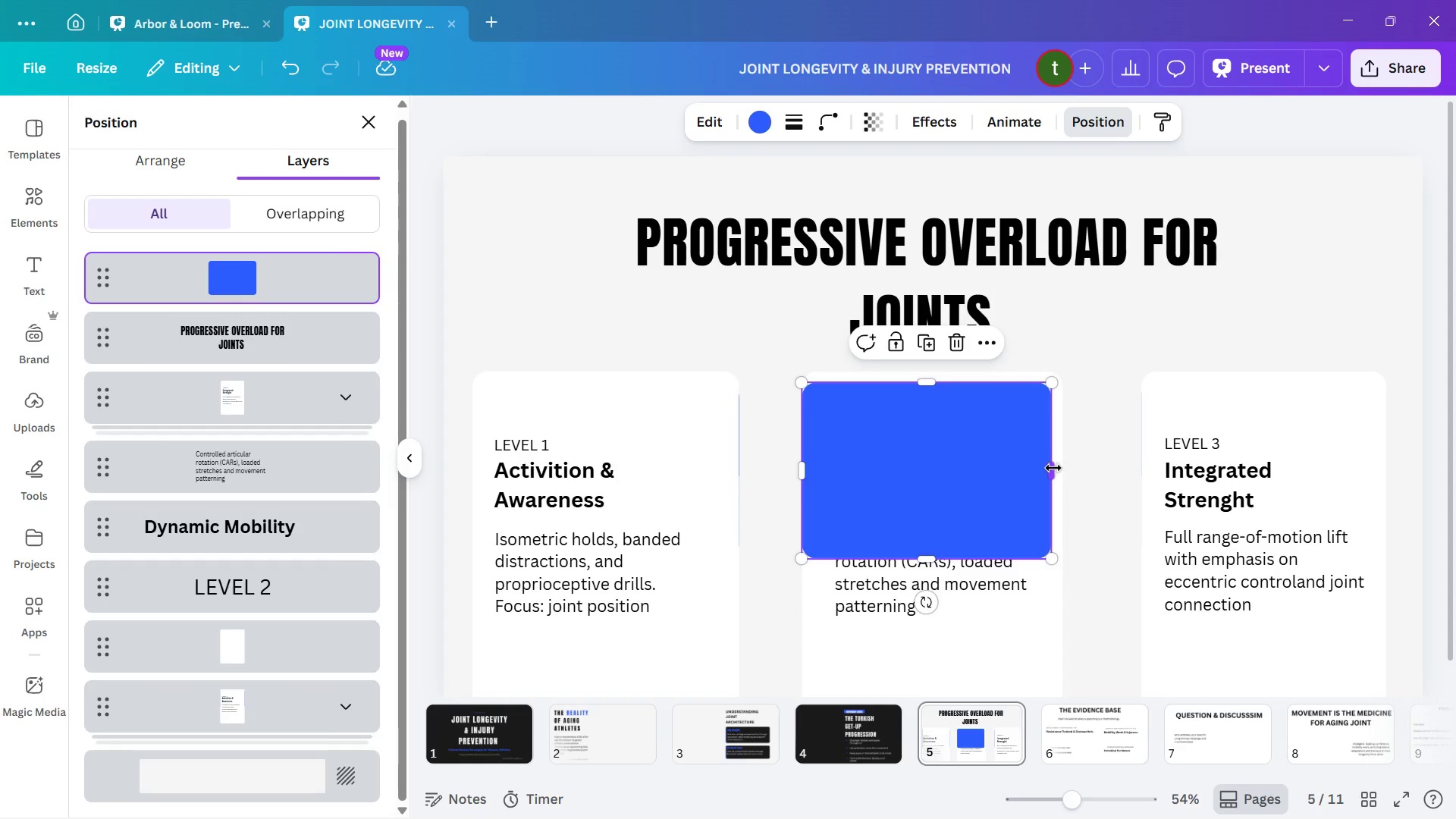 
left_click_drag(start_coordinate=[1053, 468], to_coordinate=[1063, 464])
 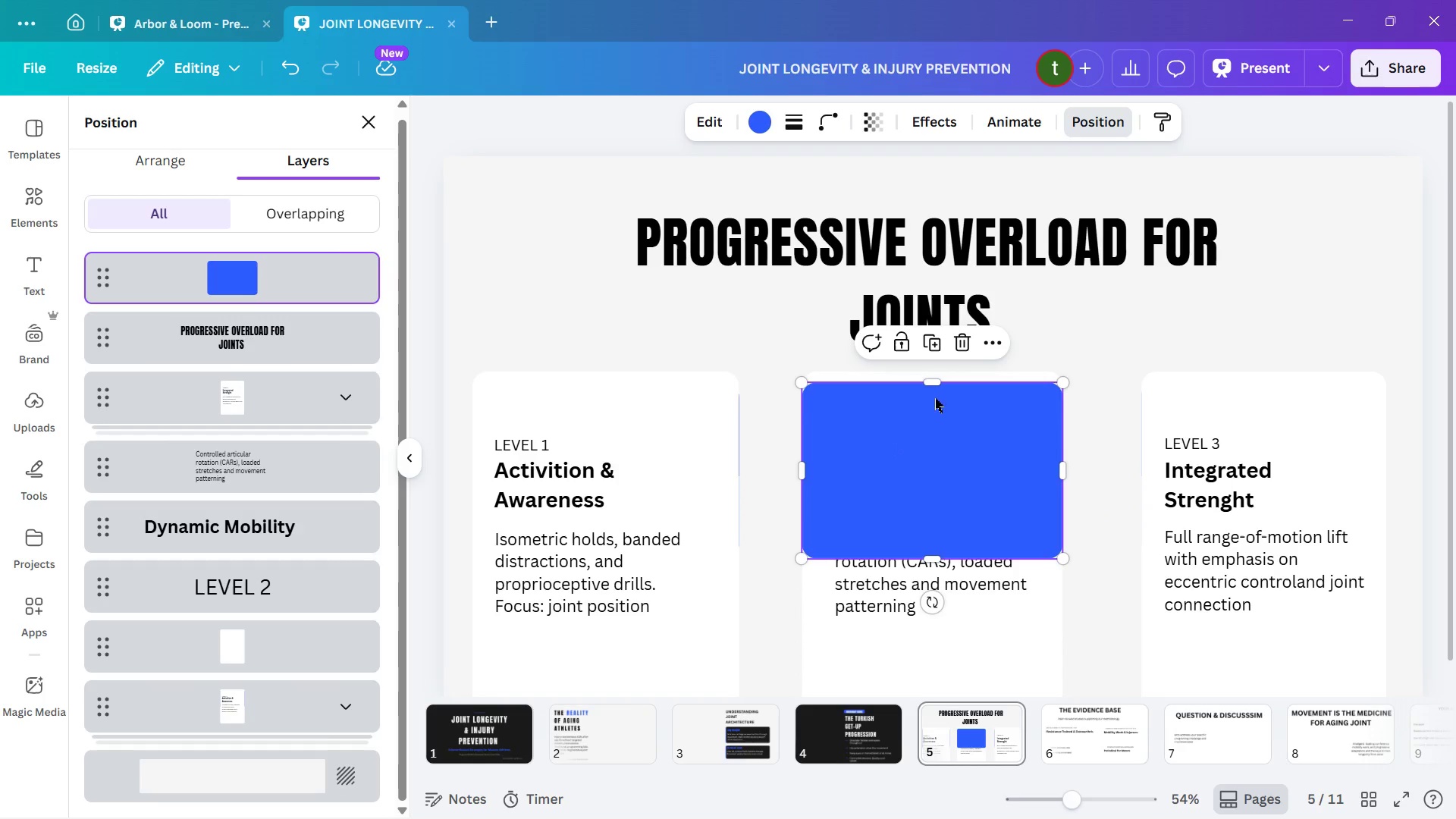 
wait(5.23)
 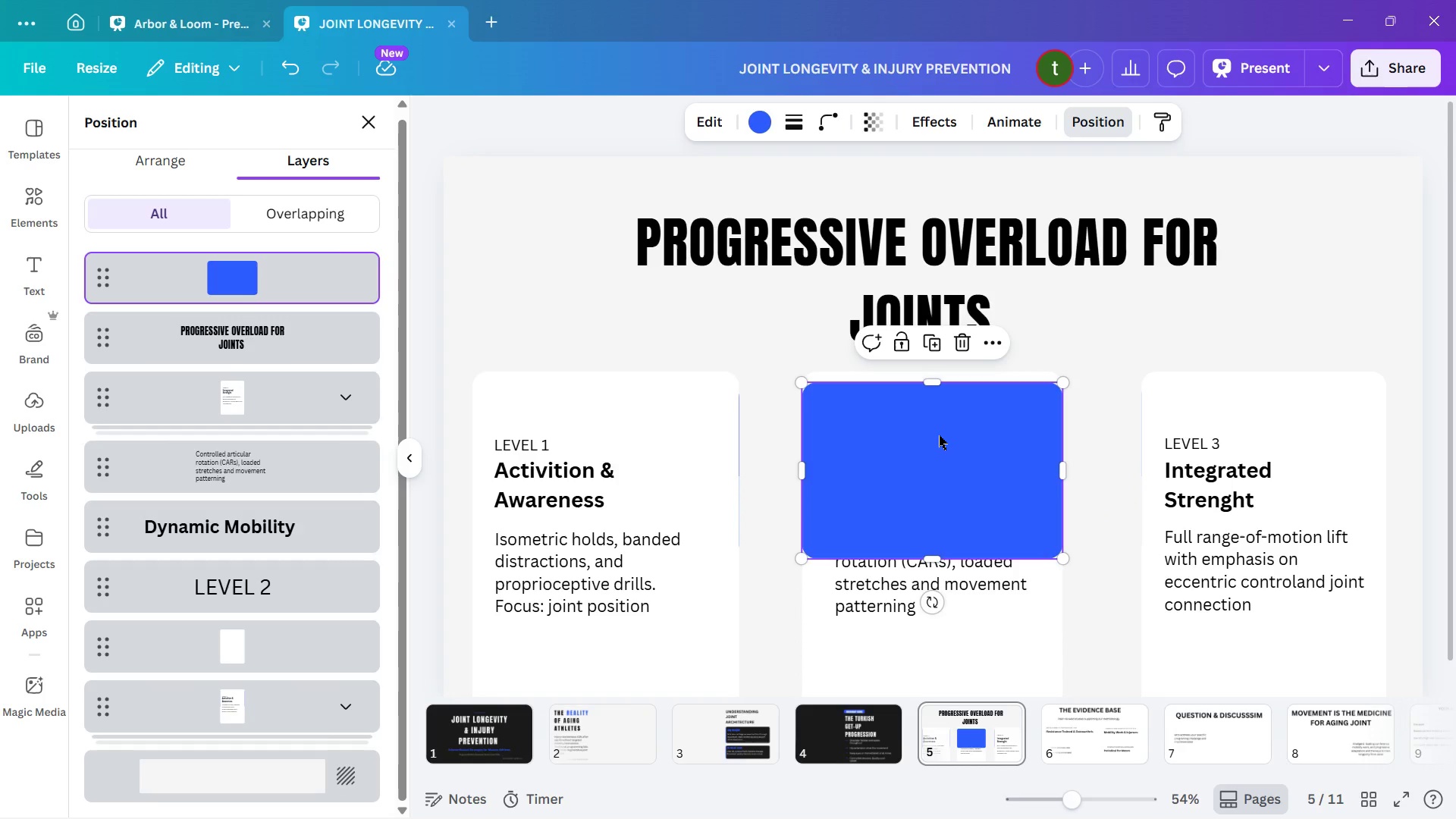 
left_click_drag(start_coordinate=[940, 383], to_coordinate=[939, 375])
 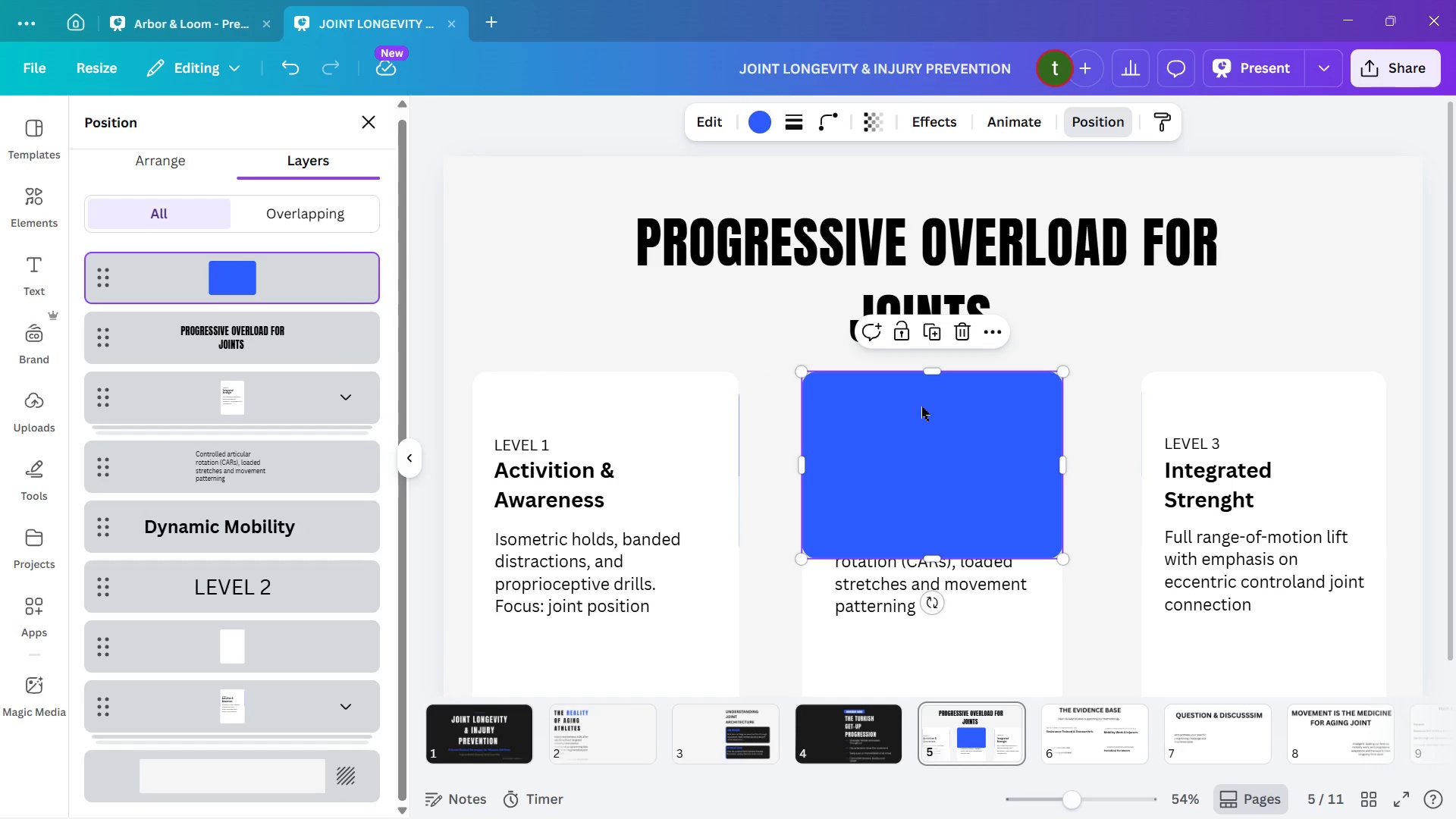 
key(ArrowUp)
 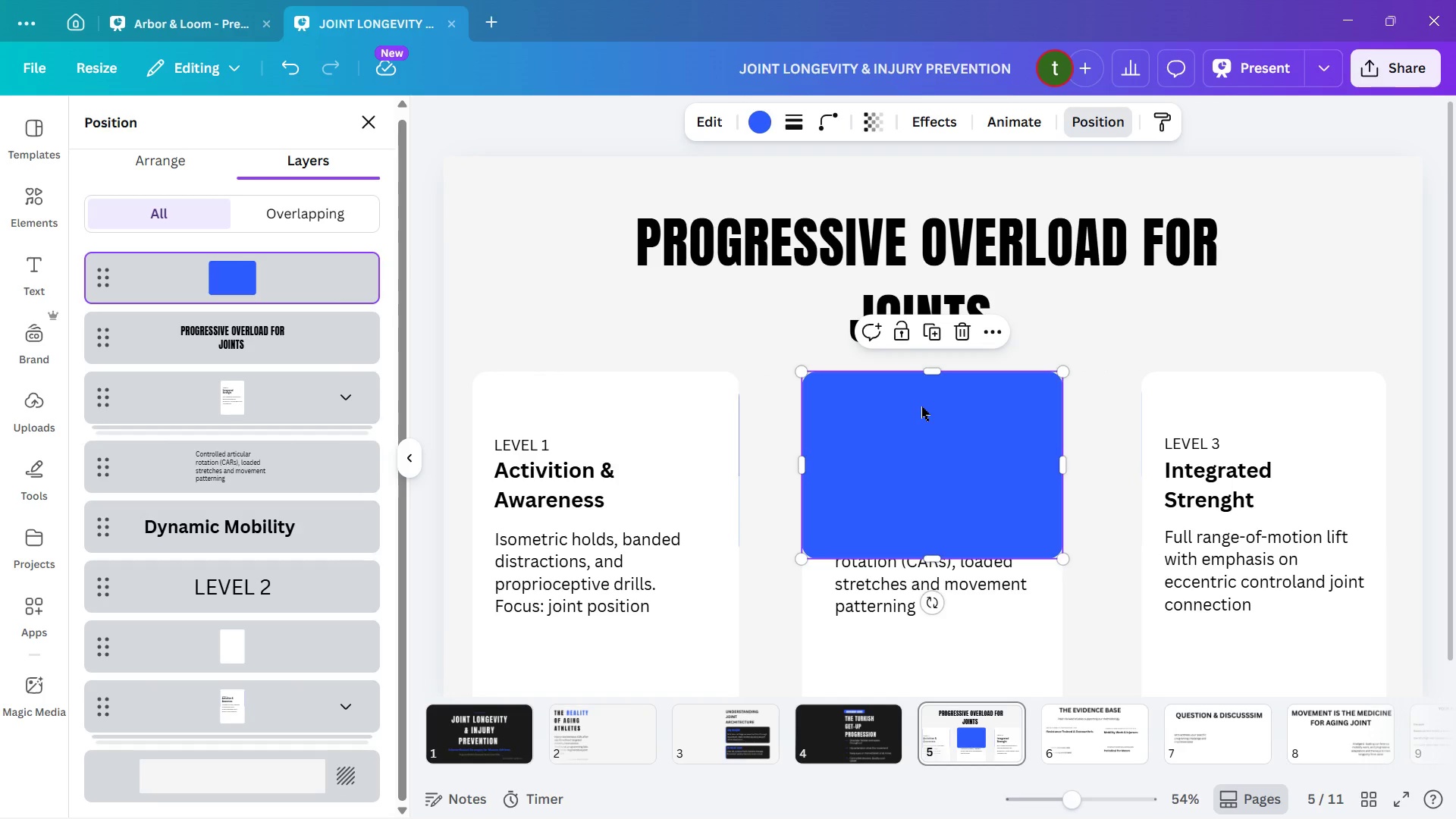 
key(ArrowUp)
 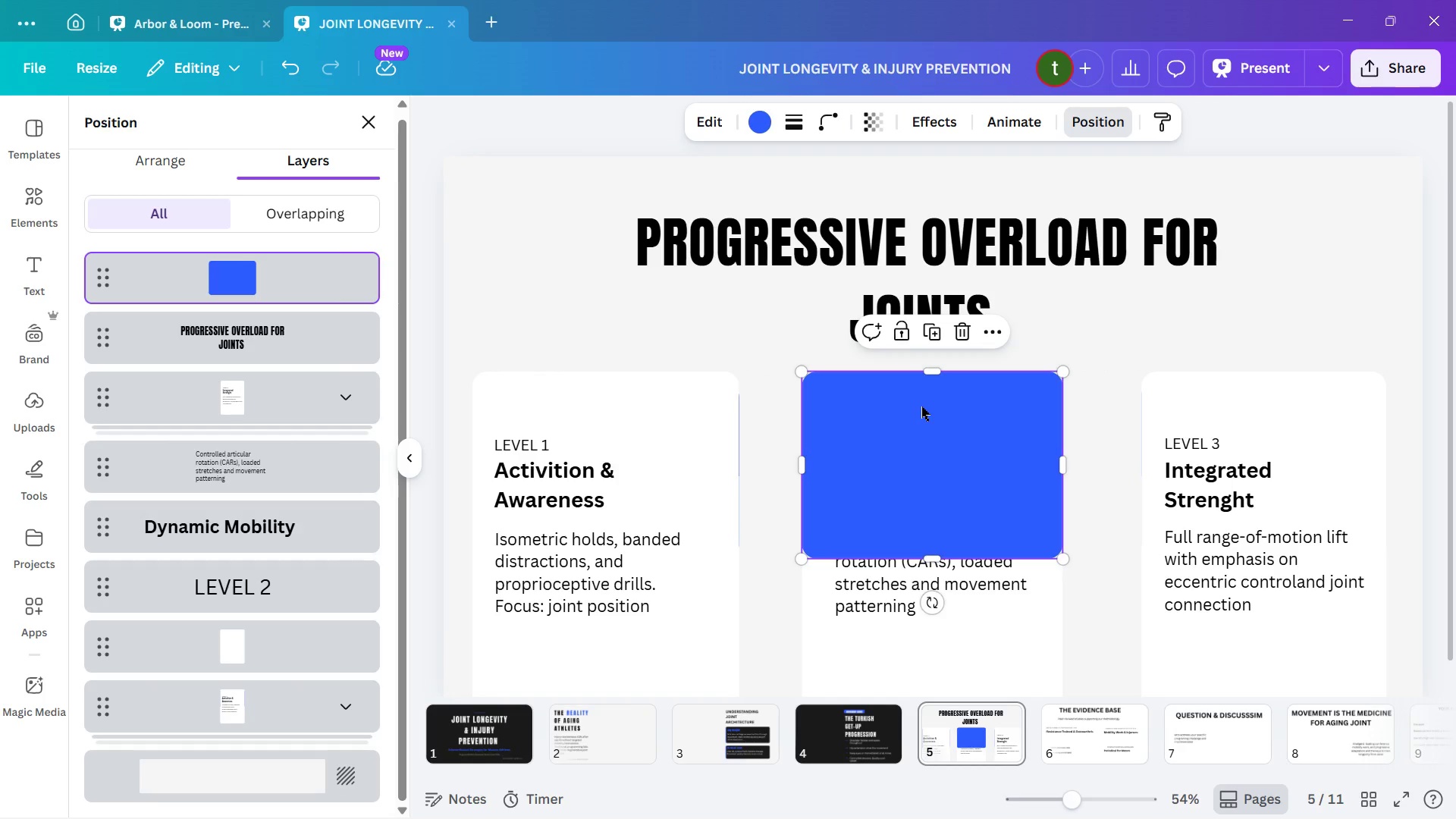 
key(ArrowUp)
 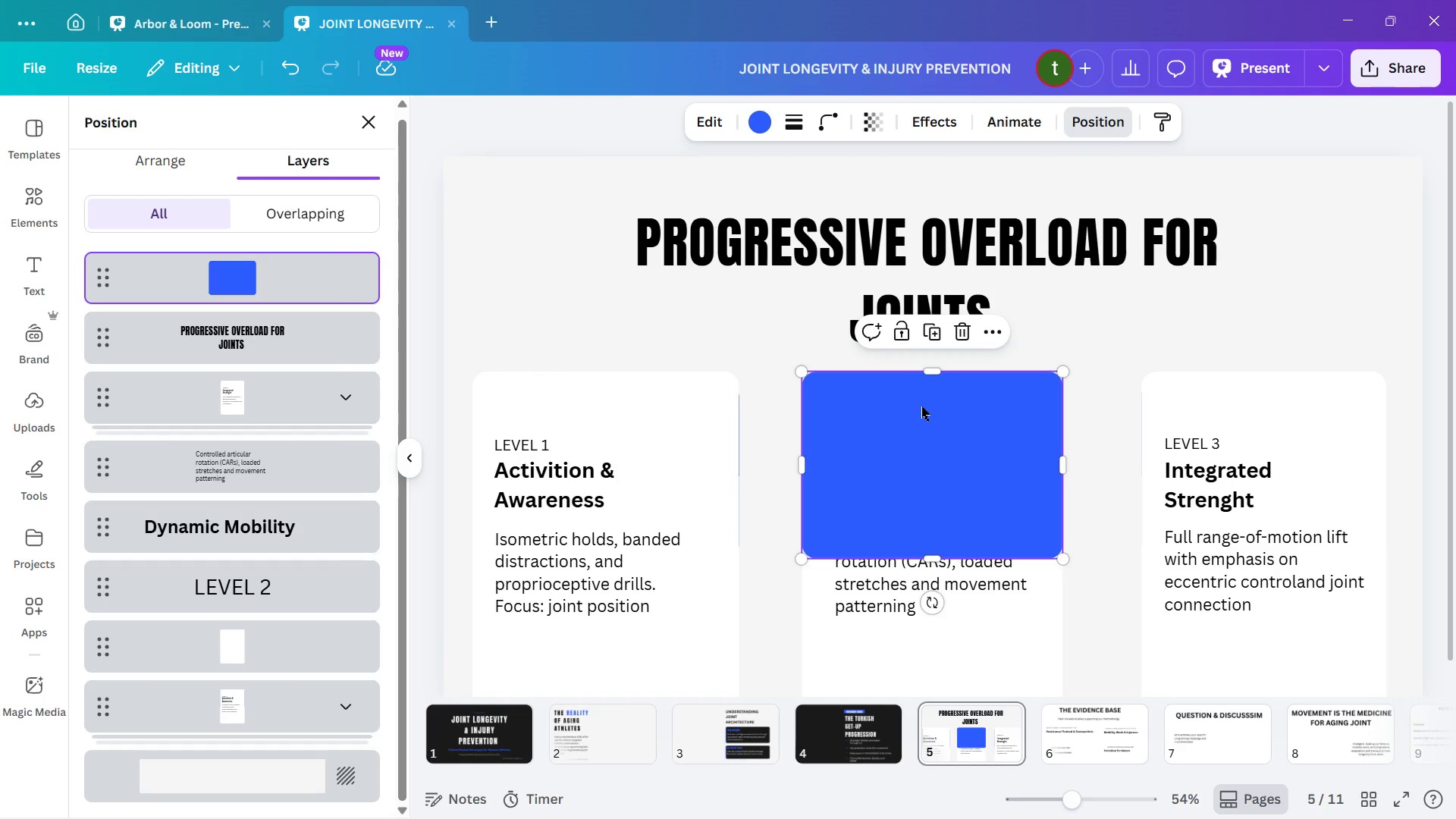 
key(ArrowUp)
 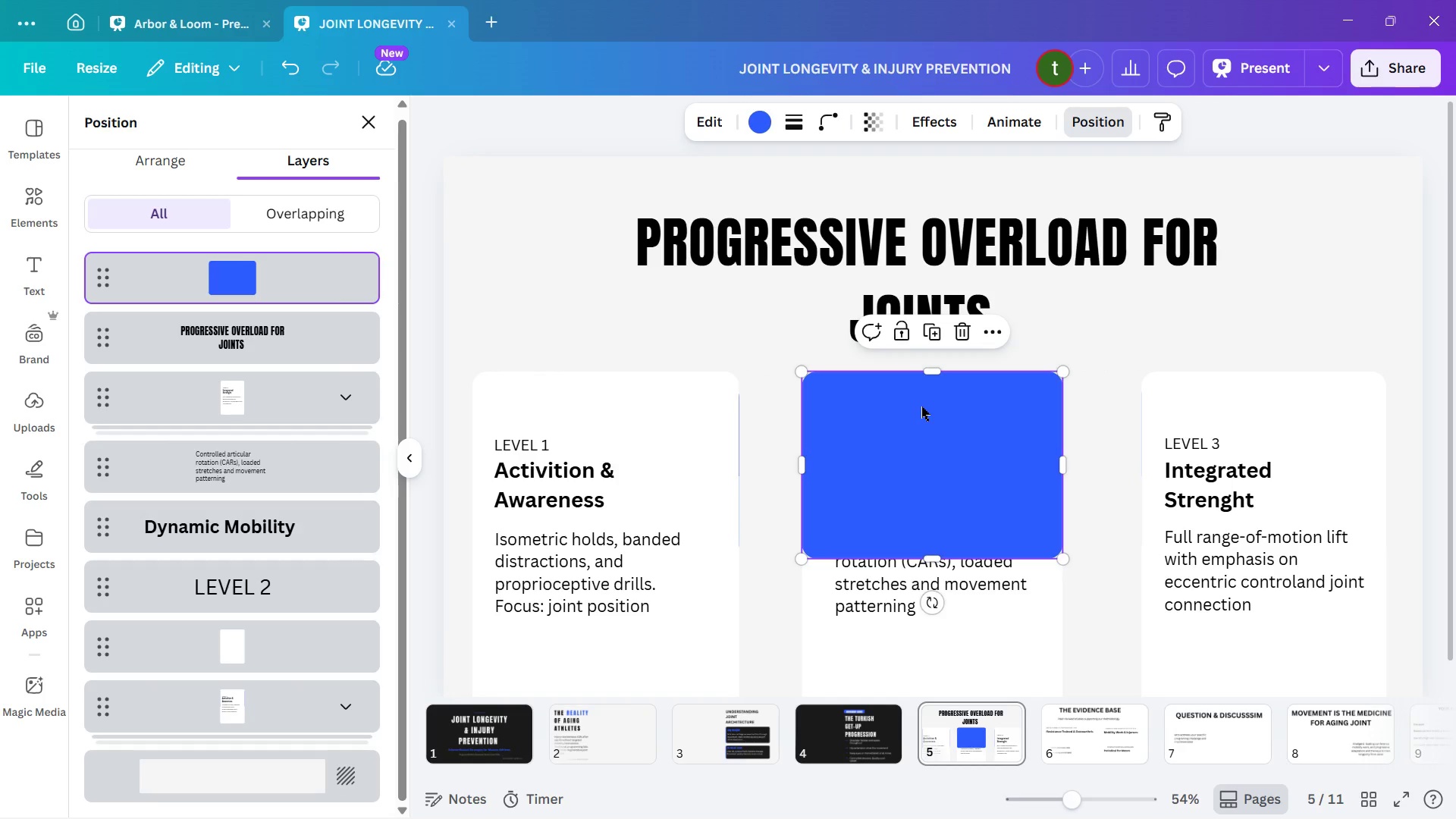 
key(ArrowUp)
 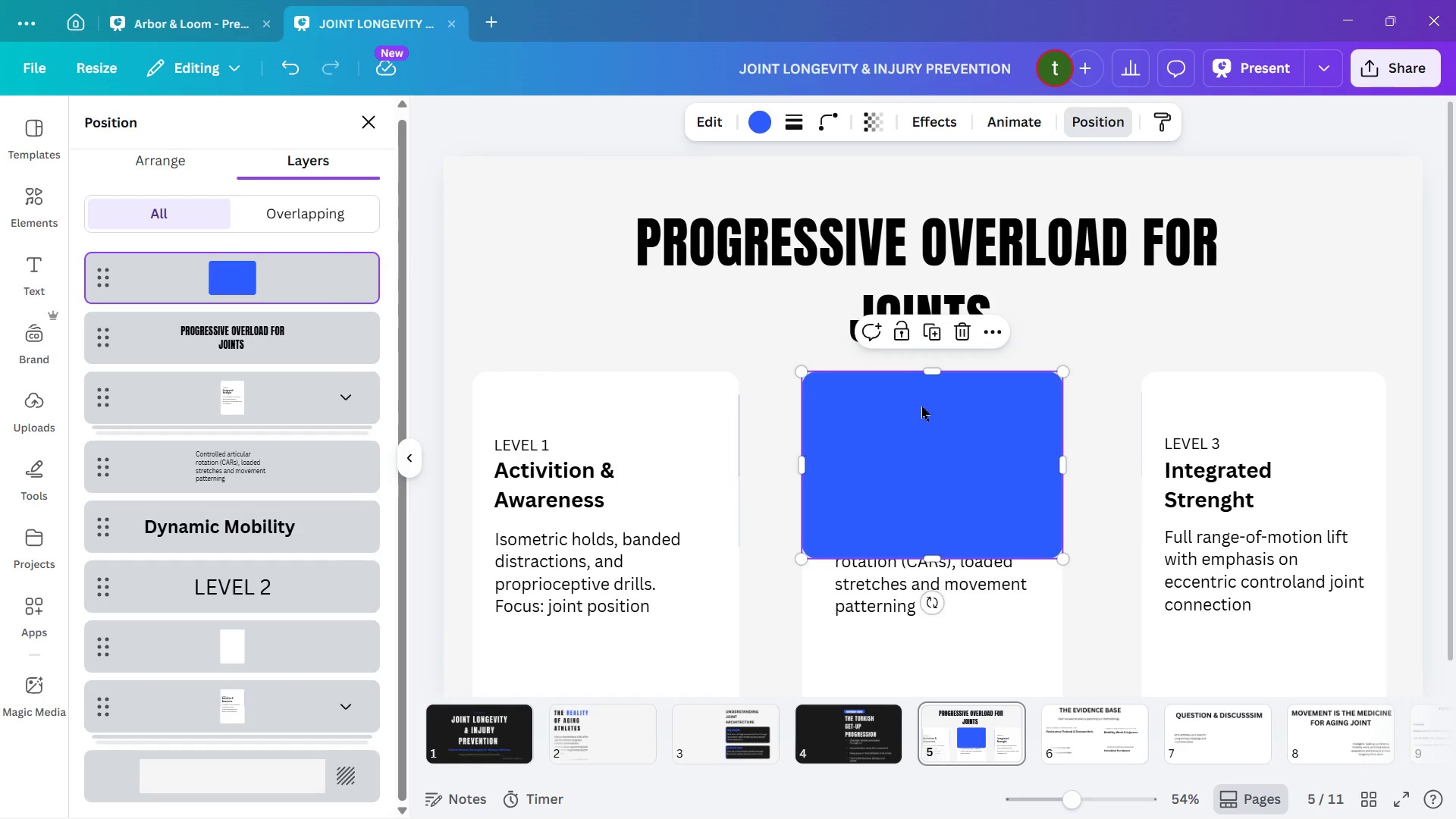 
key(ArrowUp)
 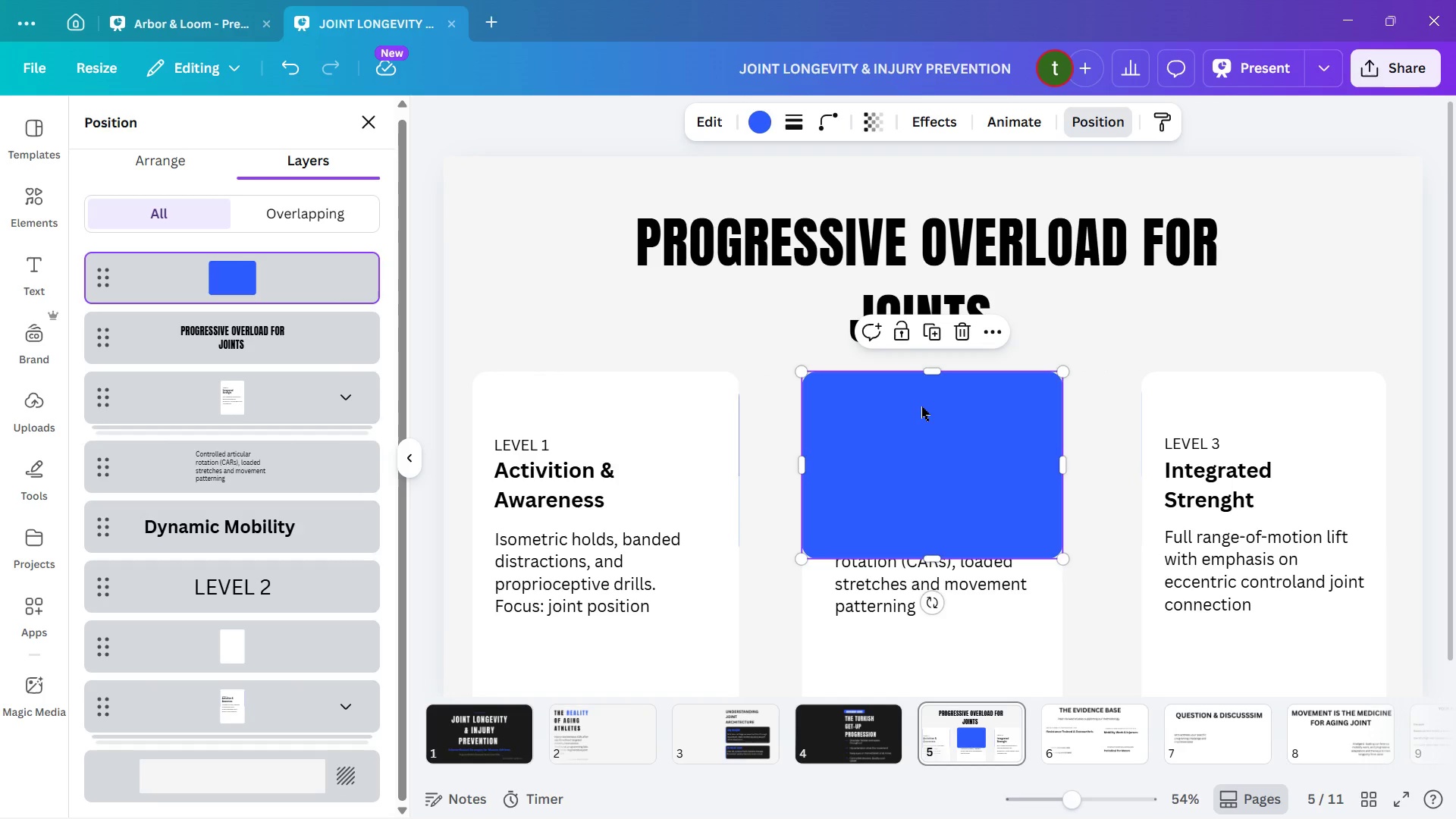 
key(ArrowUp)
 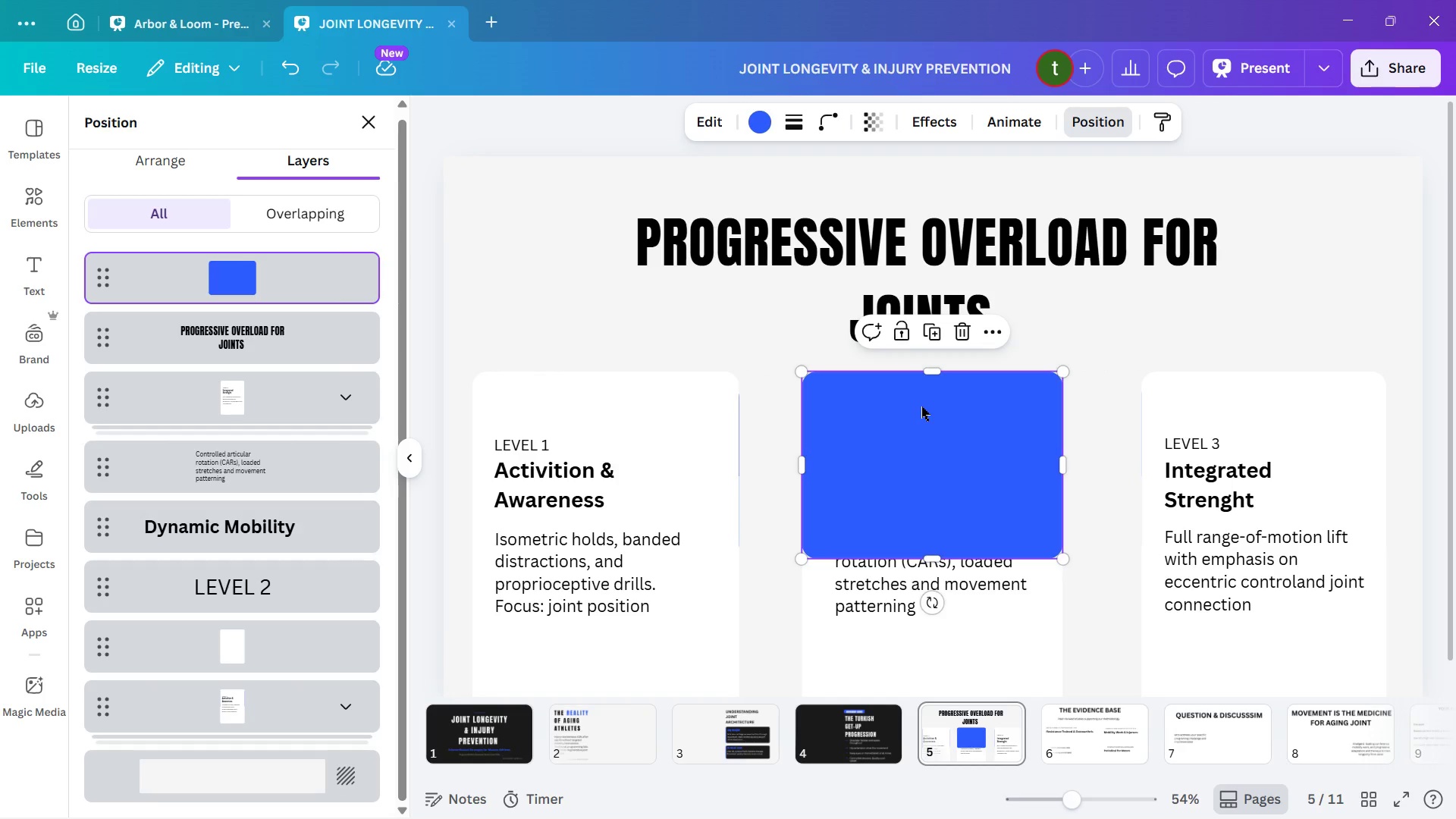 
left_click([921, 406])
 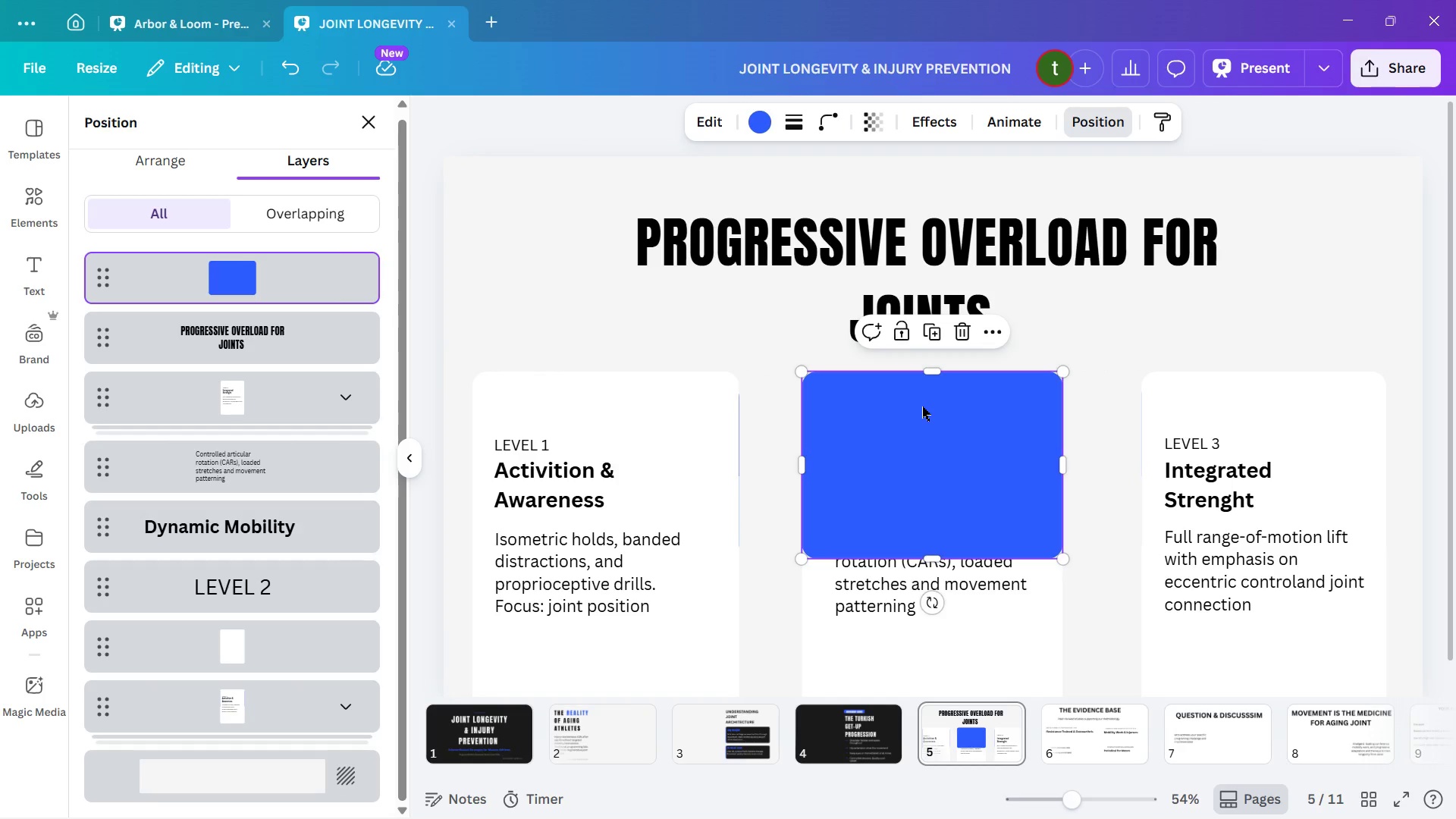 
wait(19.22)
 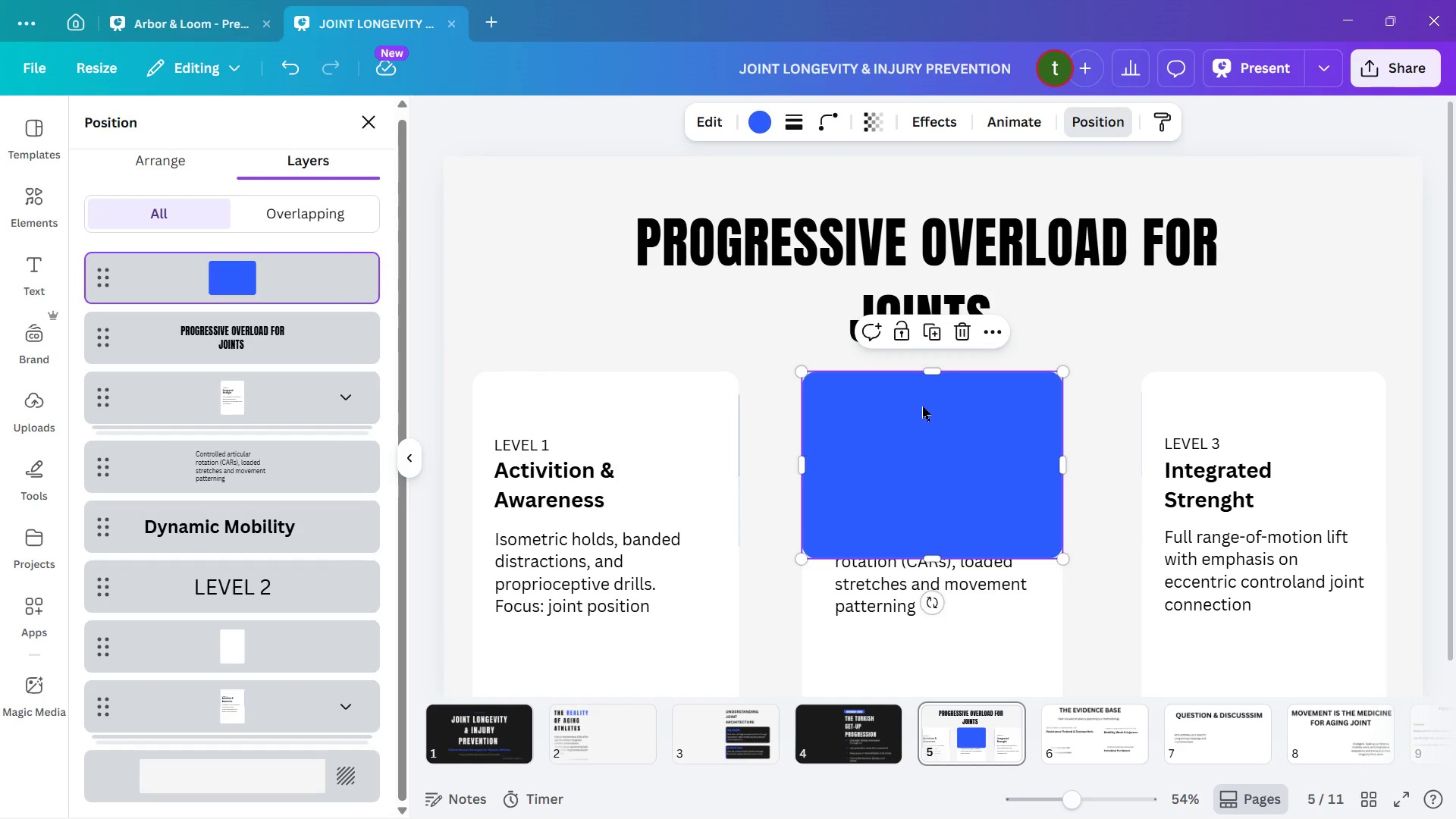 
left_click_drag(start_coordinate=[929, 369], to_coordinate=[937, 360])
 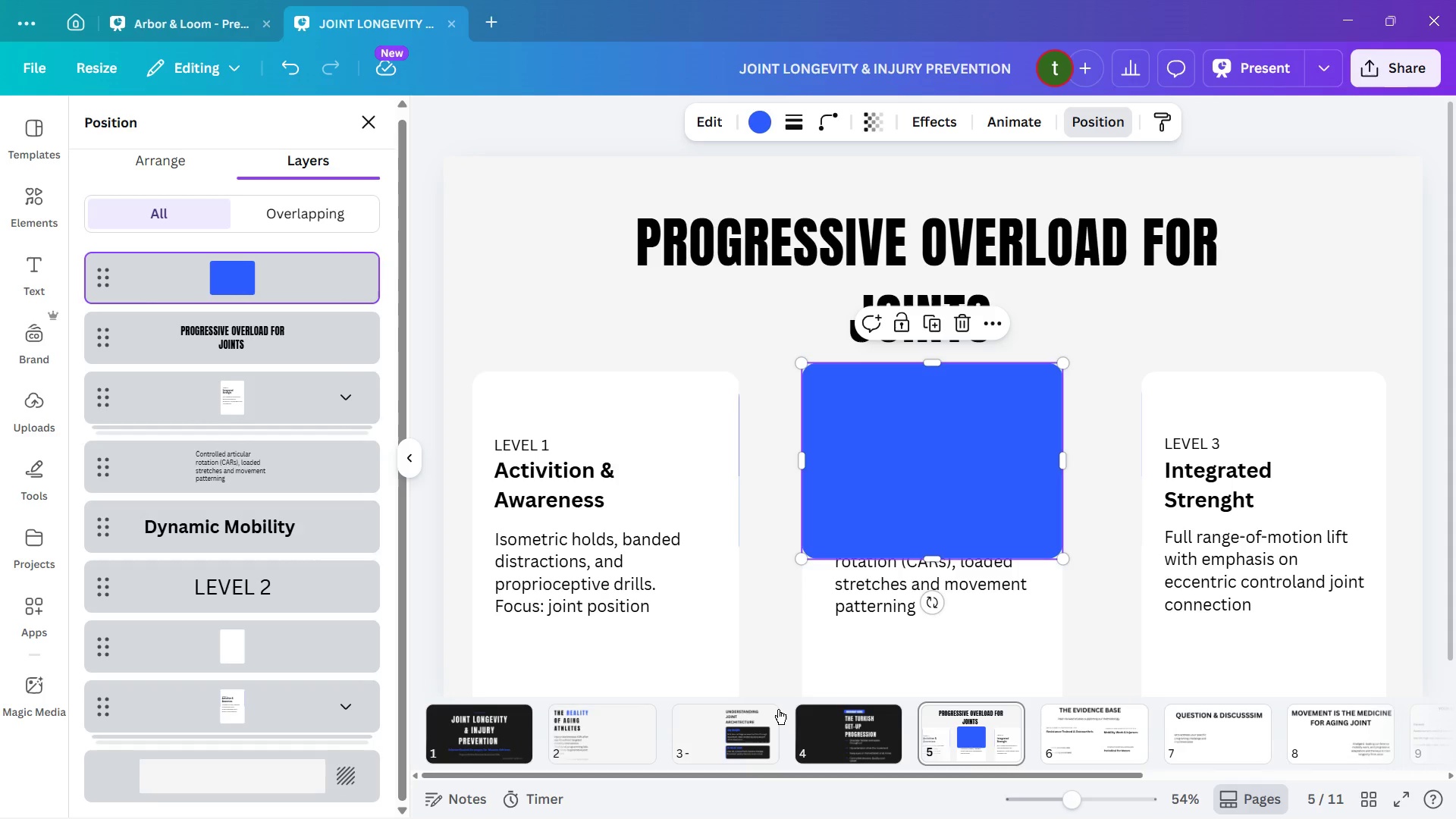 
wait(9.23)
 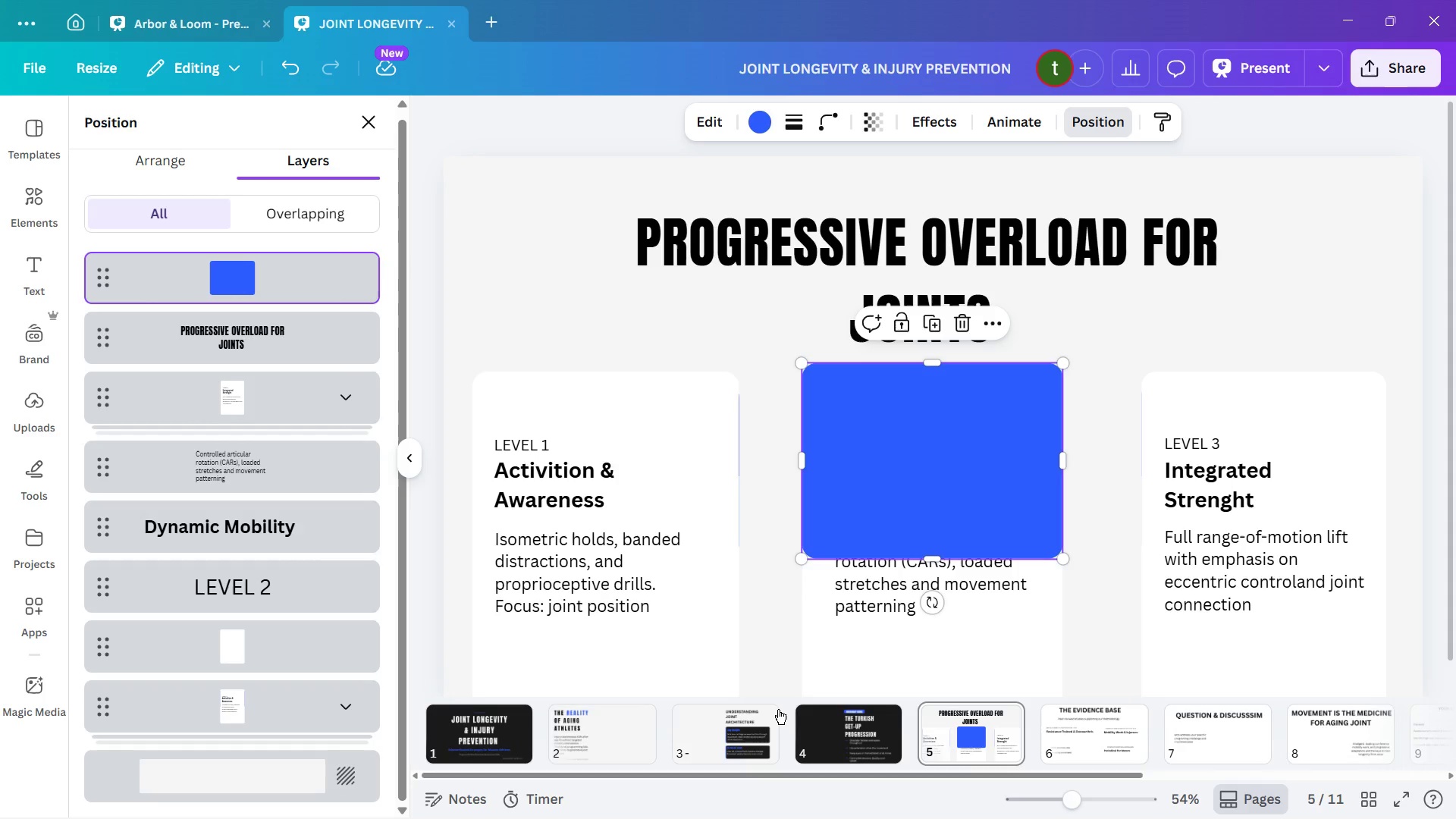 
left_click_drag(start_coordinate=[318, 279], to_coordinate=[340, 731])
 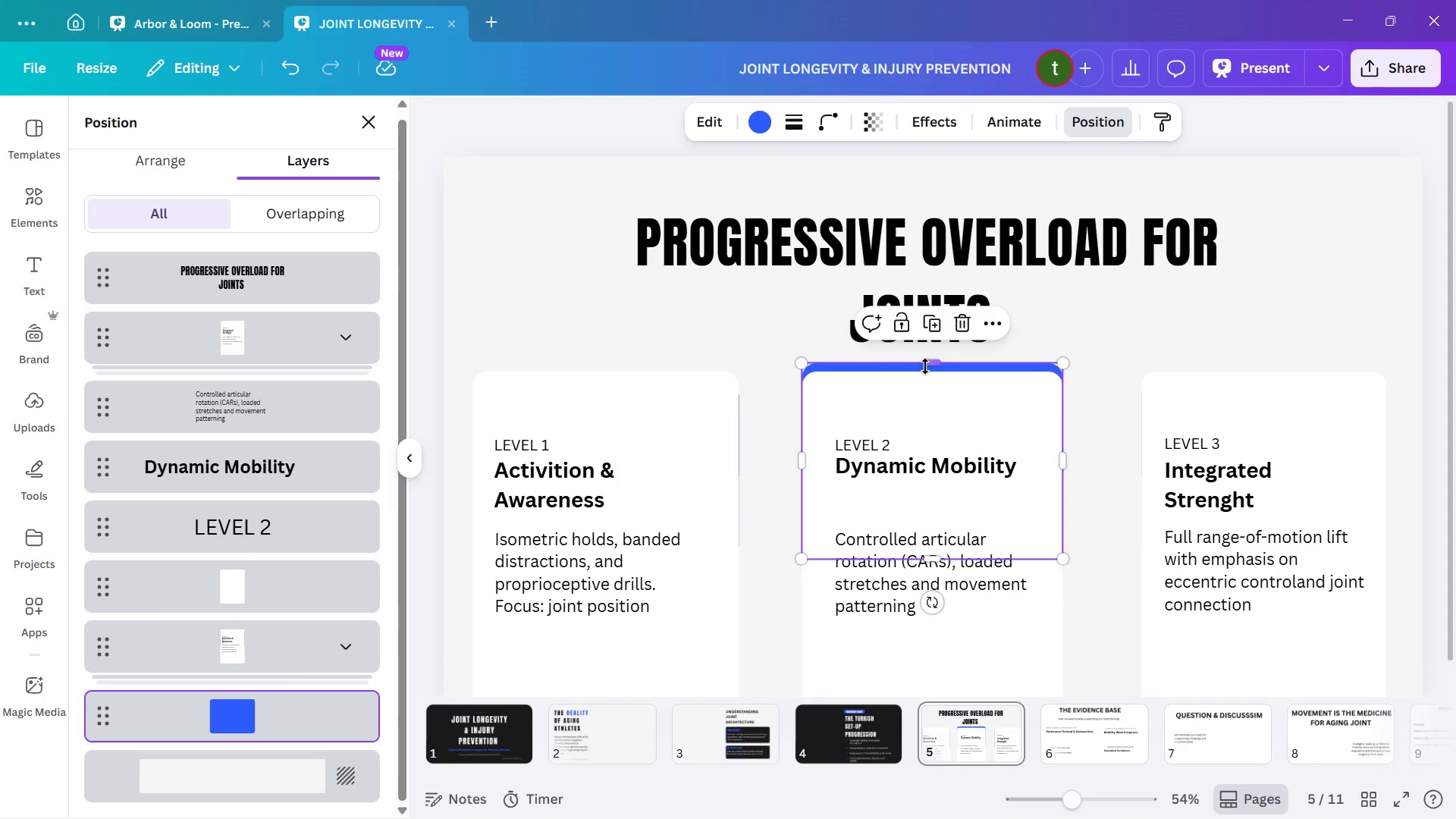 
left_click_drag(start_coordinate=[933, 363], to_coordinate=[937, 365])
 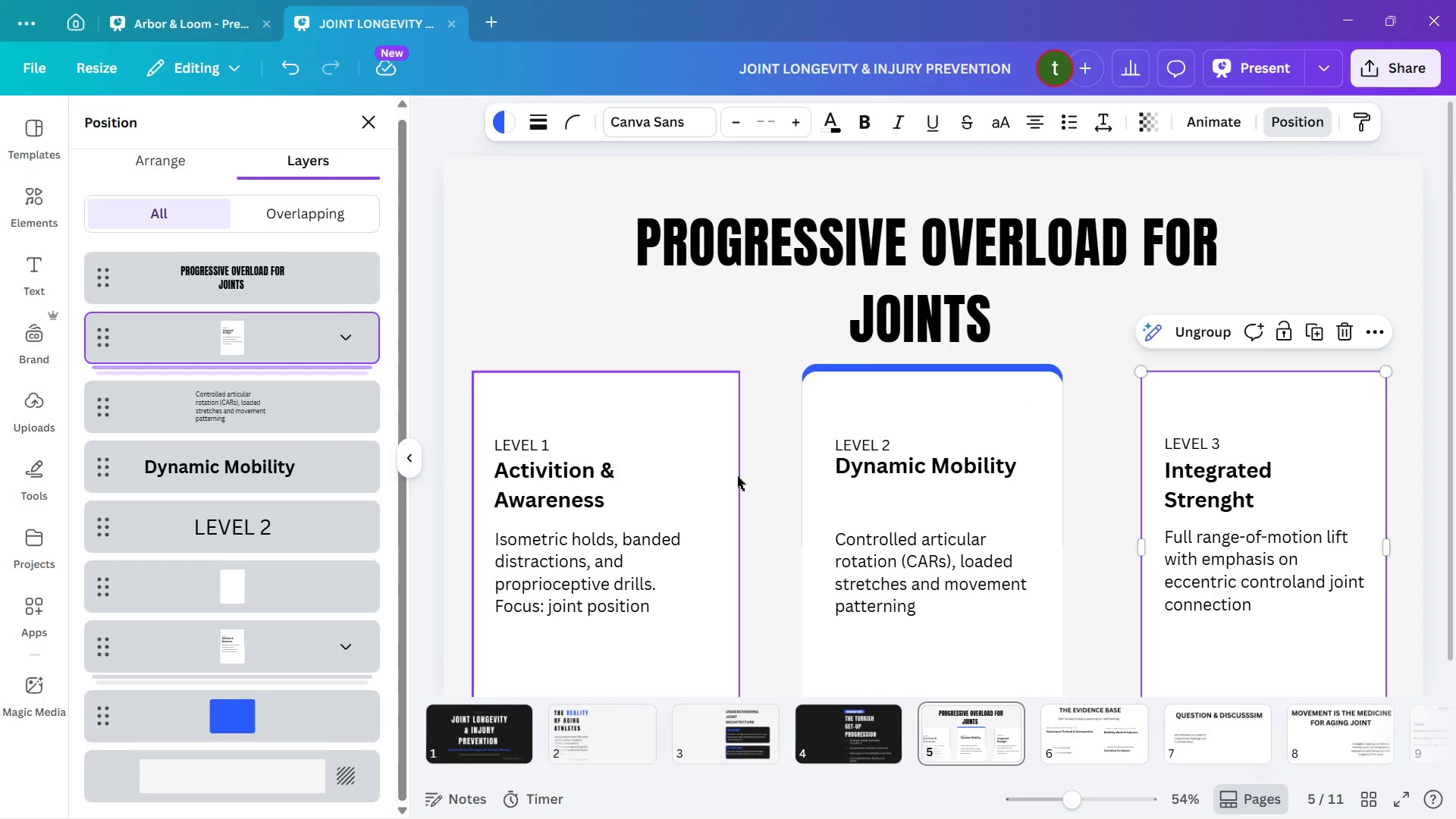 
scroll: coordinate [269, 516], scroll_direction: up, amount: 5.0
 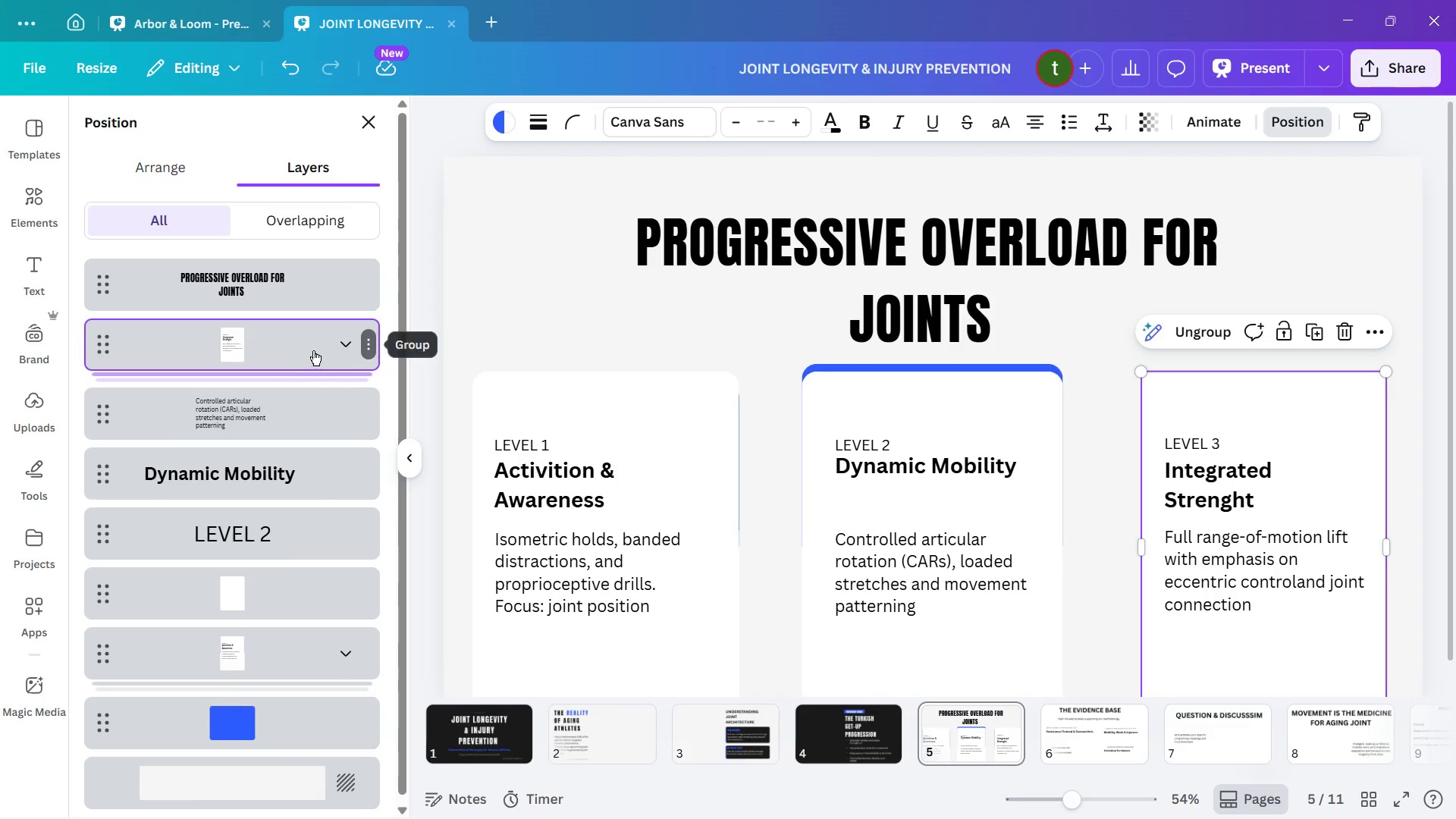 
left_click([303, 347])
 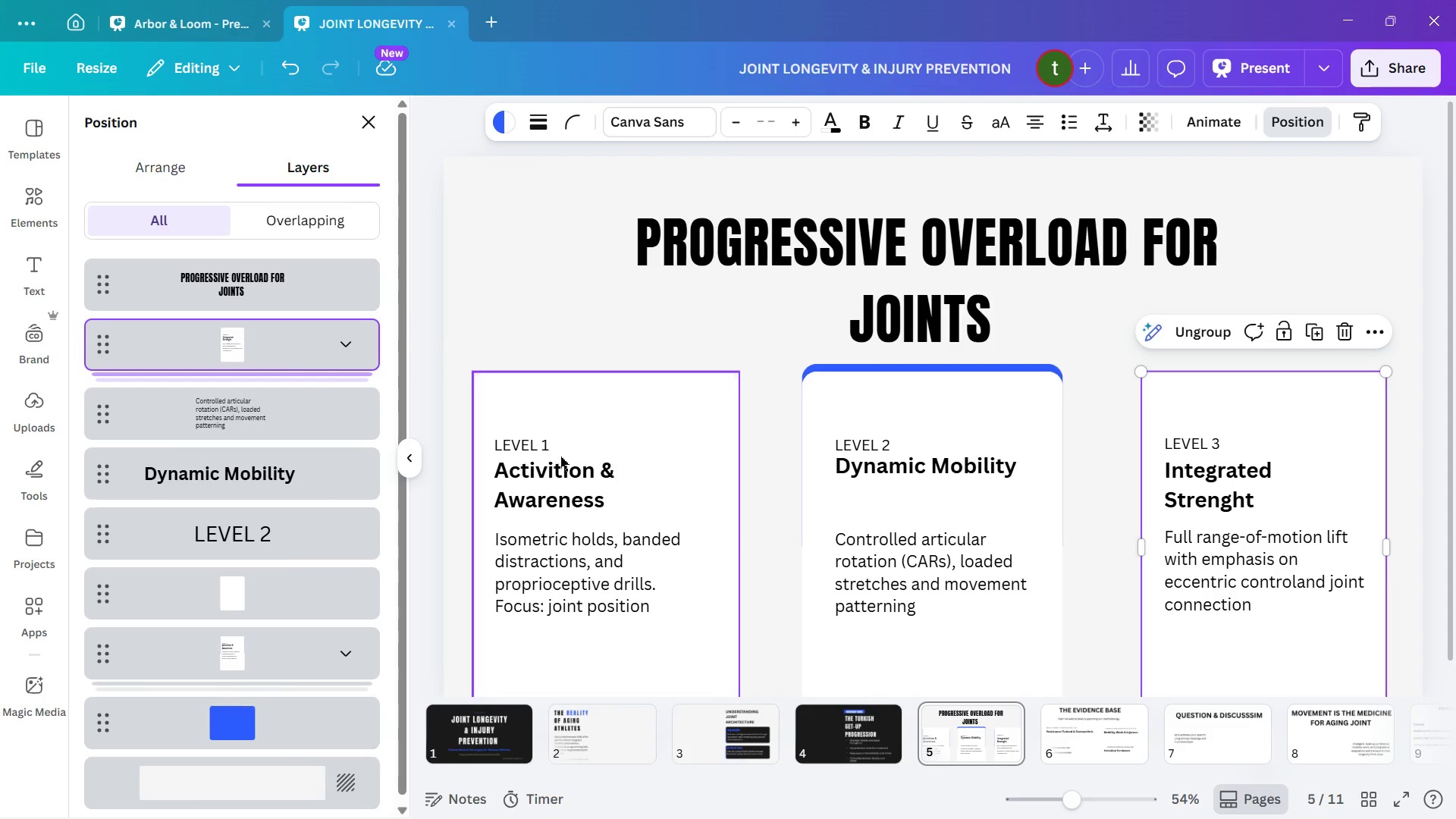 
left_click([592, 328])
 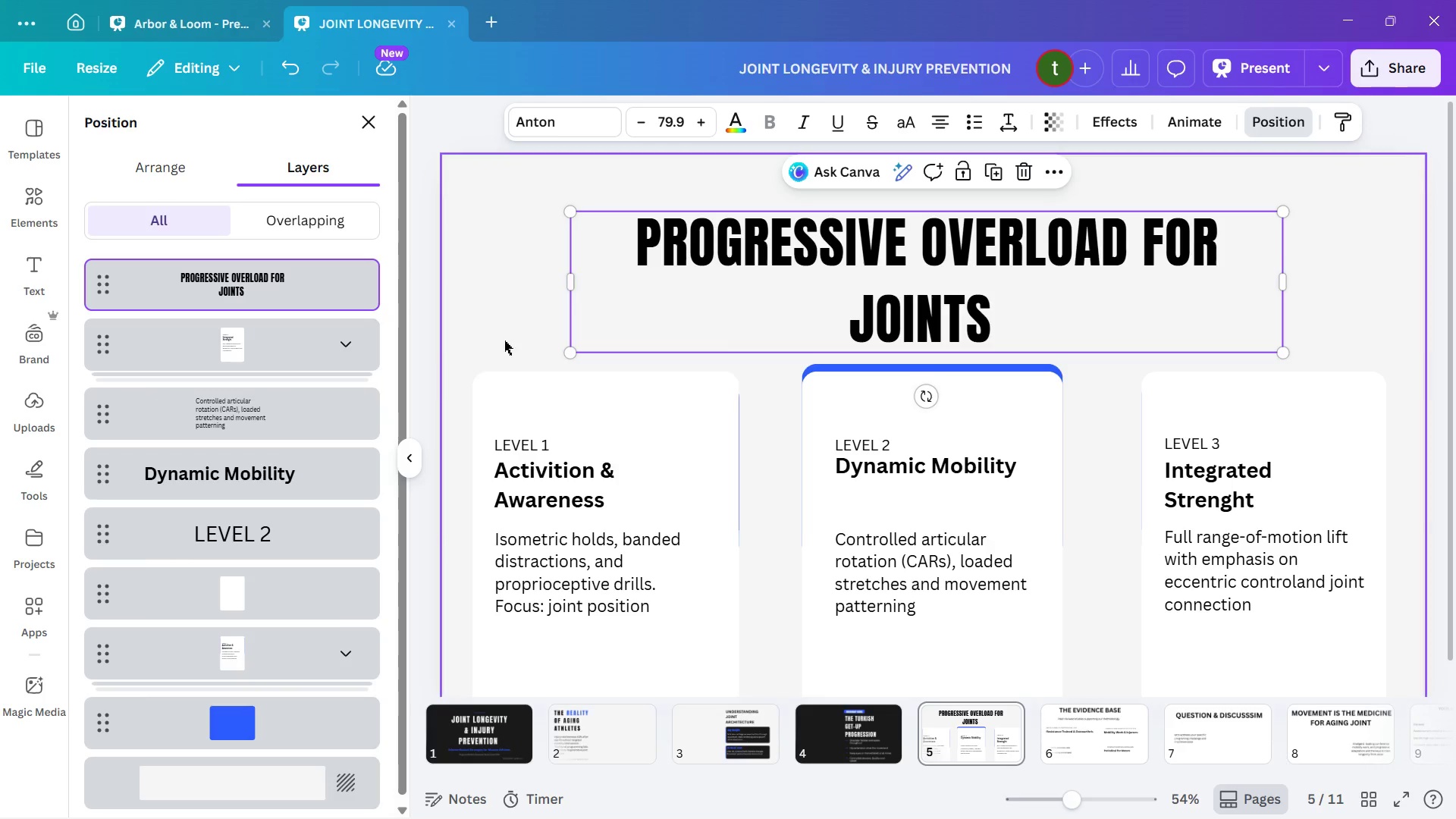 
left_click([500, 340])
 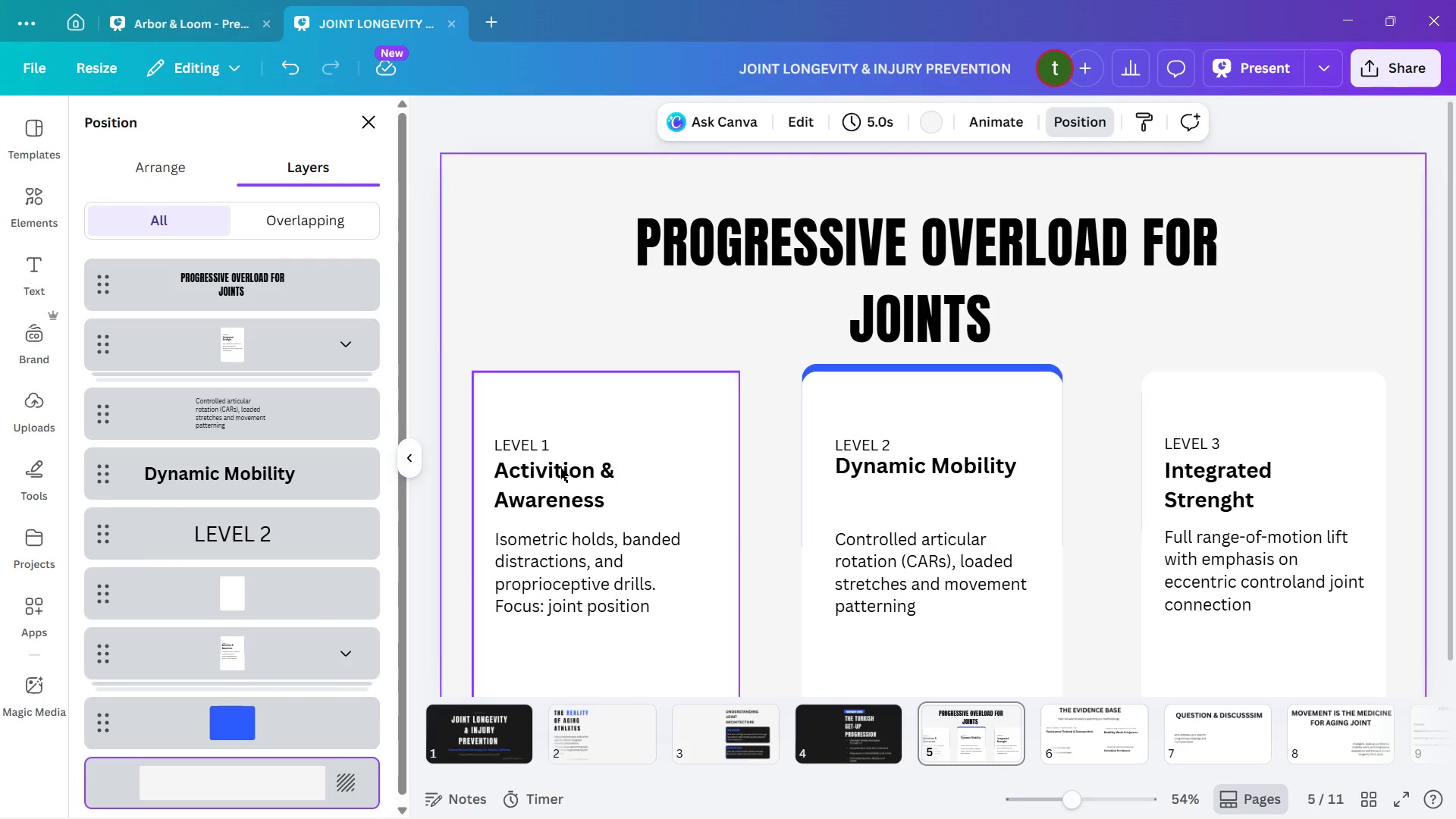 
right_click([570, 465])
 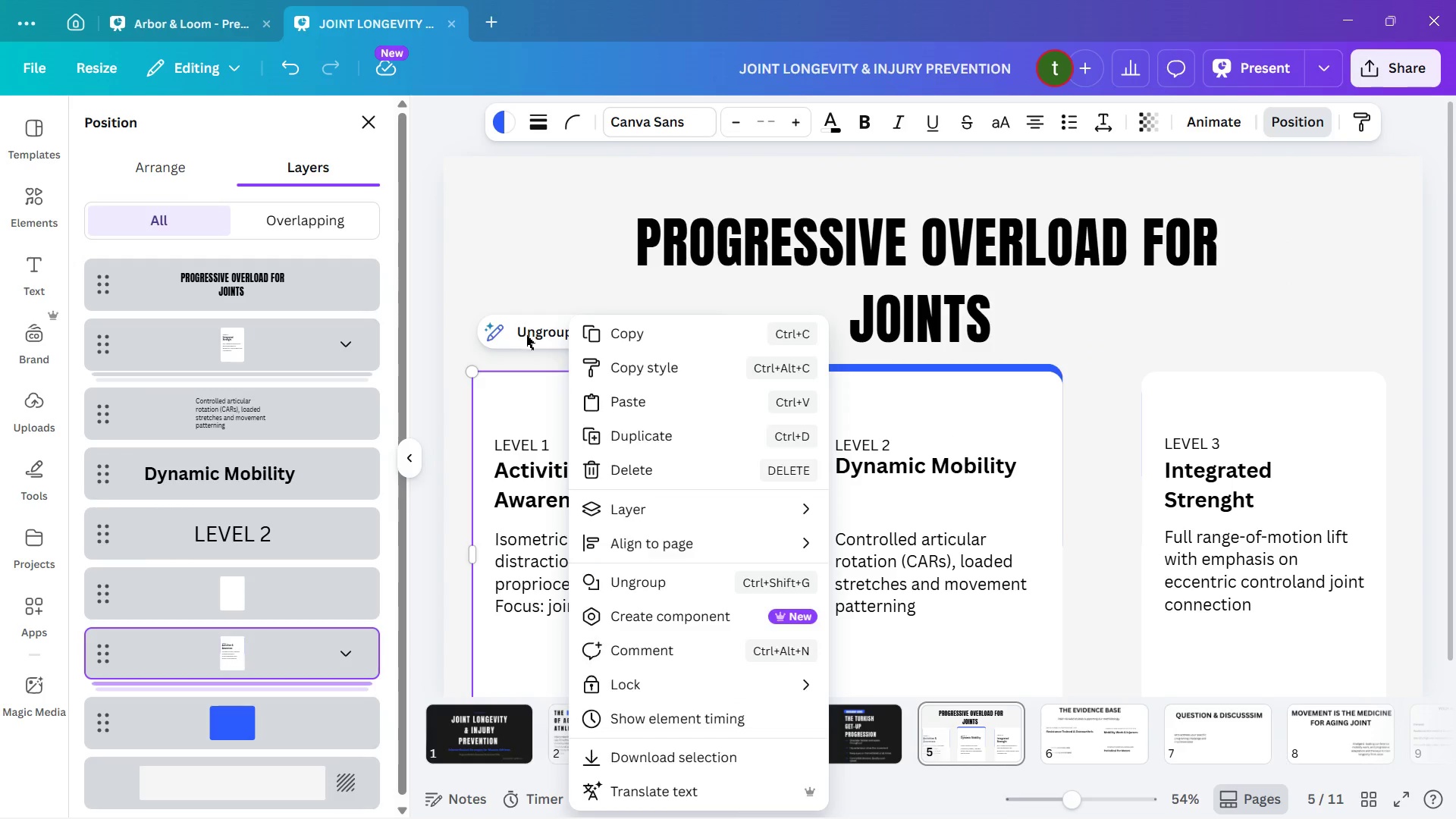 
left_click([533, 337])
 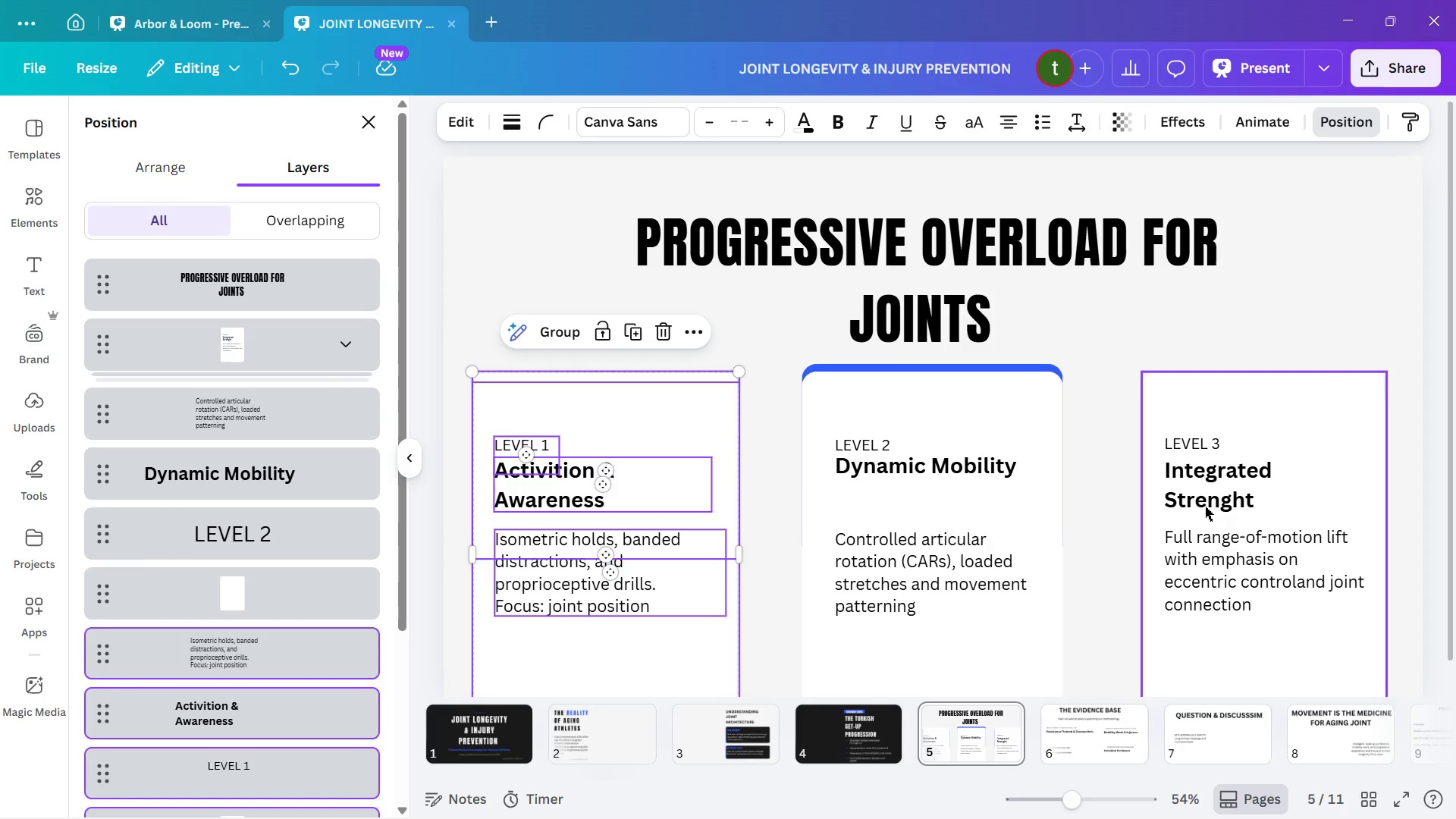 
right_click([1206, 507])
 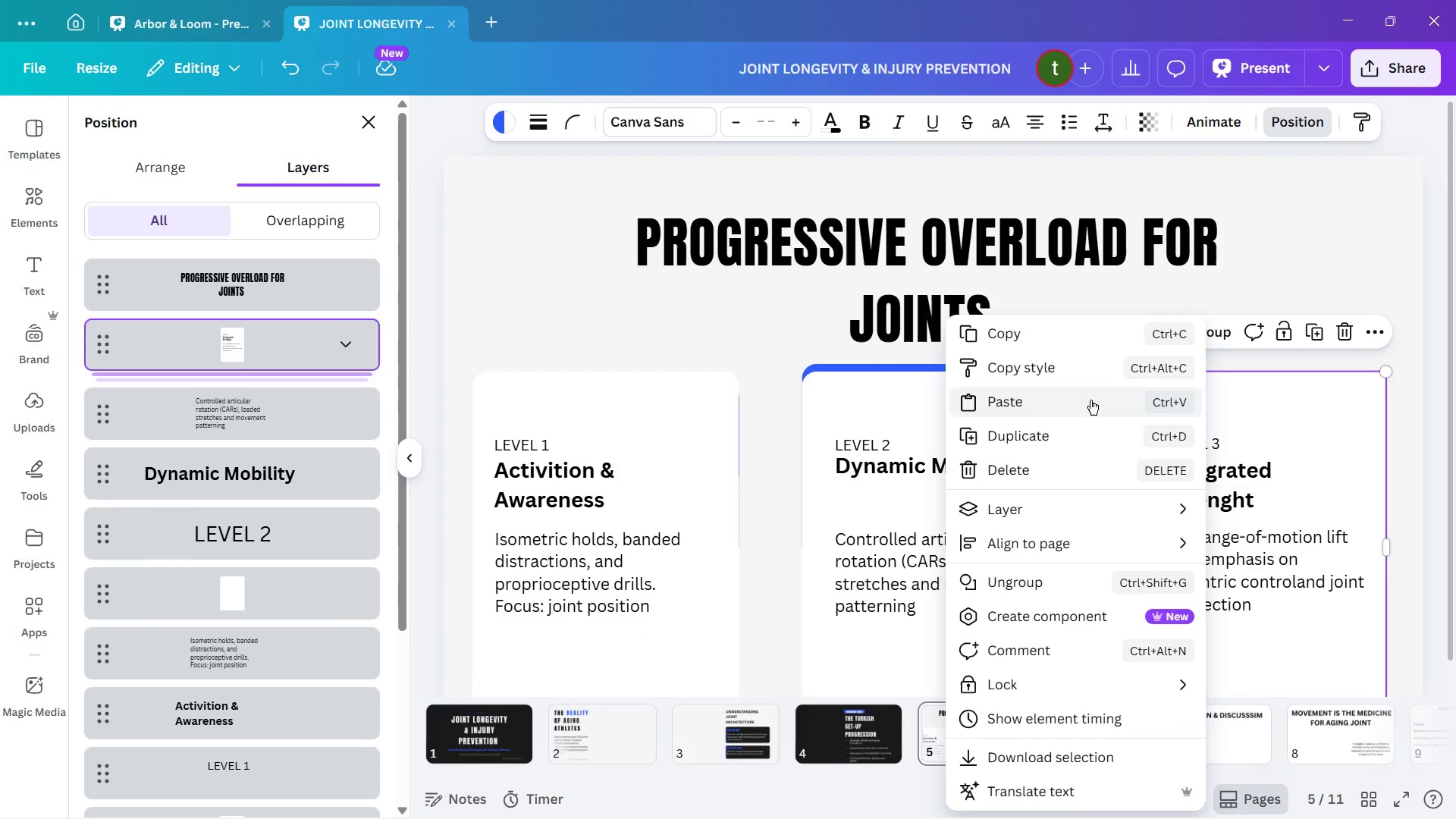 
wait(6.7)
 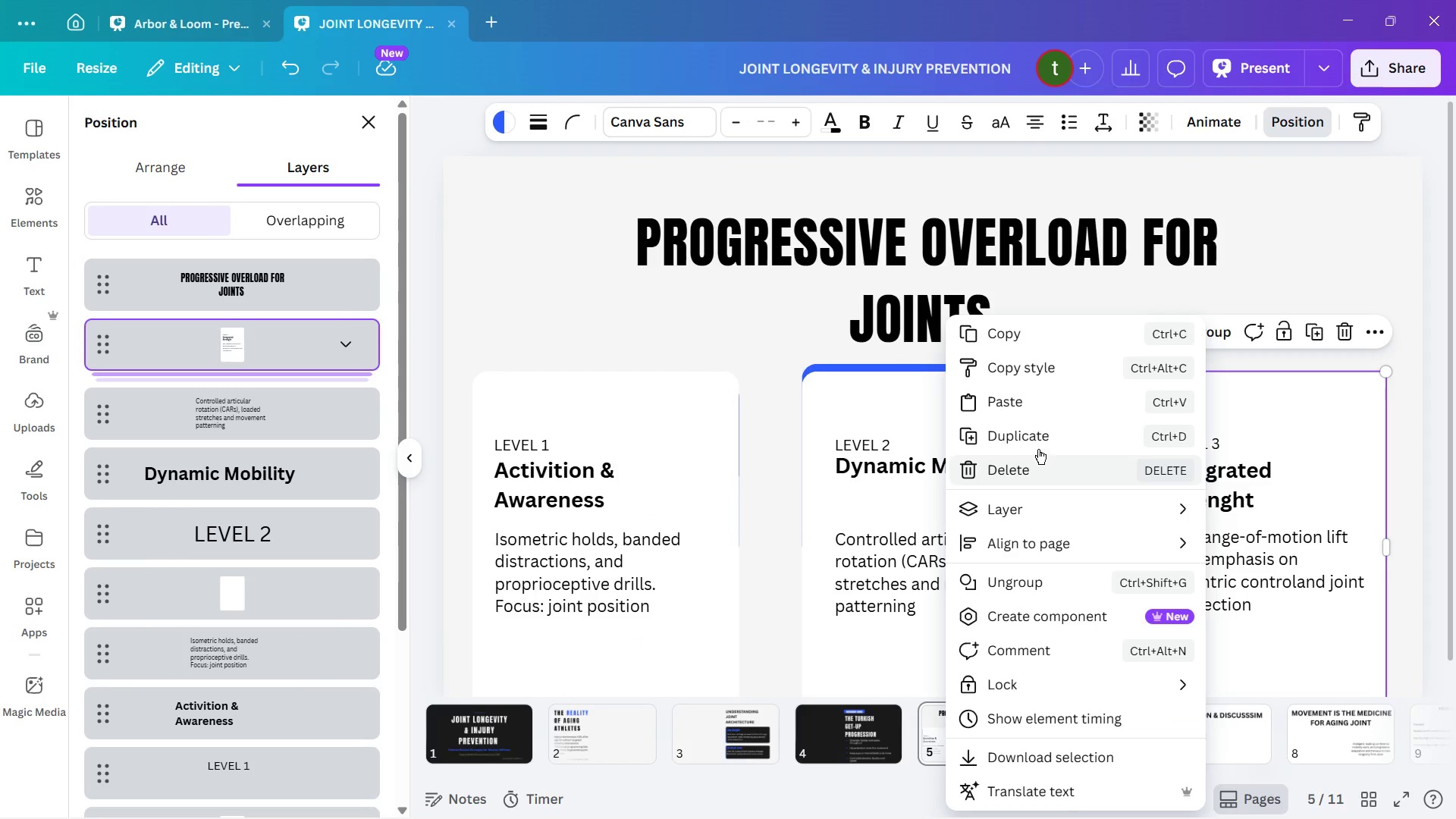 
double_click([1216, 328])
 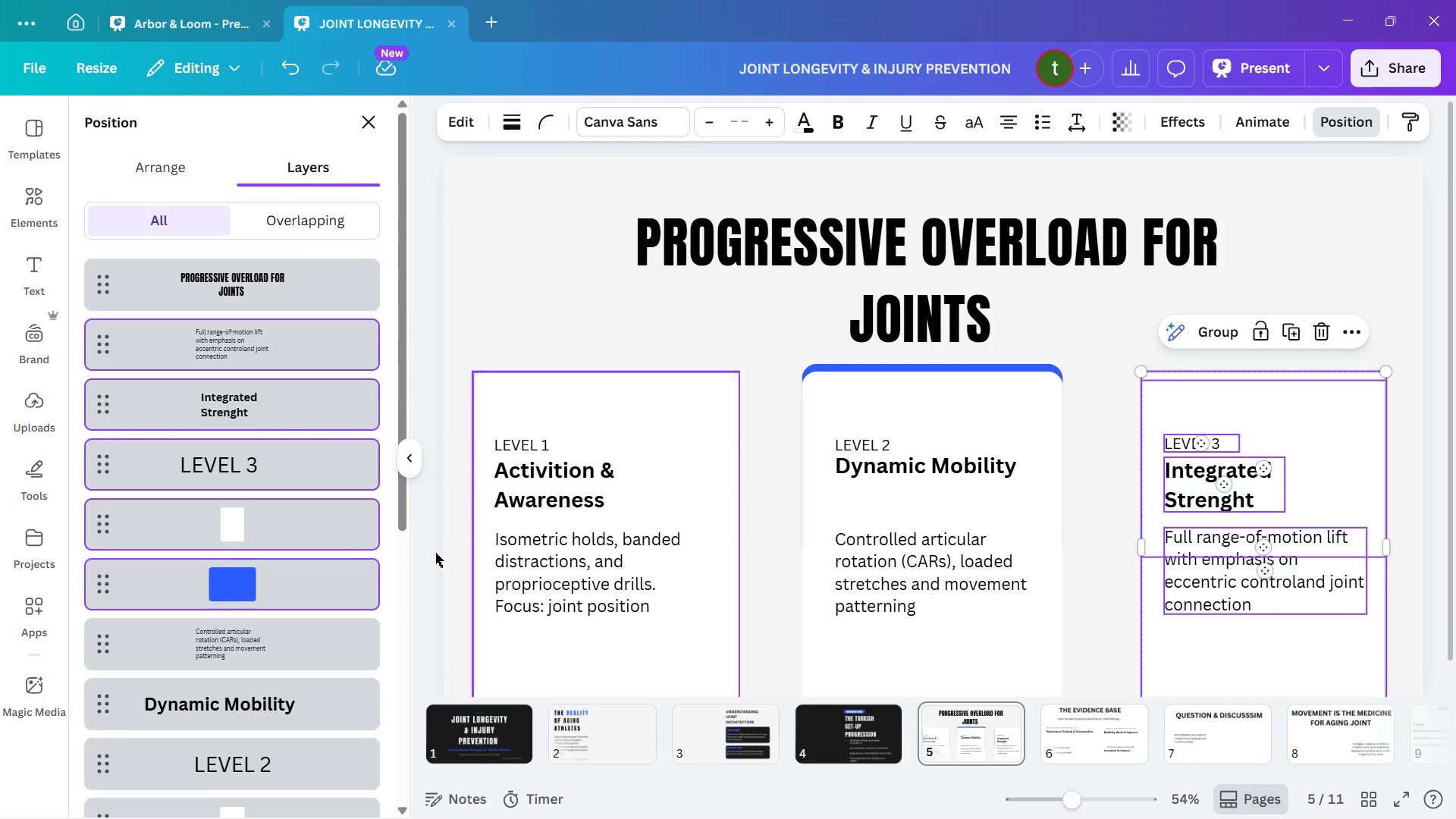 
scroll: coordinate [255, 471], scroll_direction: down, amount: 11.0
 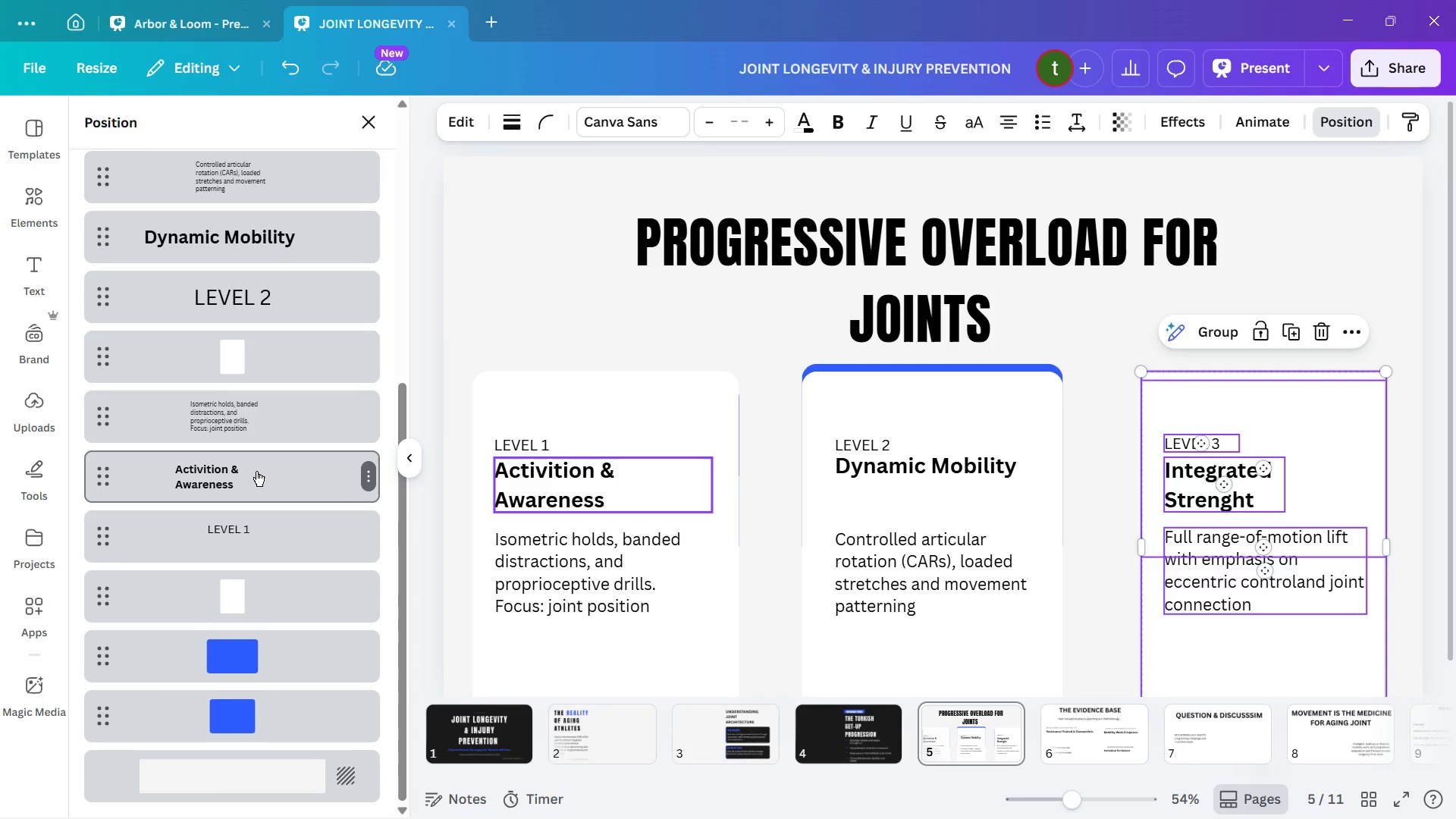 
wait(9.43)
 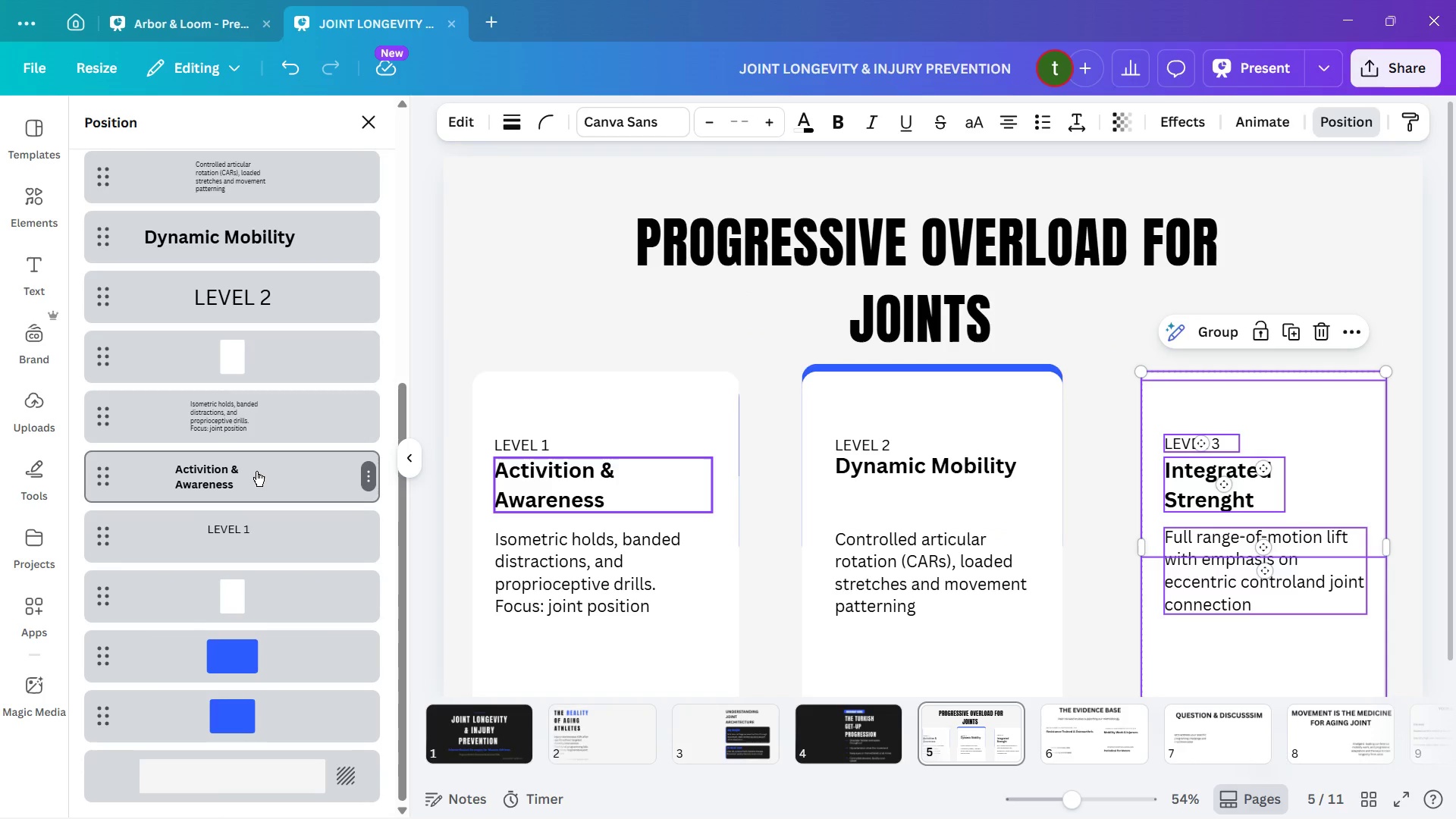 
left_click([311, 632])
 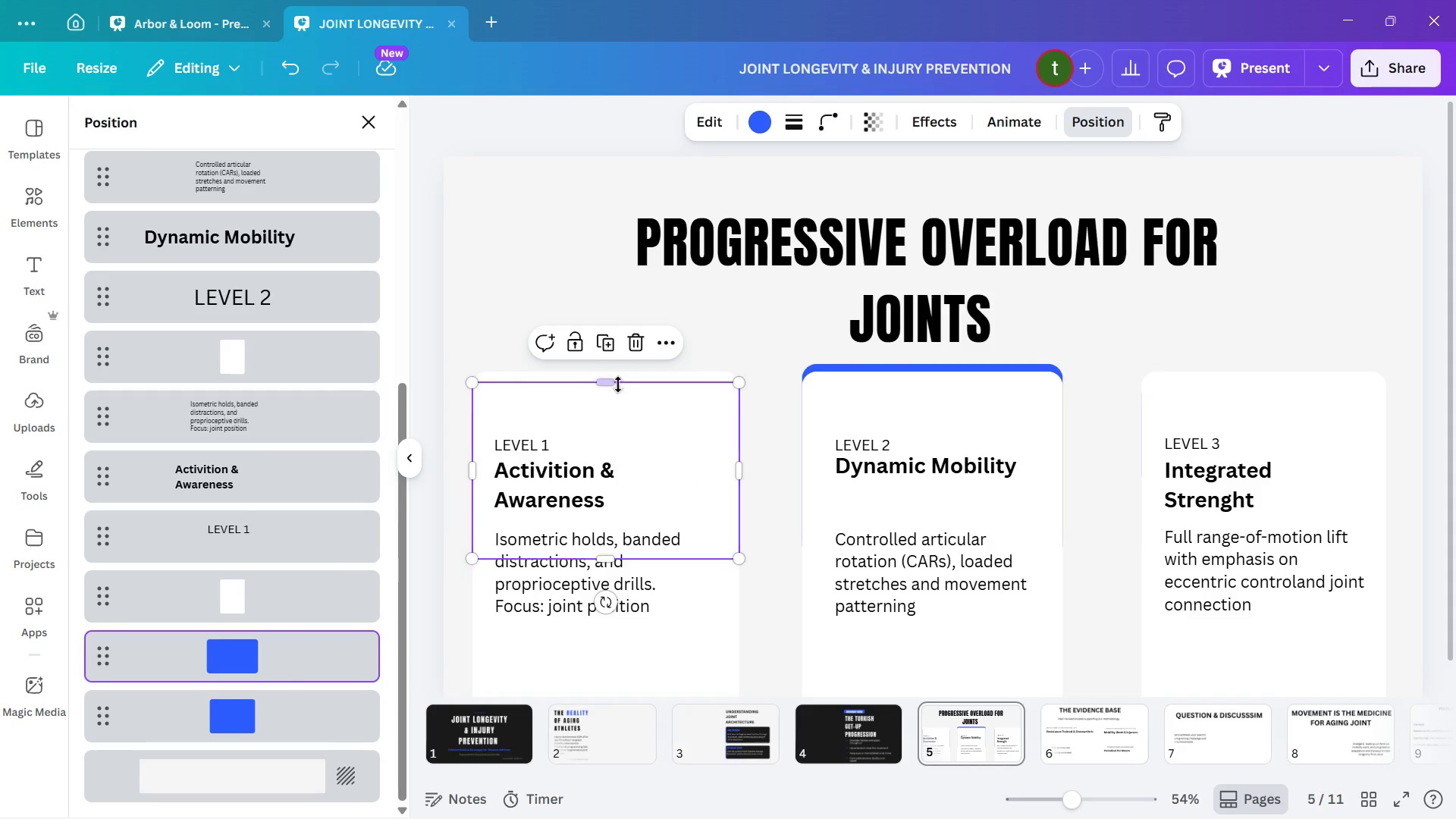 
left_click_drag(start_coordinate=[606, 382], to_coordinate=[604, 359])
 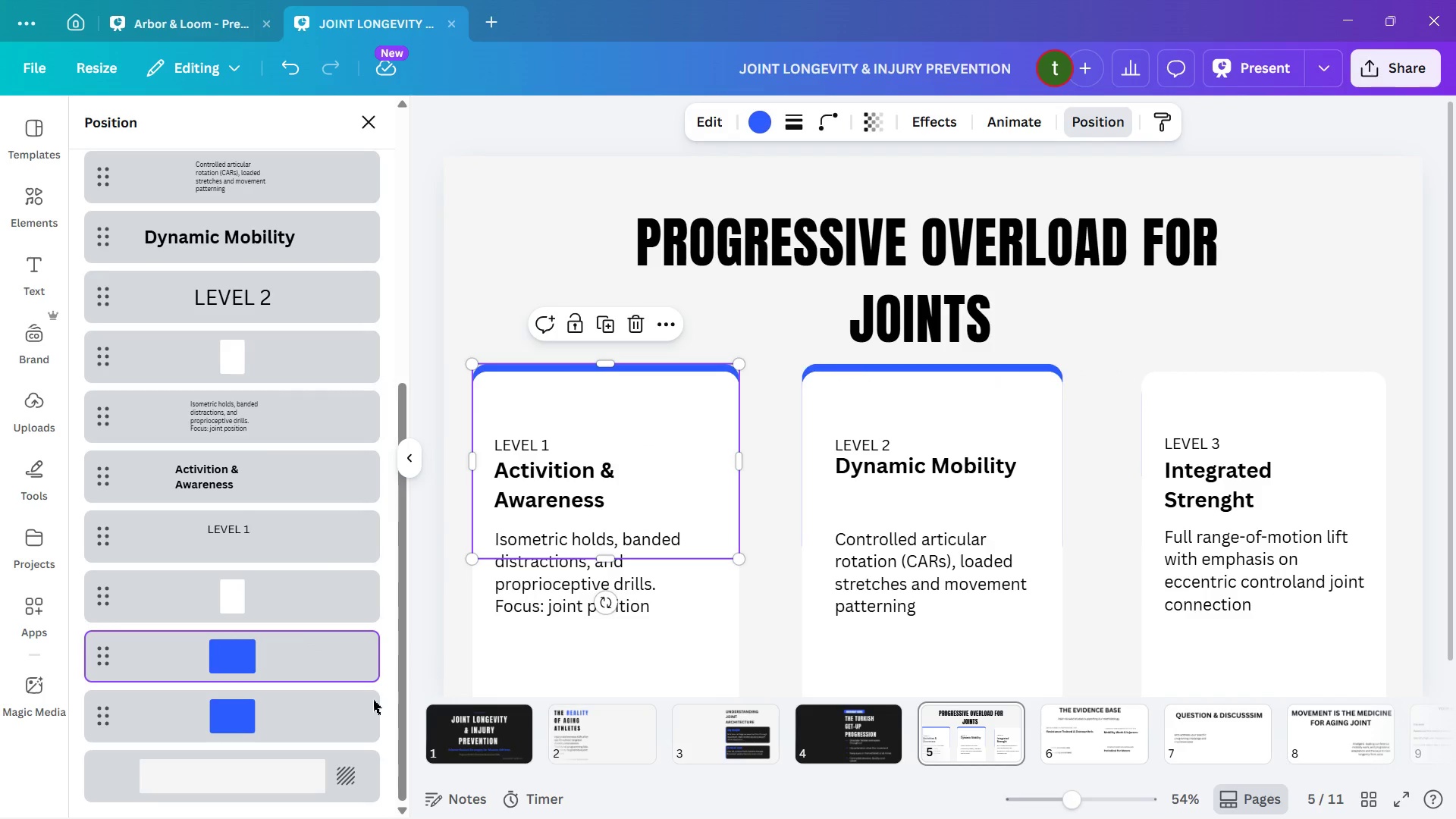 
left_click([330, 720])
 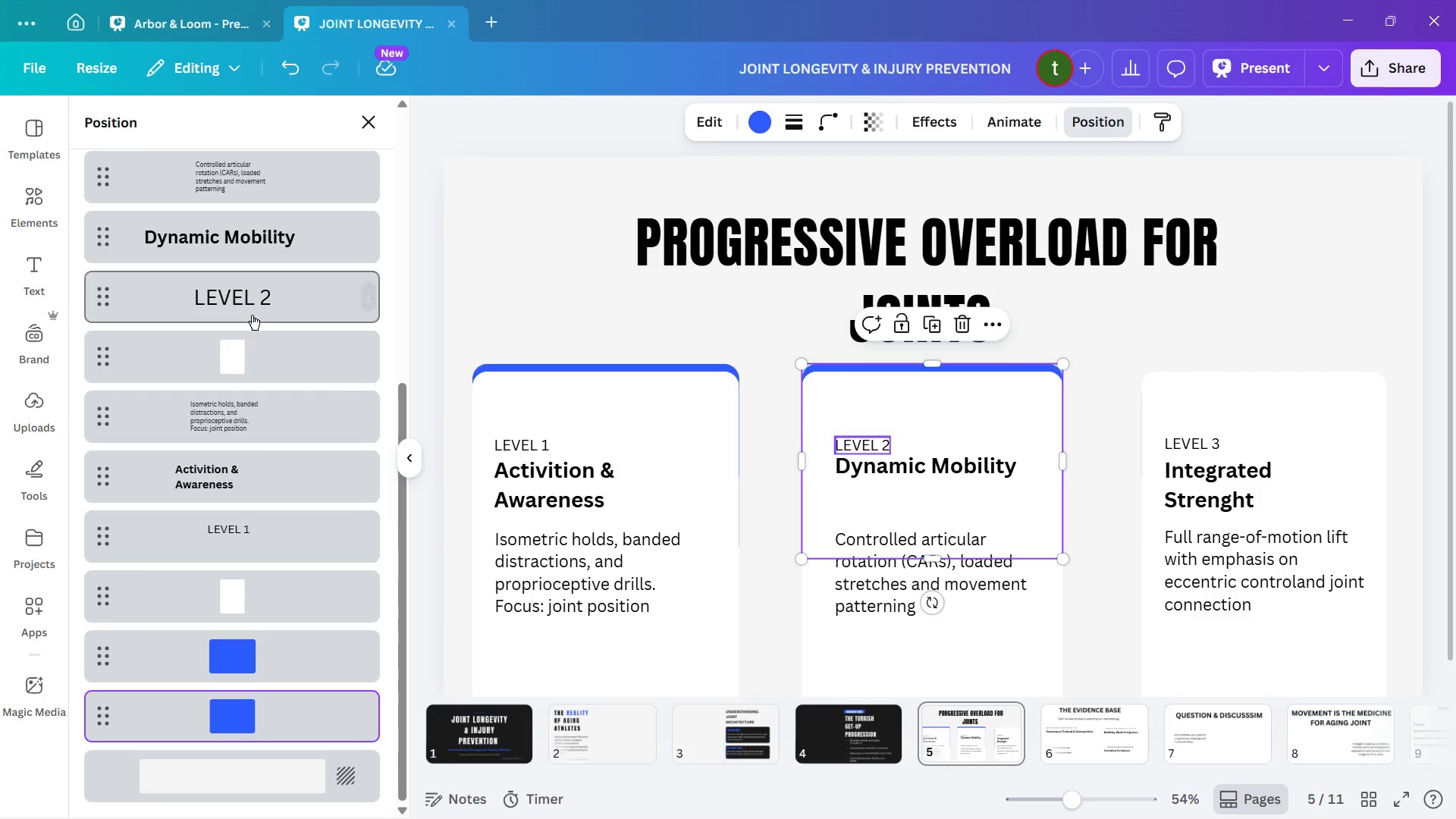 
scroll: coordinate [237, 313], scroll_direction: down, amount: 1.0
 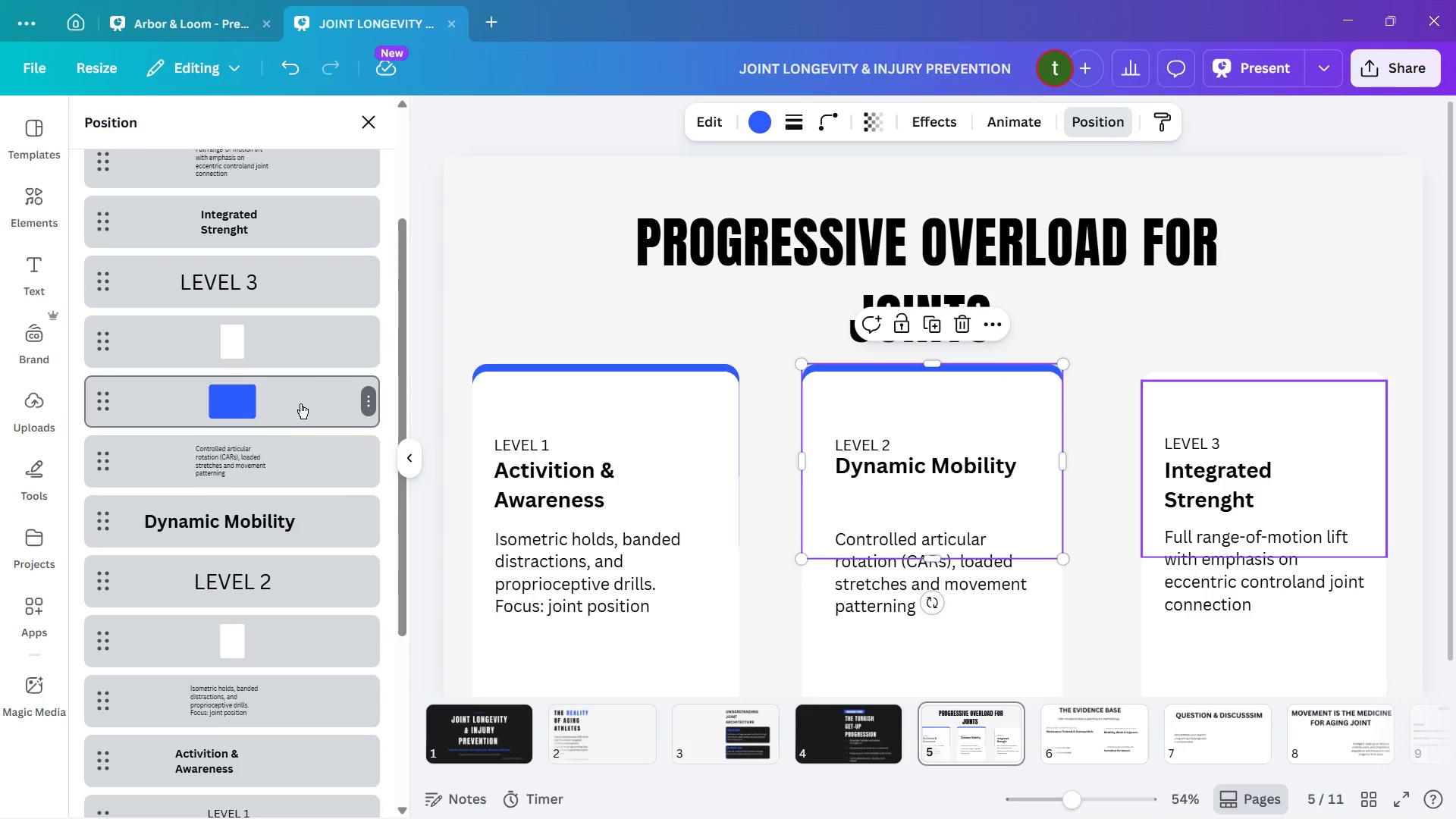 
left_click_drag(start_coordinate=[301, 402], to_coordinate=[285, 648])
 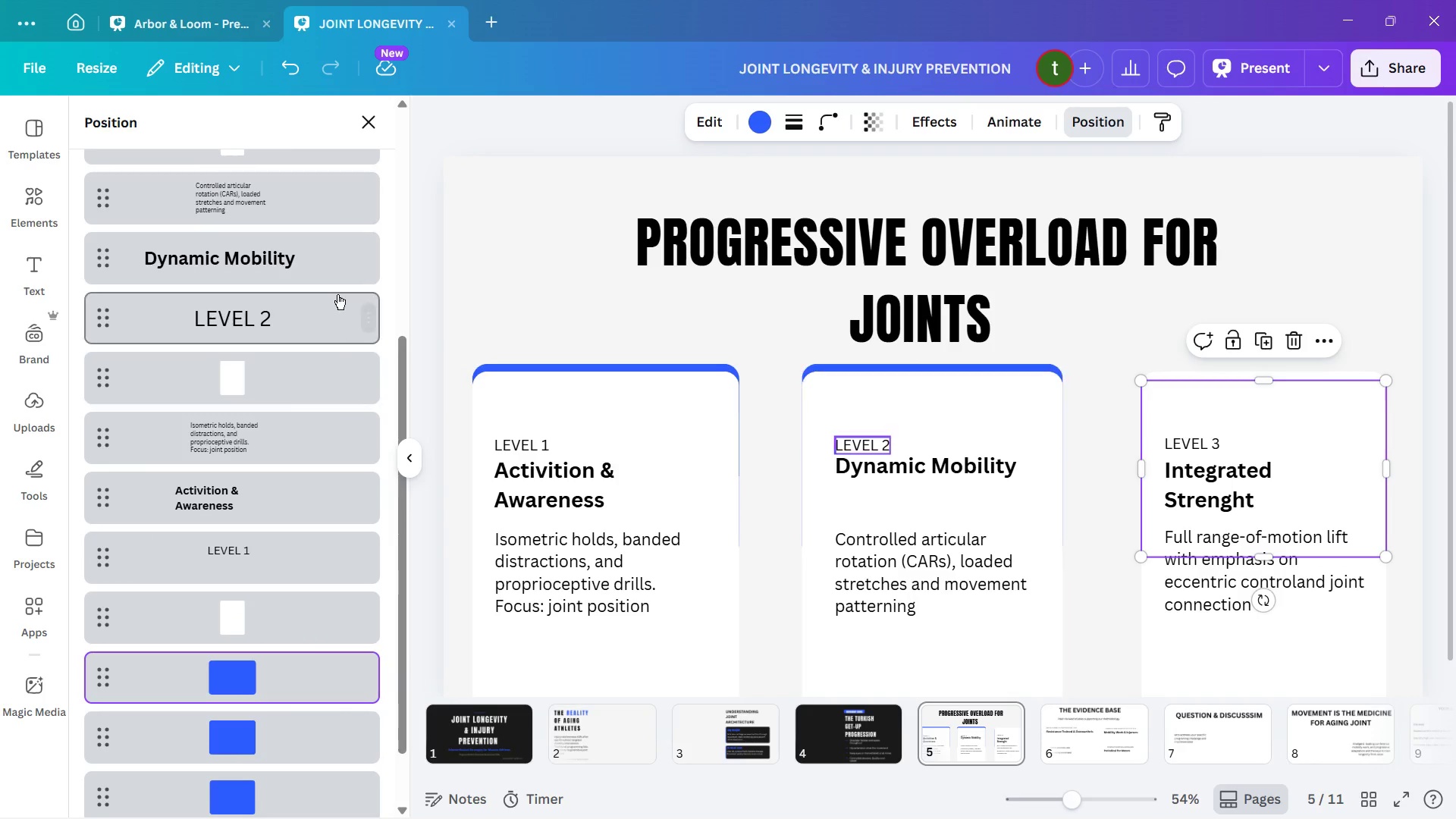 
scroll: coordinate [343, 255], scroll_direction: down, amount: 5.0
 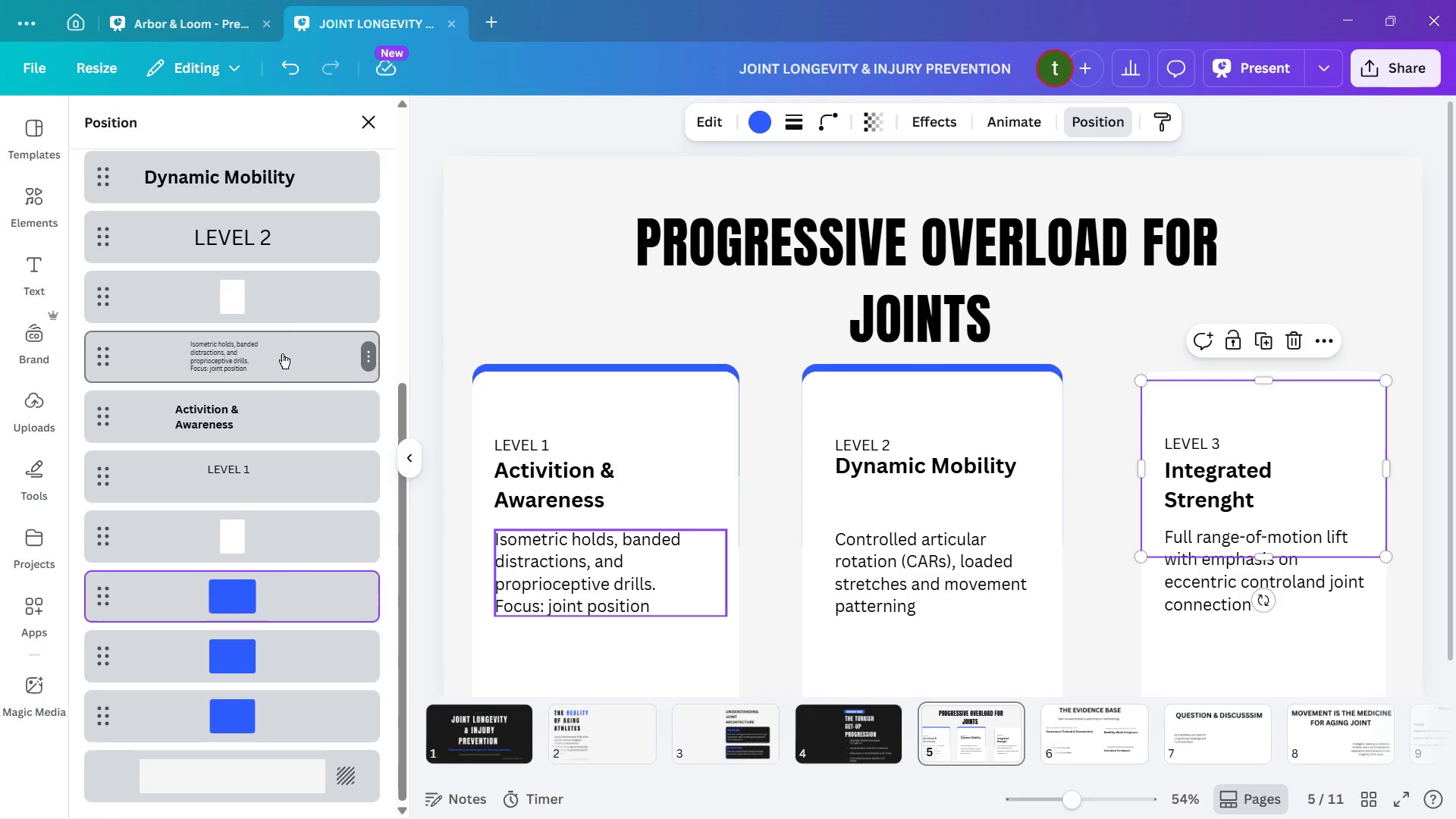 
left_click_drag(start_coordinate=[279, 303], to_coordinate=[303, 554])
 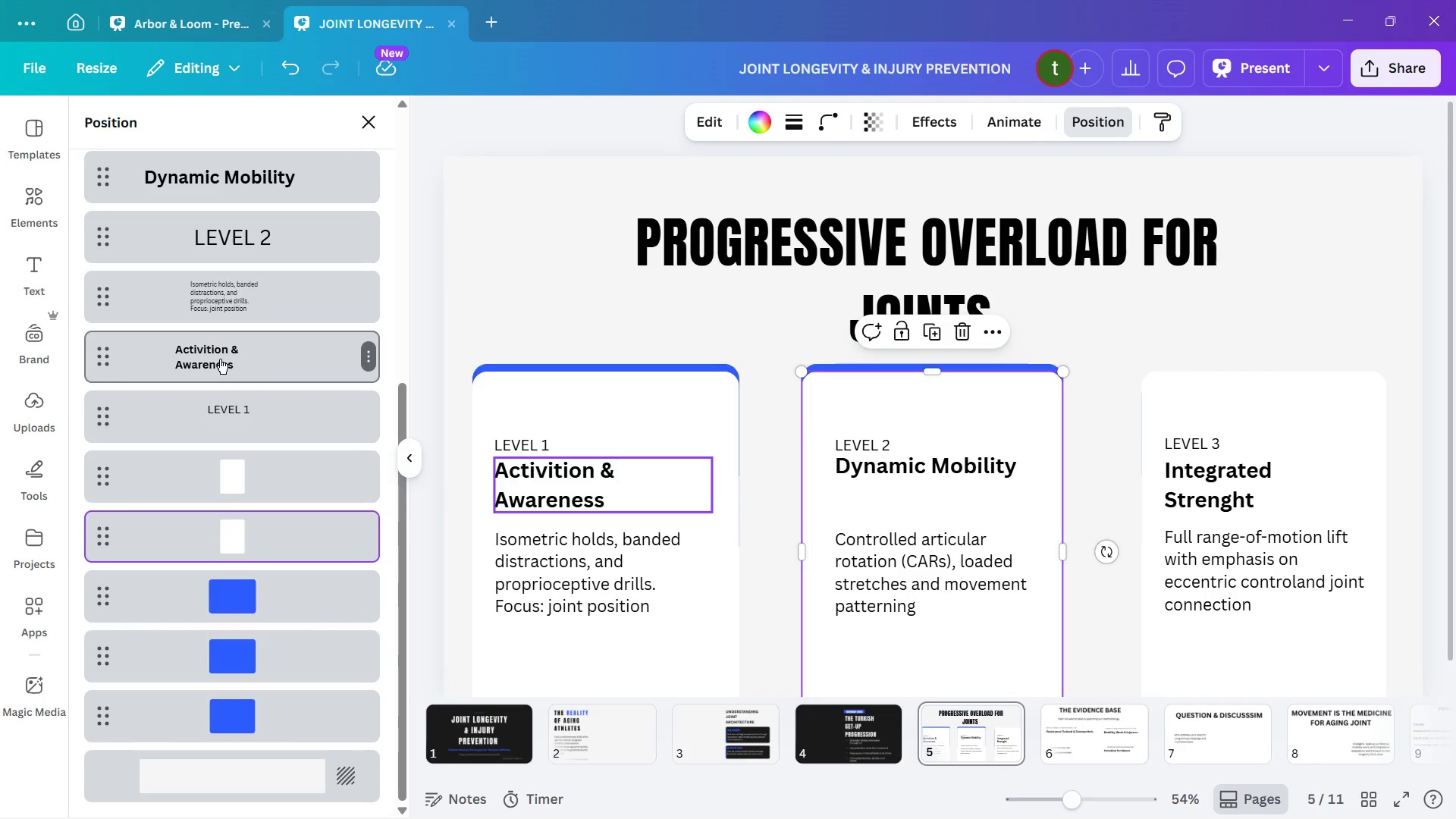 
scroll: coordinate [218, 347], scroll_direction: up, amount: 4.0
 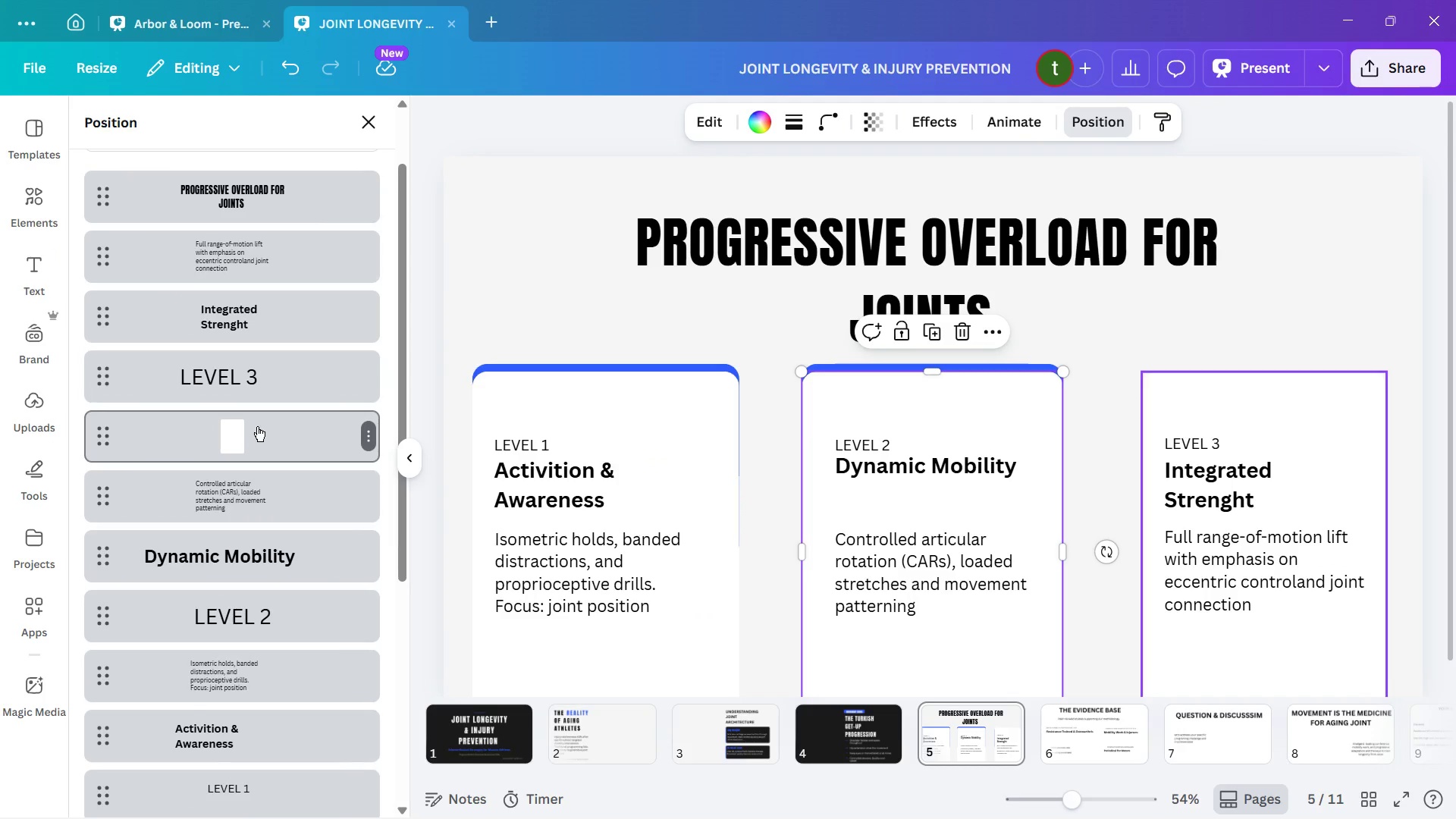 
left_click_drag(start_coordinate=[256, 426], to_coordinate=[256, 675])
 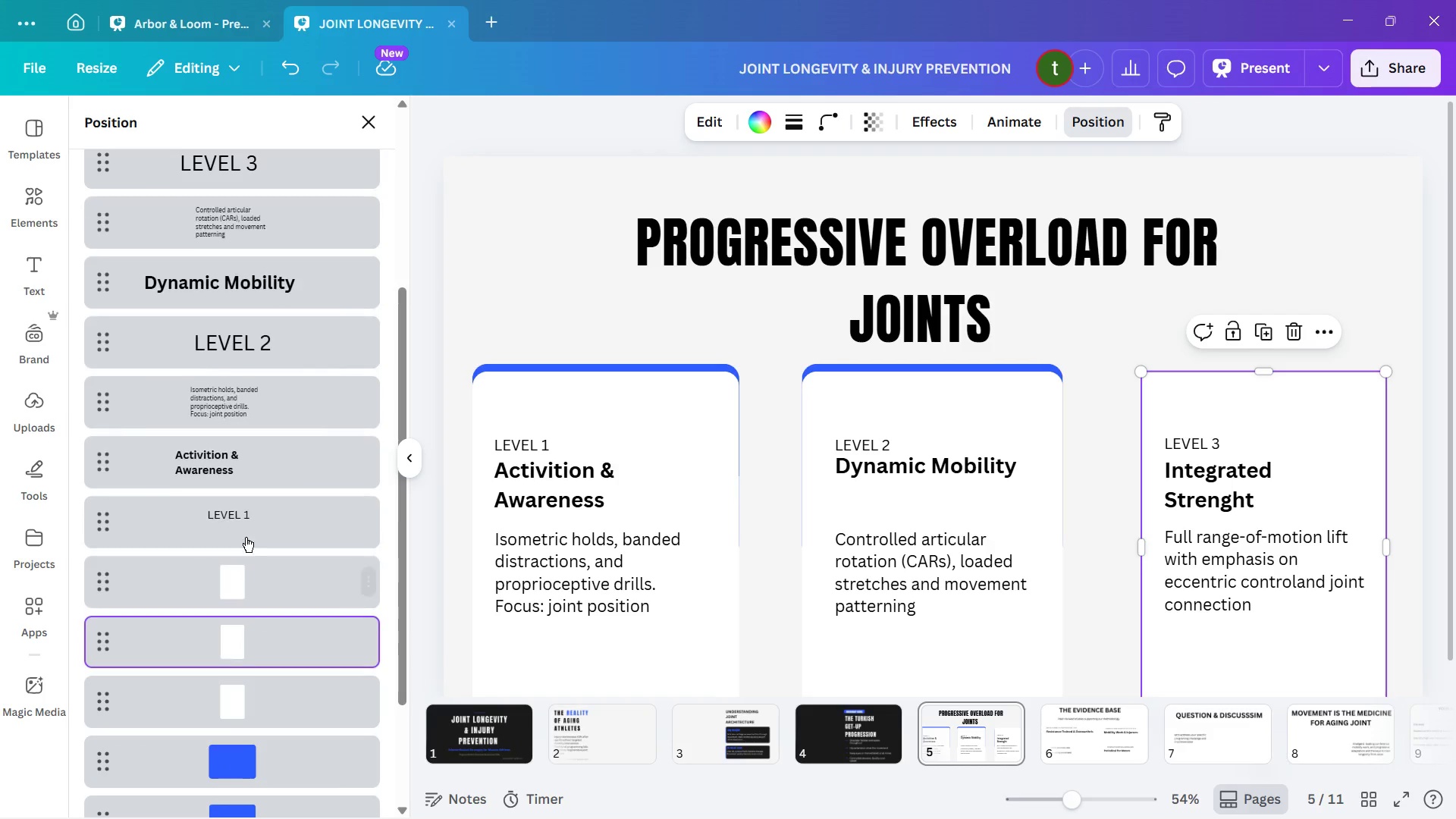 
scroll: coordinate [214, 415], scroll_direction: down, amount: 5.0
 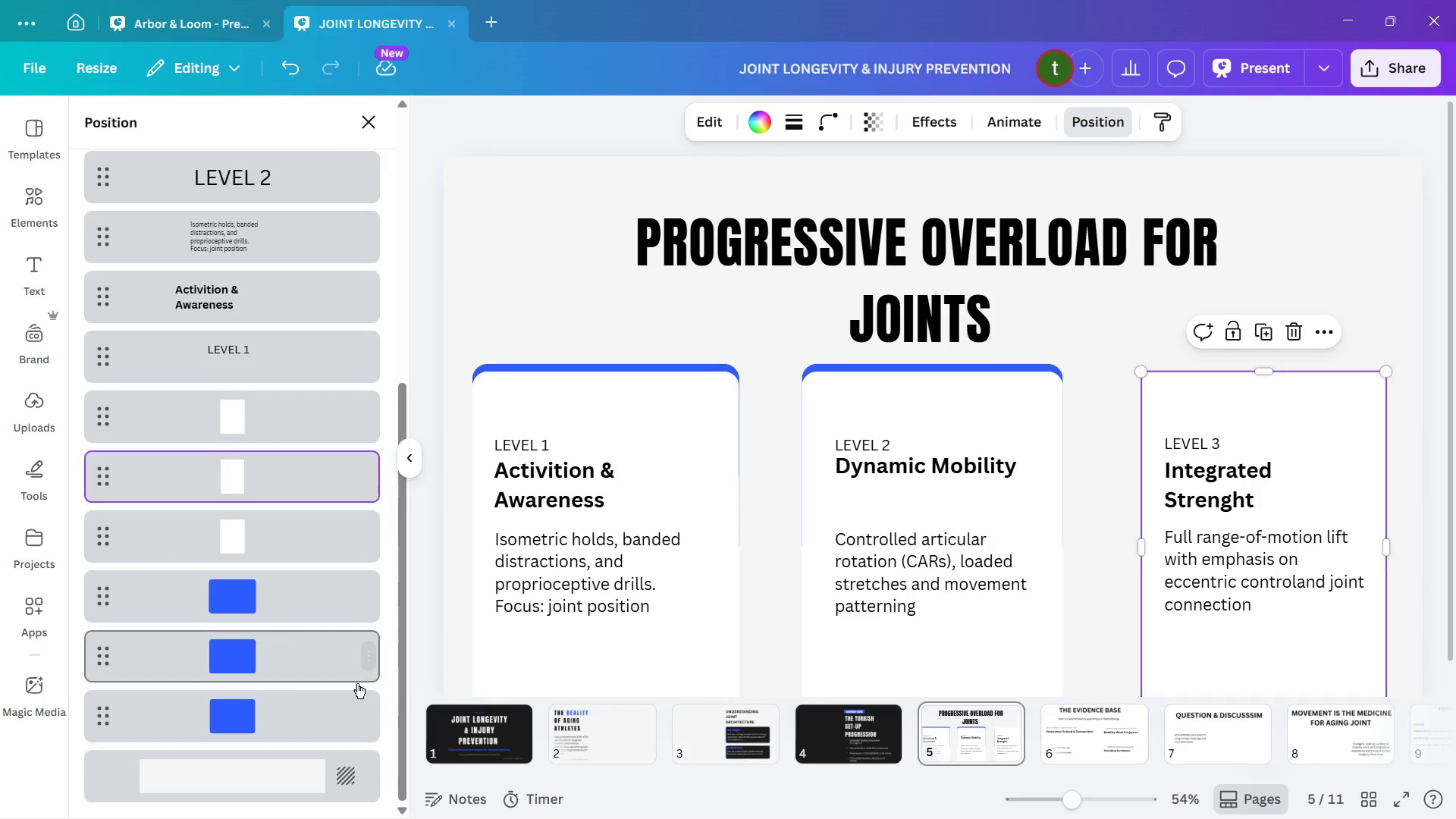 
left_click([339, 719])
 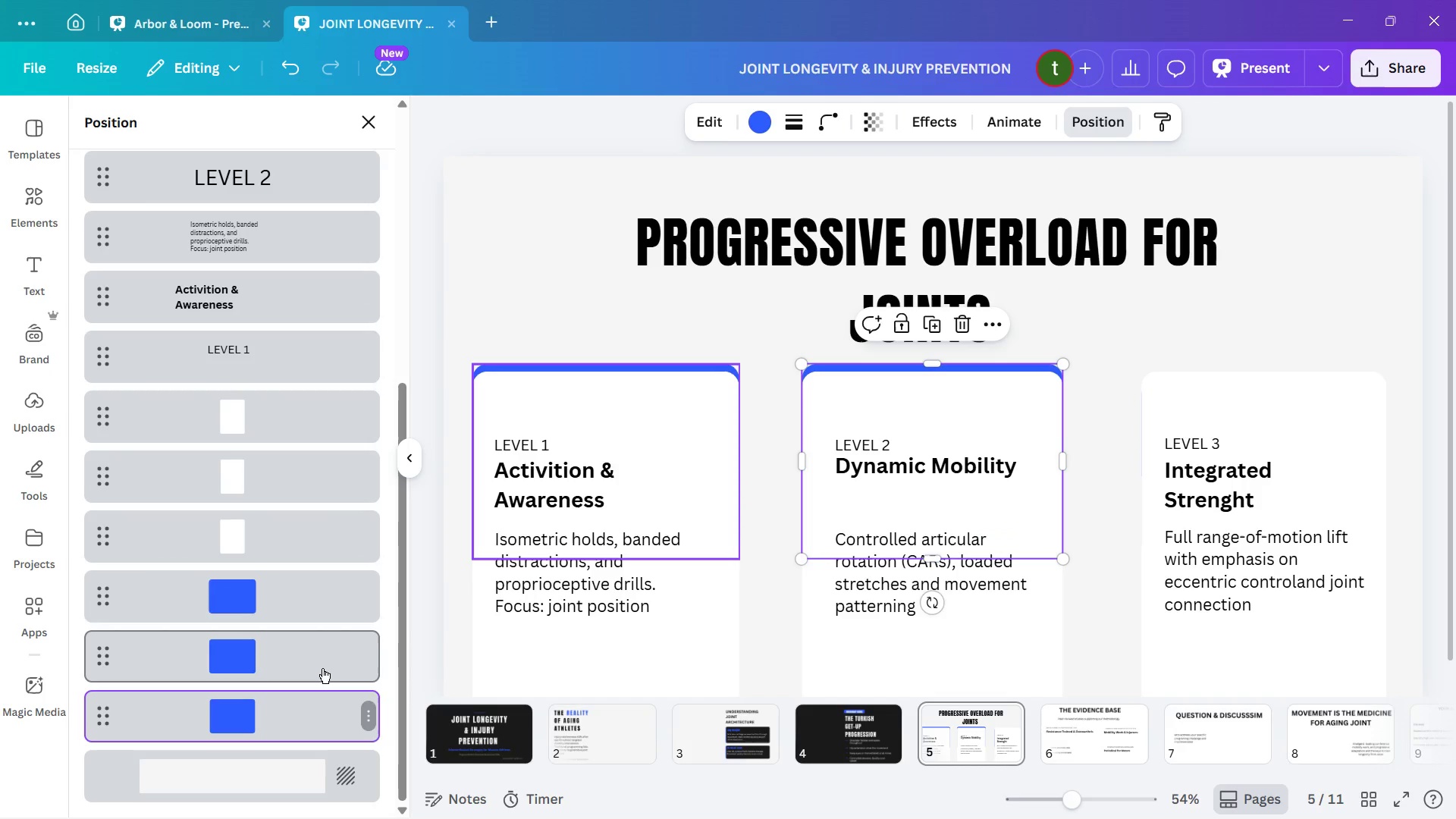 
left_click([318, 655])
 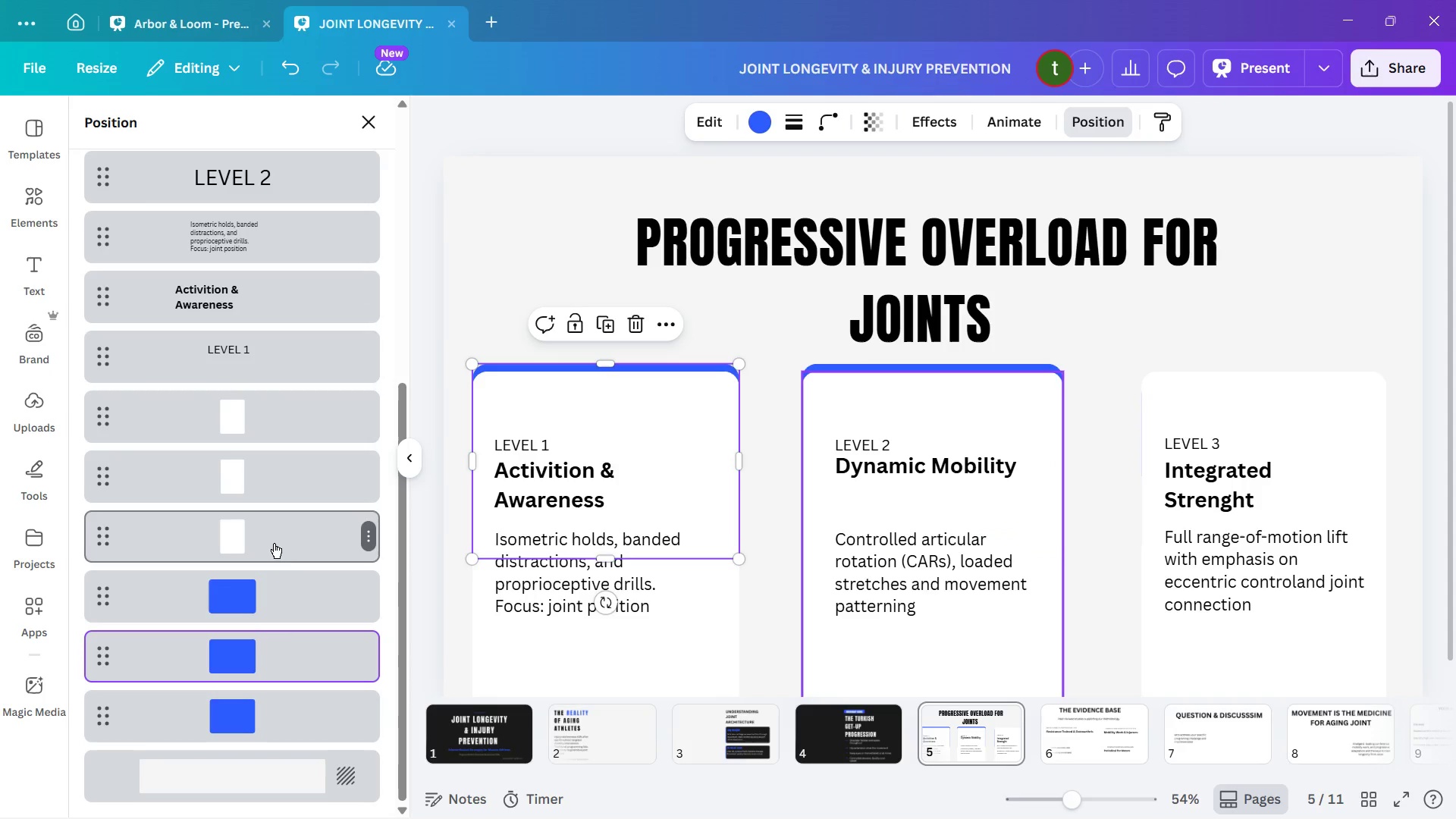 
left_click([283, 581])
 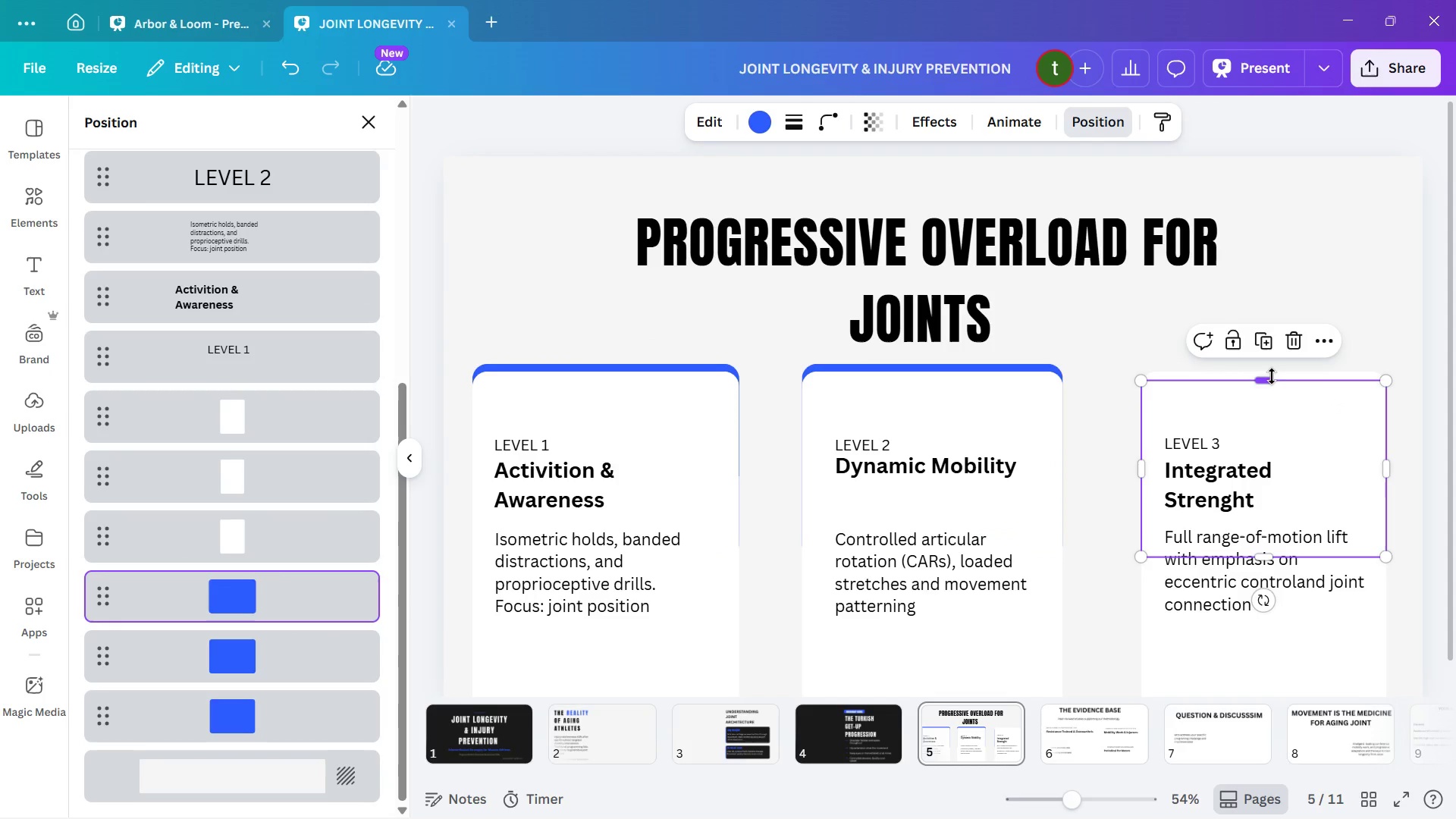 
left_click_drag(start_coordinate=[1269, 376], to_coordinate=[1269, 362])
 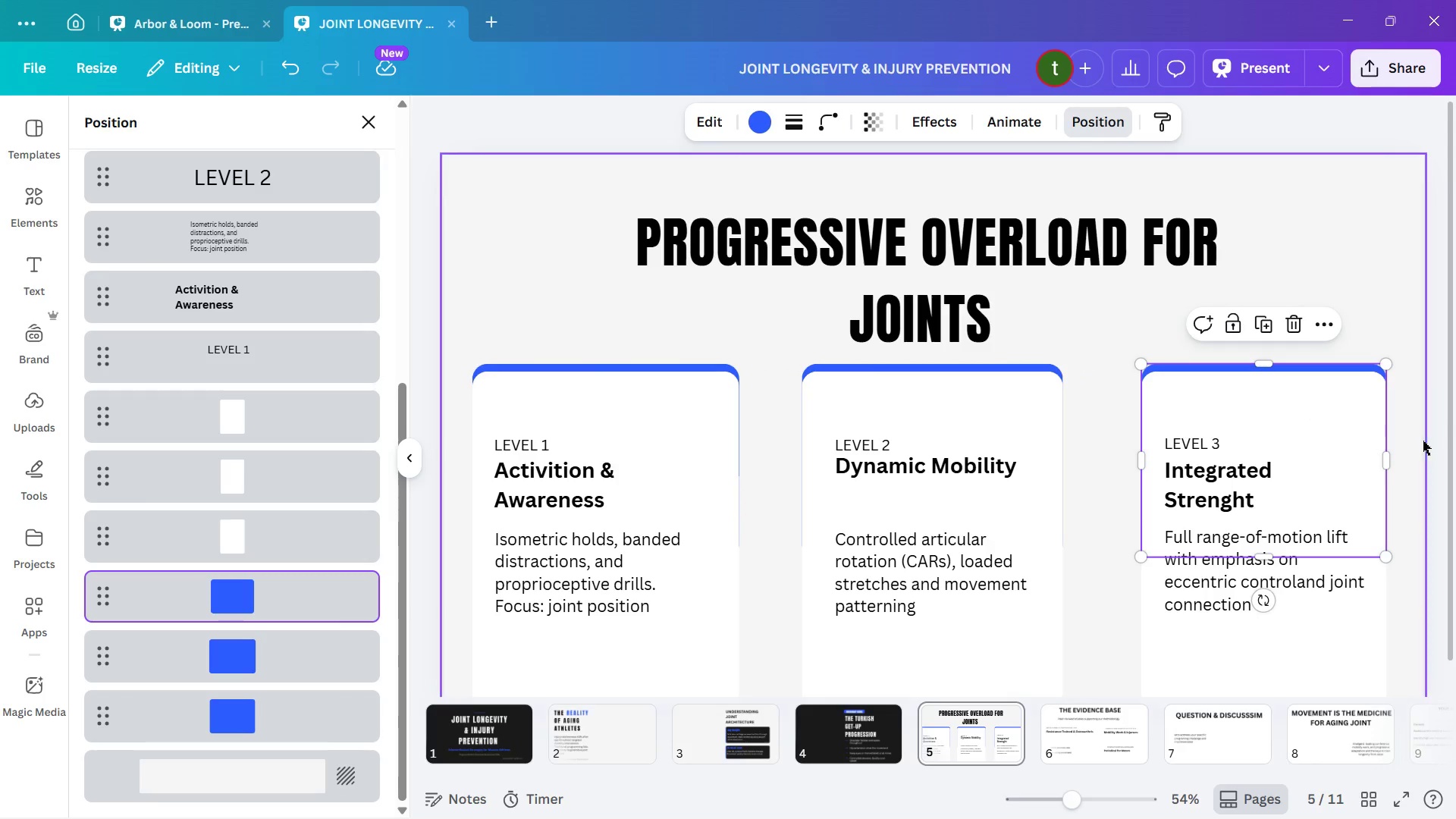 
left_click([1422, 441])
 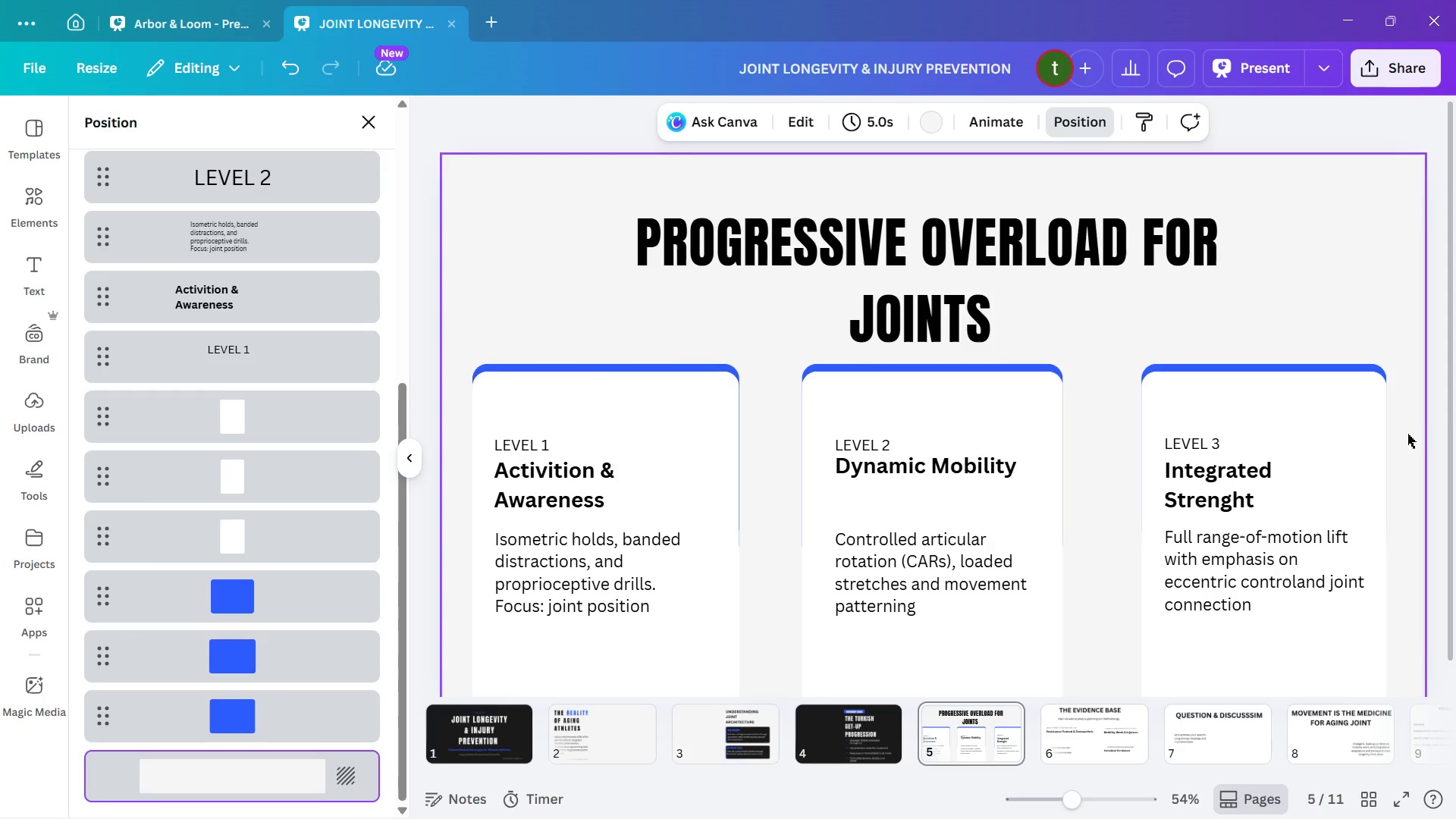 
wait(14.48)
 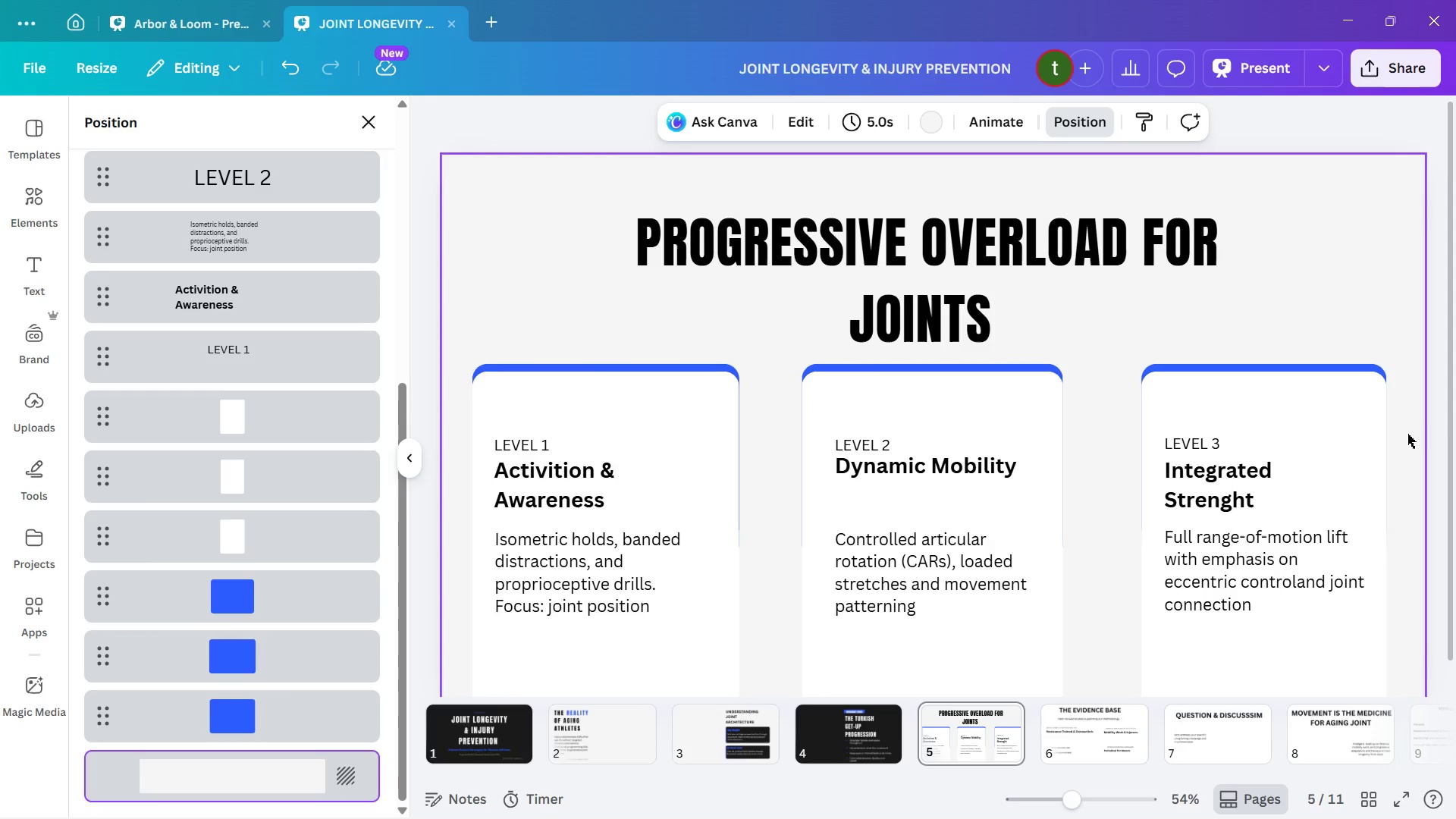 
left_click([1352, 294])
 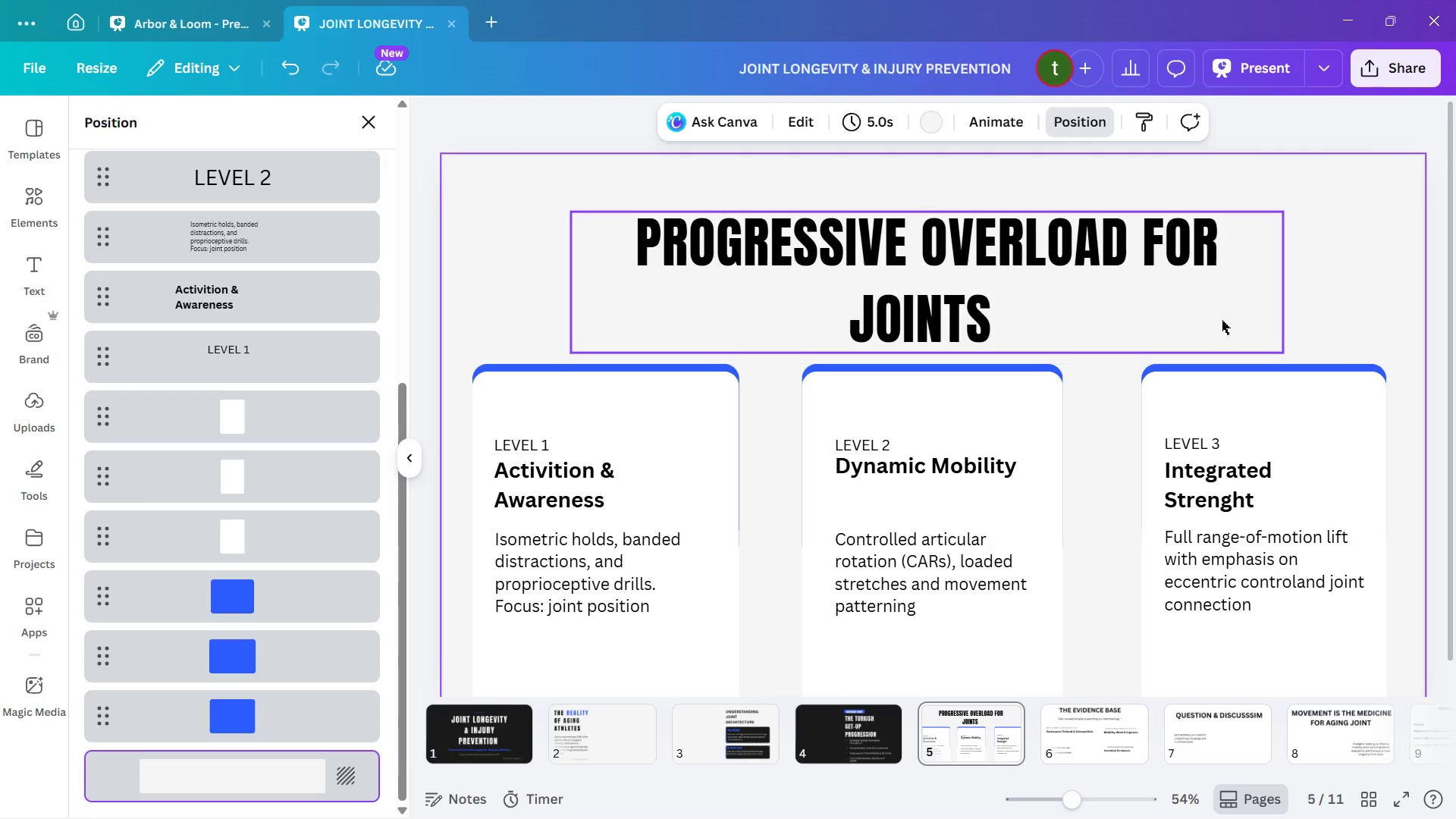 
scroll: coordinate [1240, 317], scroll_direction: down, amount: 1.0
 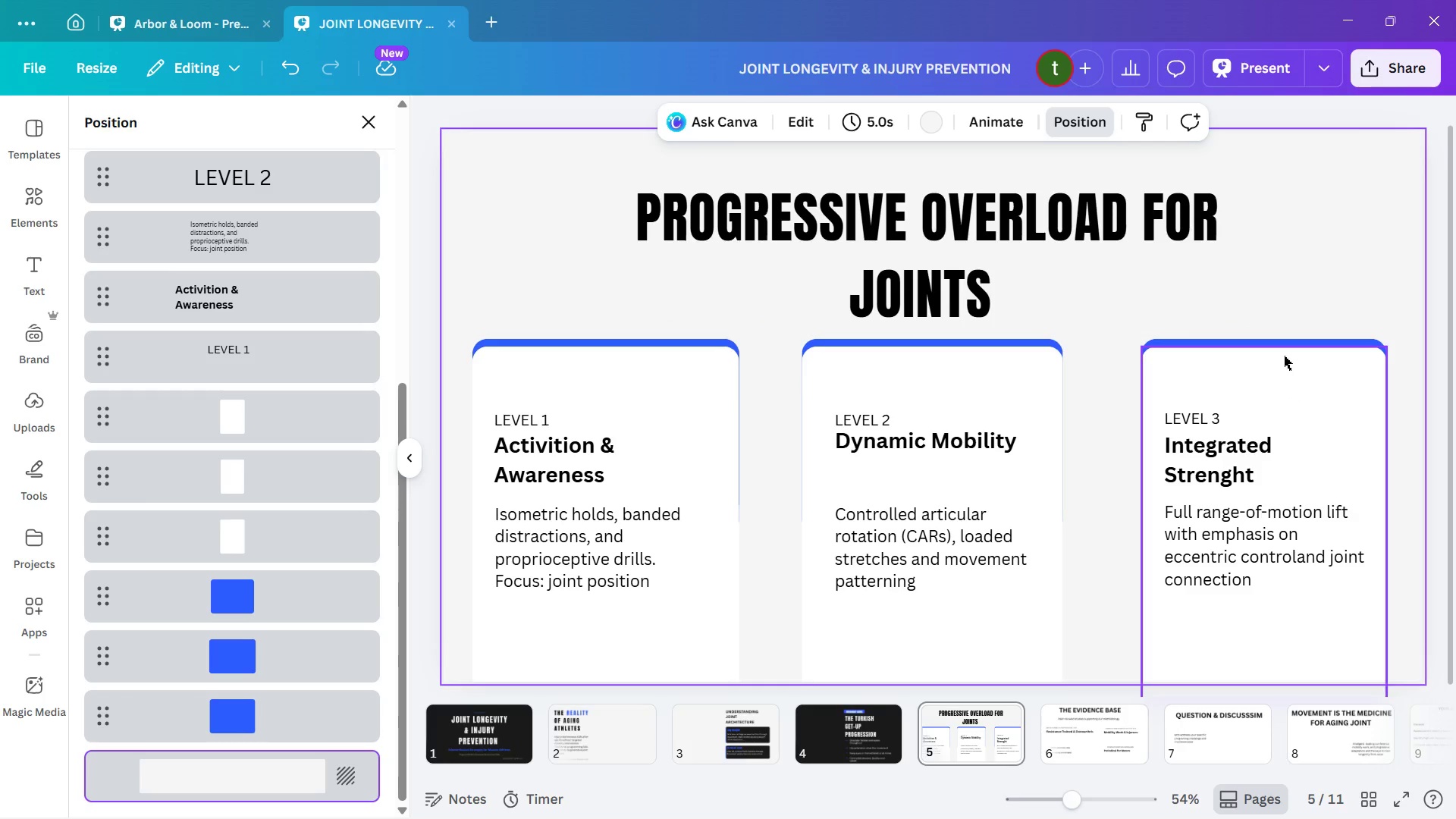 
left_click_drag(start_coordinate=[499, 403], to_coordinate=[493, 404])
 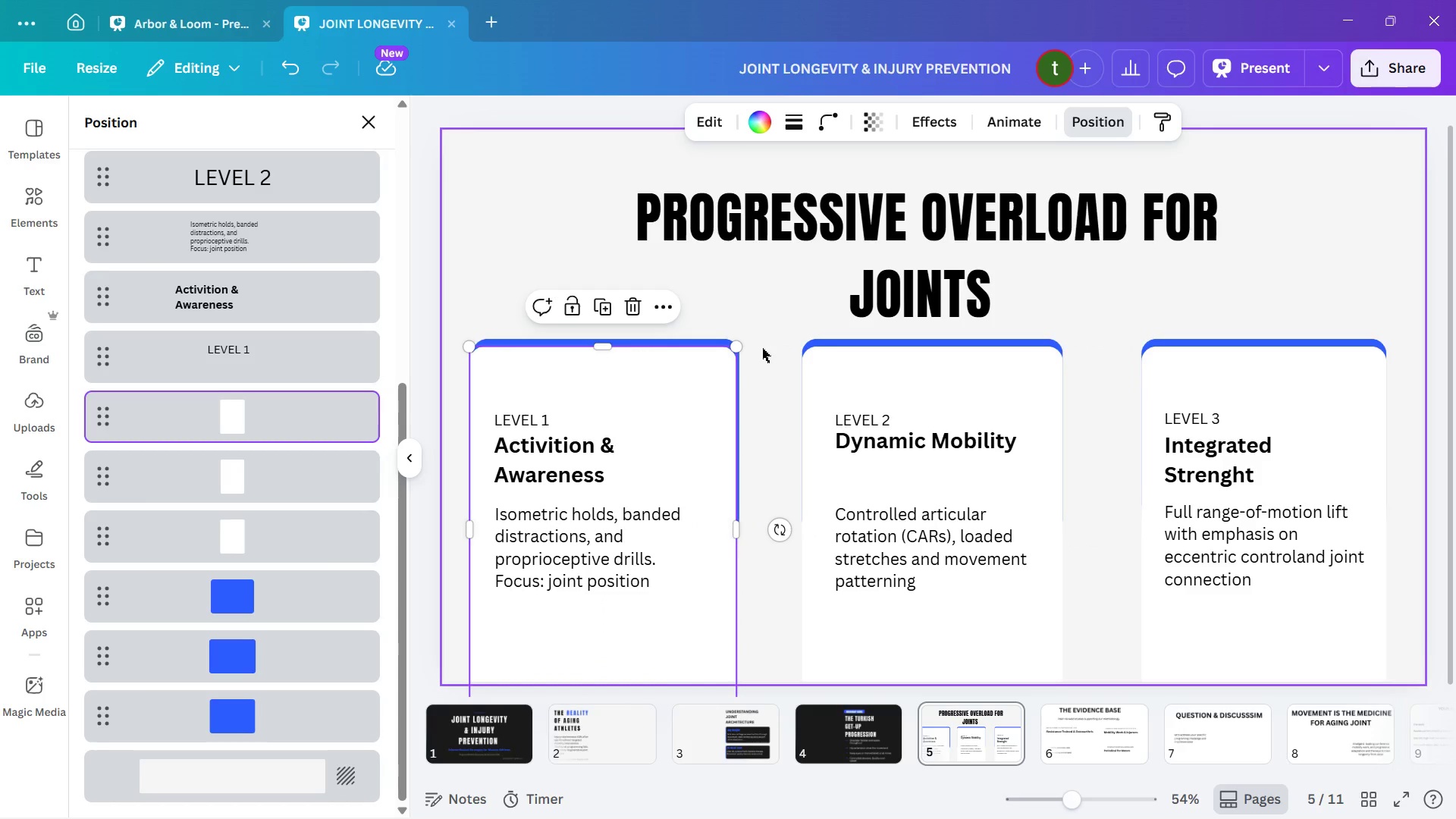 
key(Control+Z)
 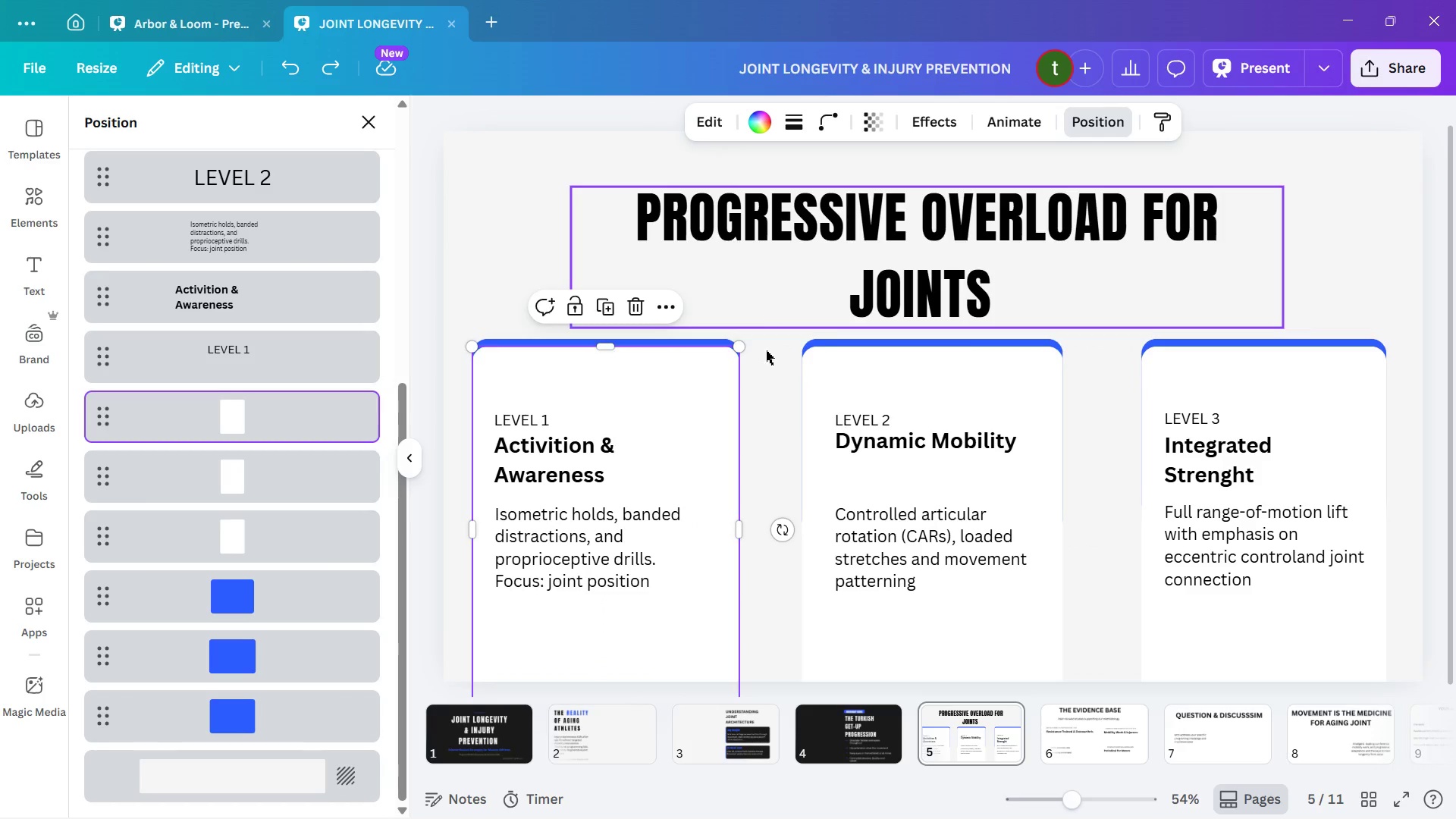 
left_click([768, 372])
 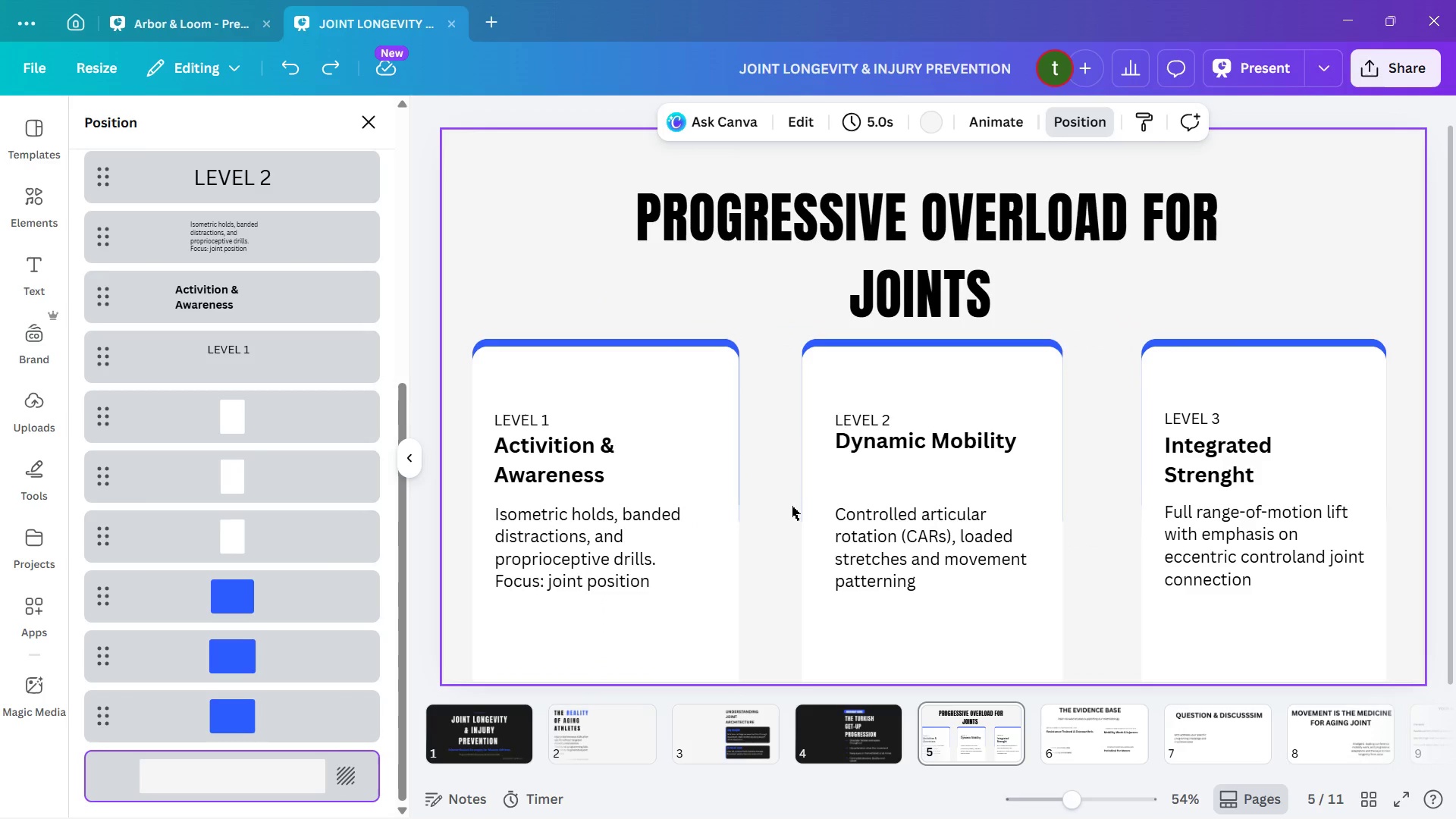 
key(Control+Z)
 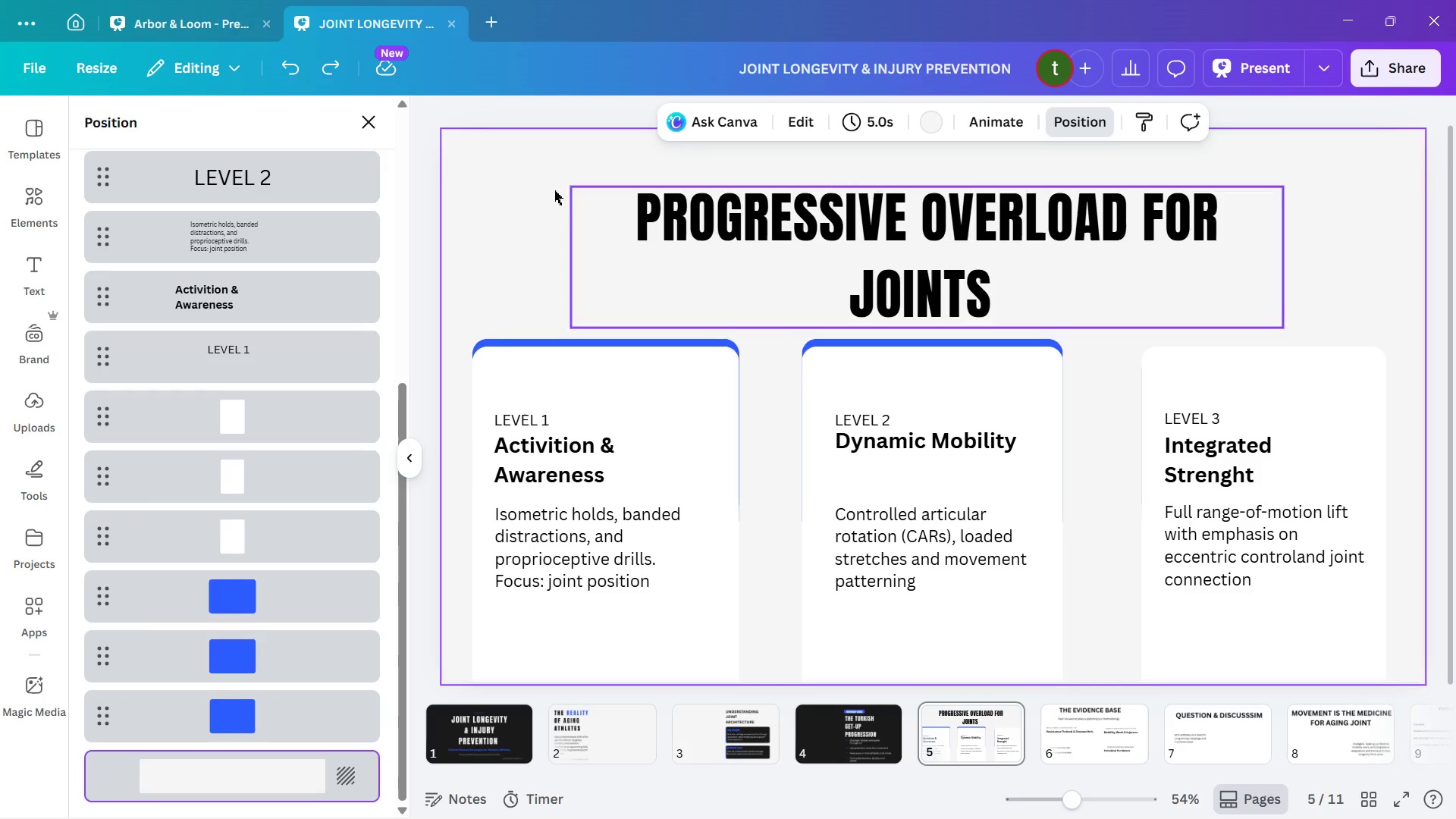 
left_click([339, 61])
 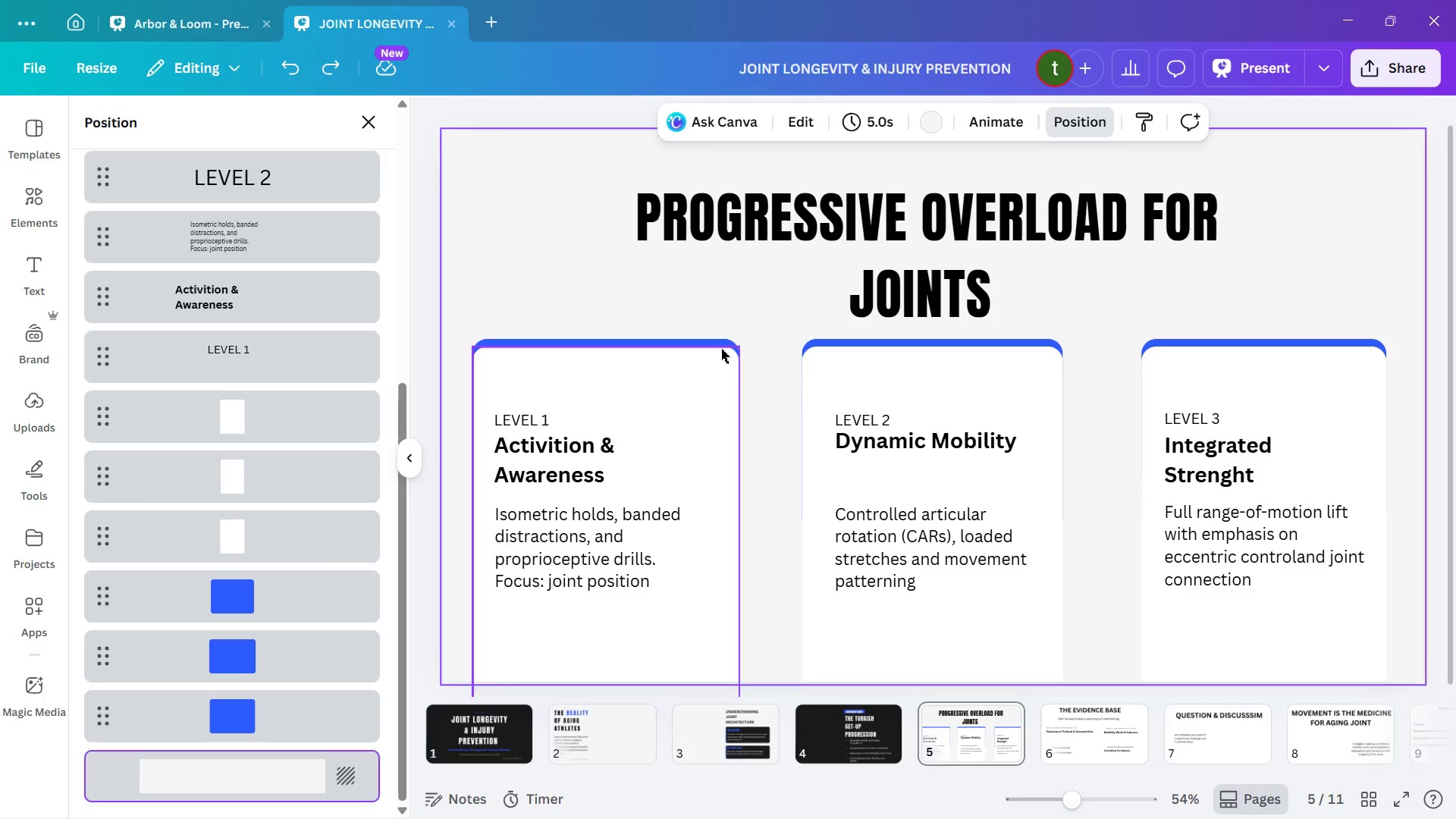 
left_click([717, 338])
 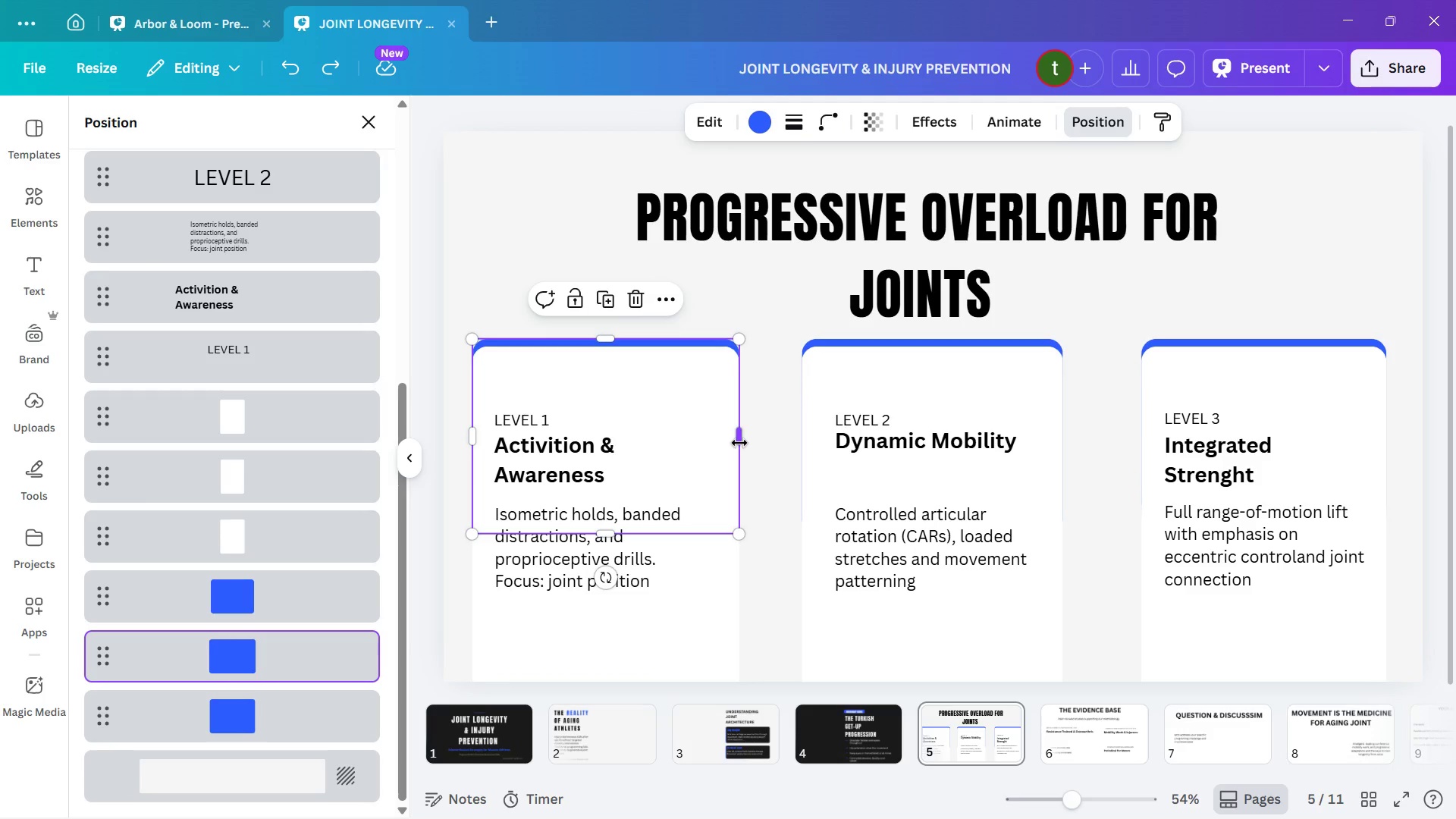 
left_click_drag(start_coordinate=[739, 443], to_coordinate=[736, 438])
 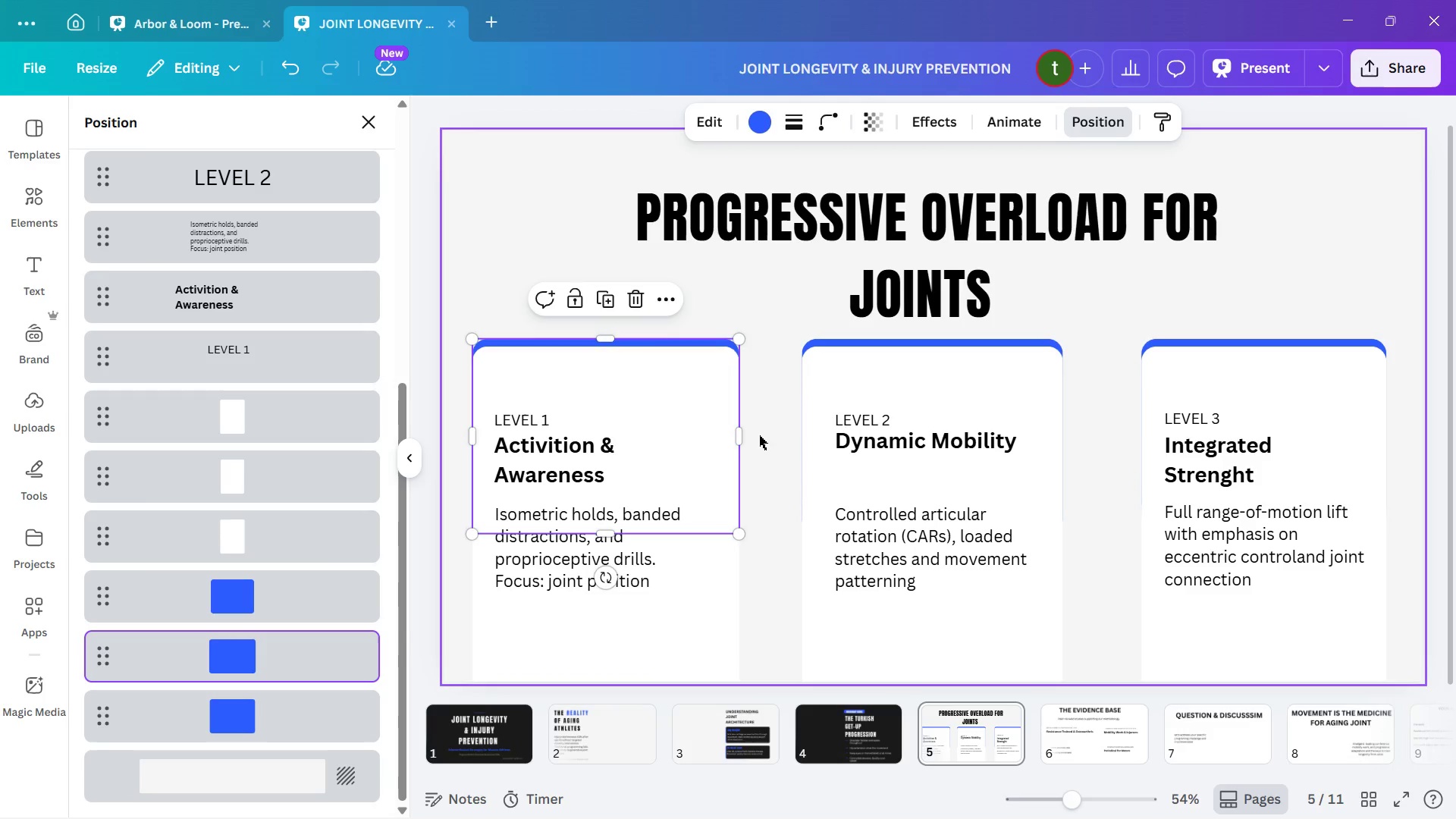 
left_click([759, 435])
 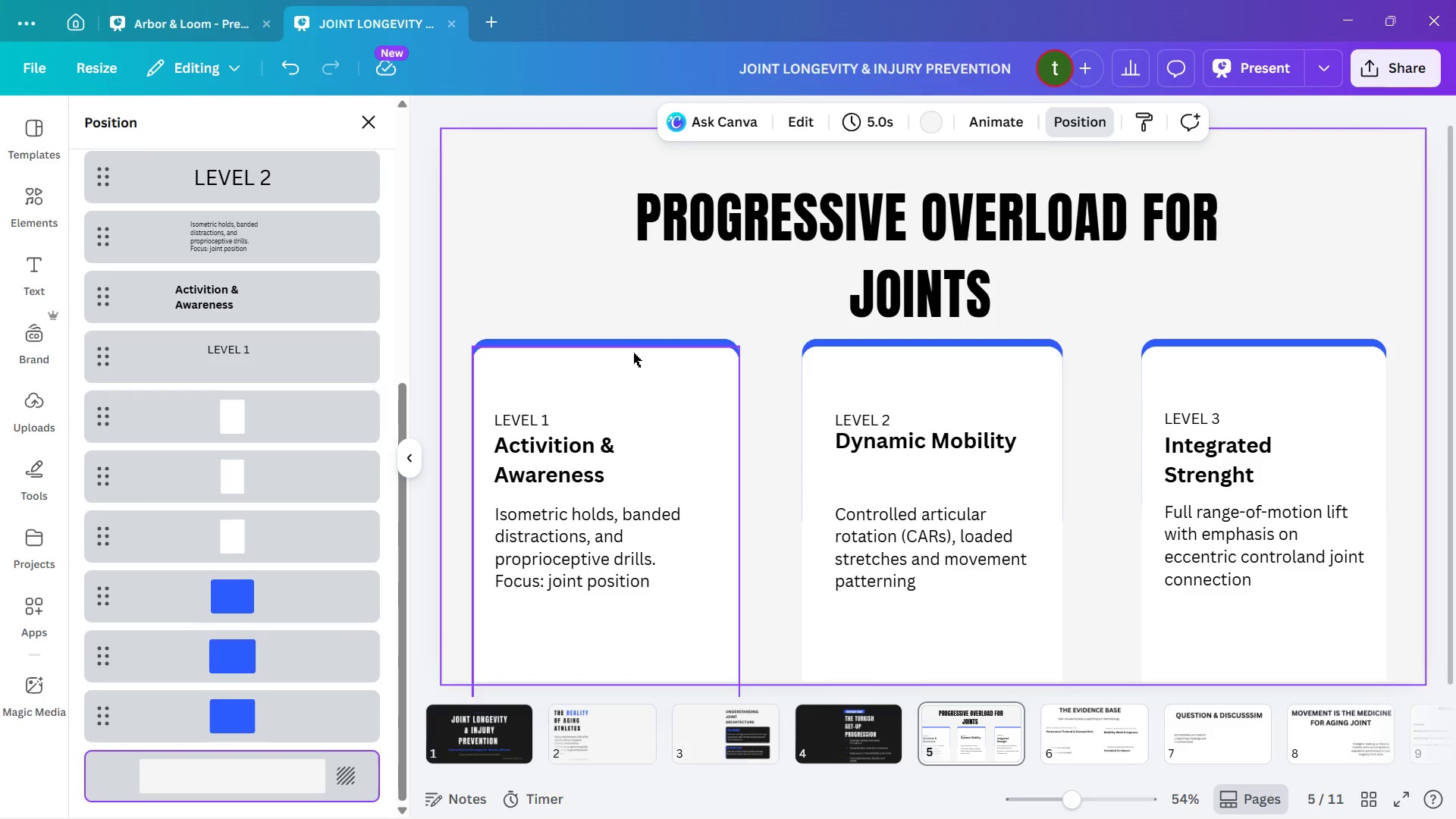 
left_click([630, 343])
 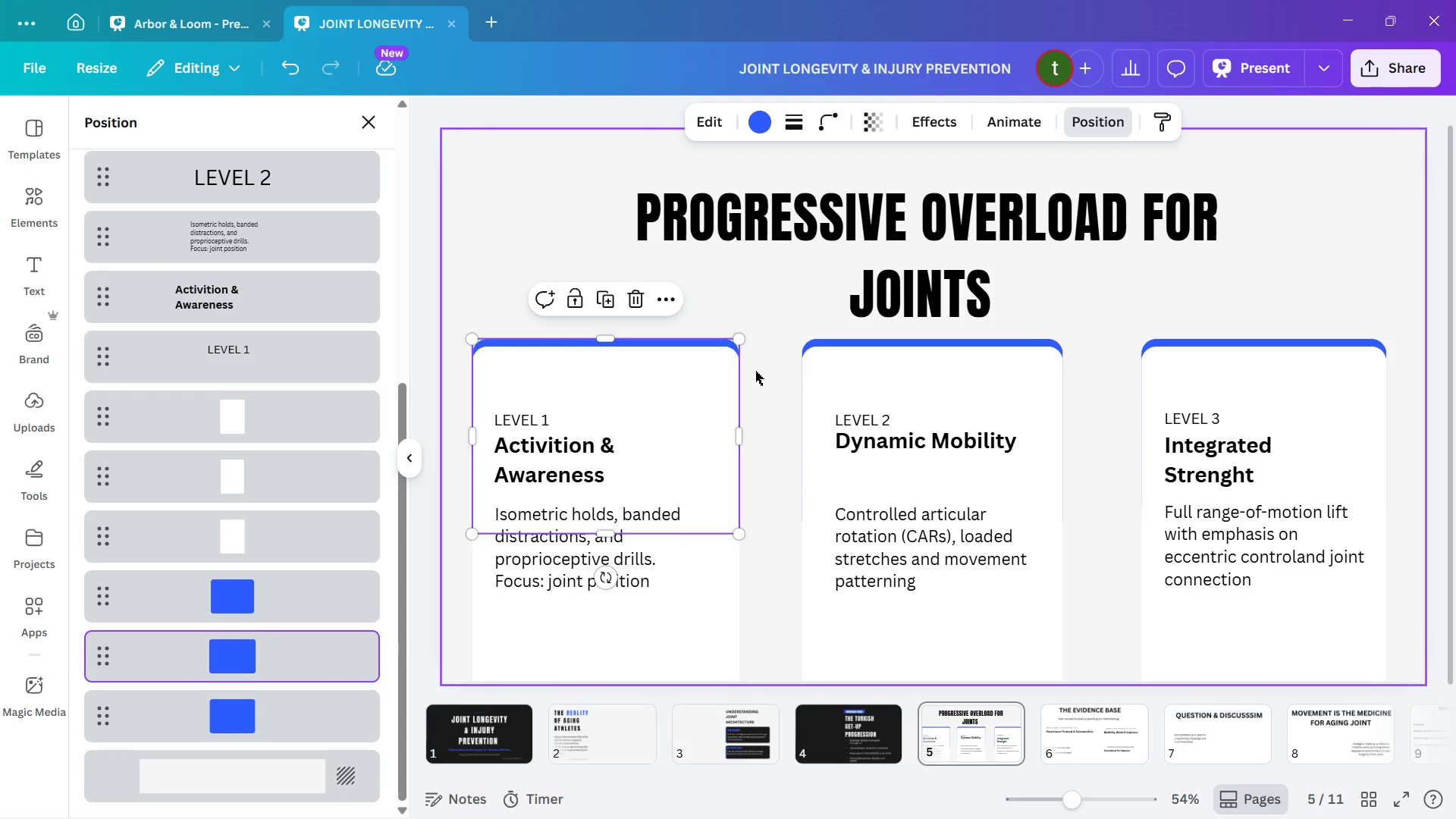 
key(ArrowLeft)
 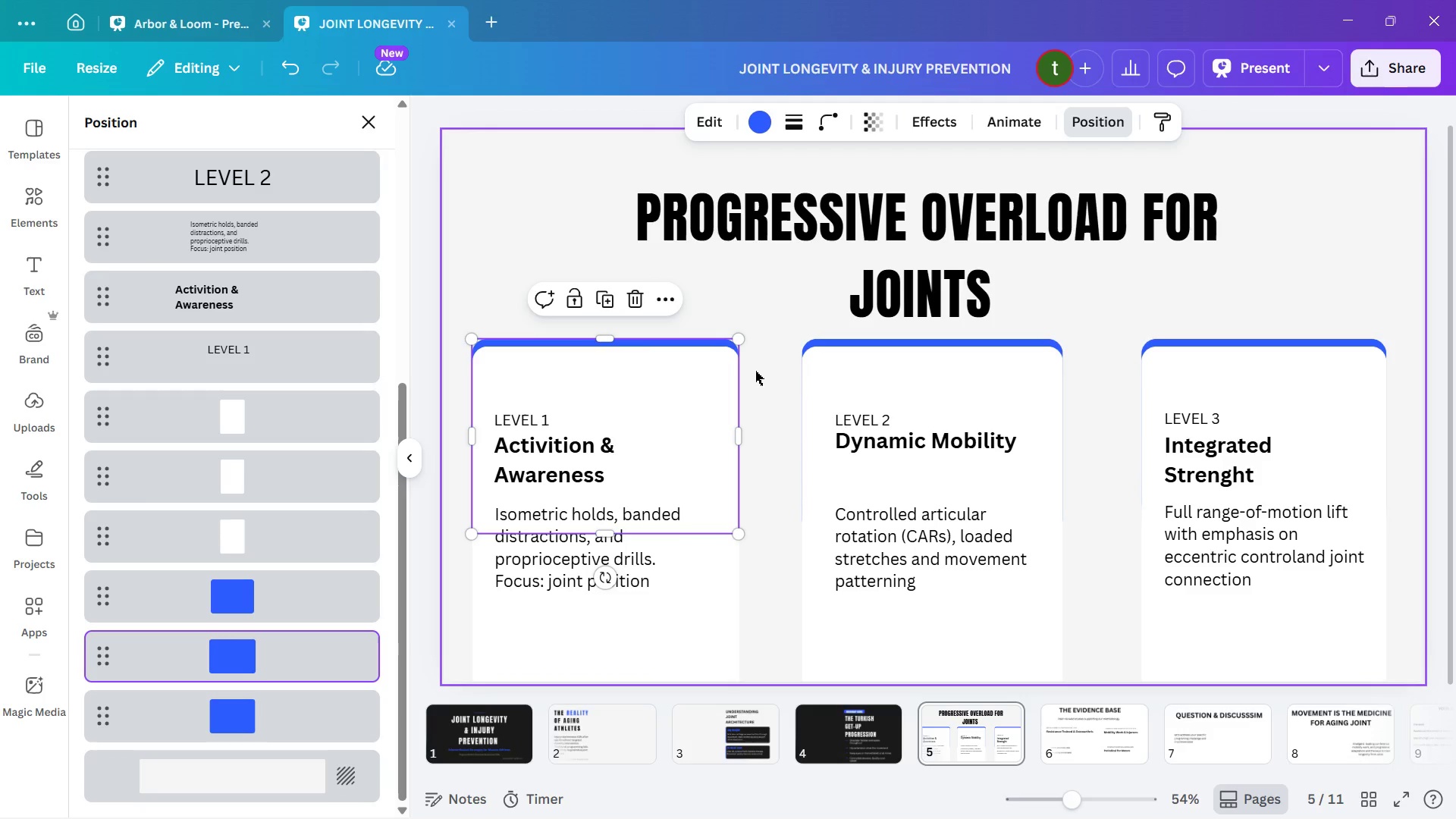 
key(ArrowRight)
 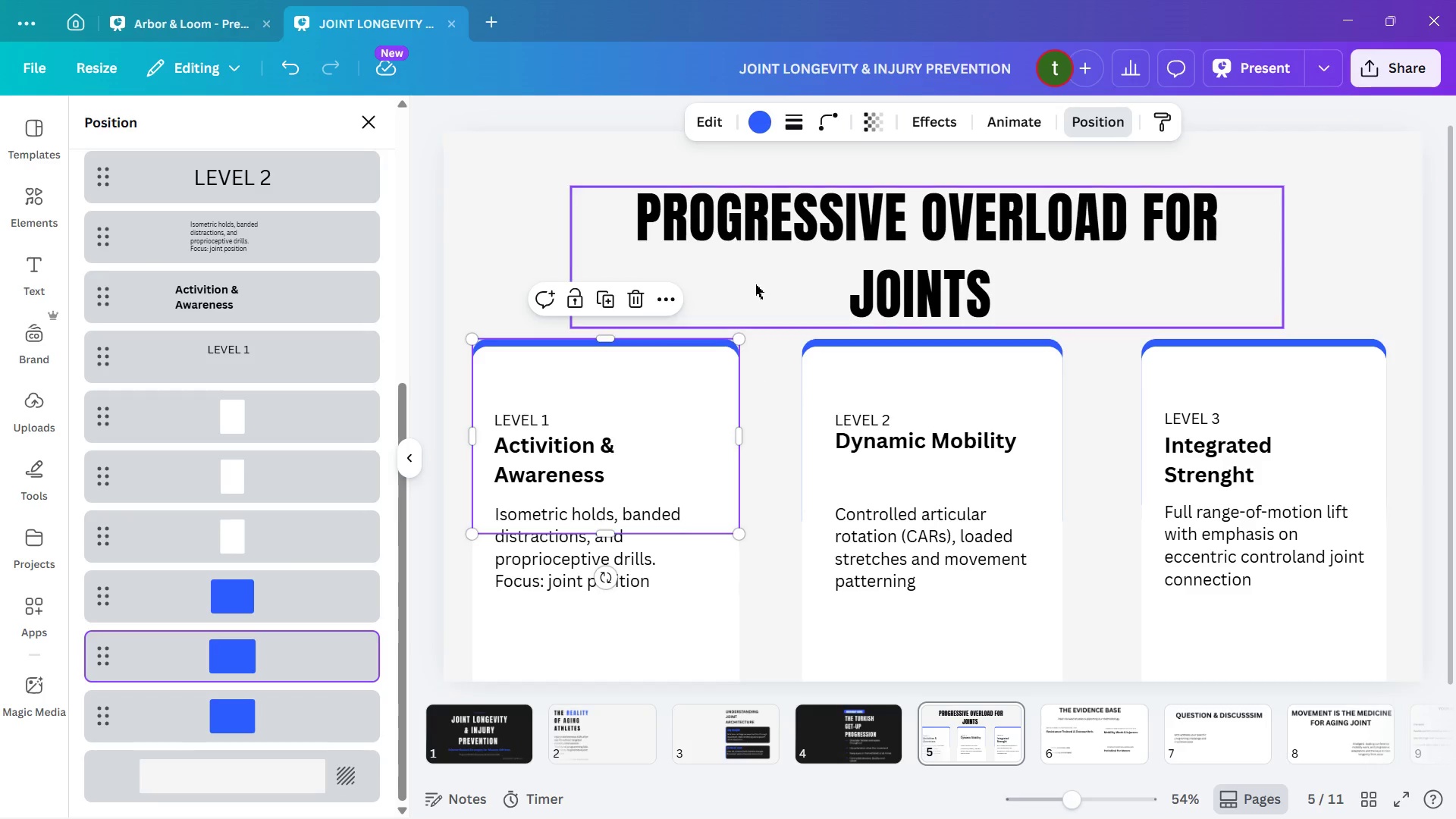 
left_click([760, 273])
 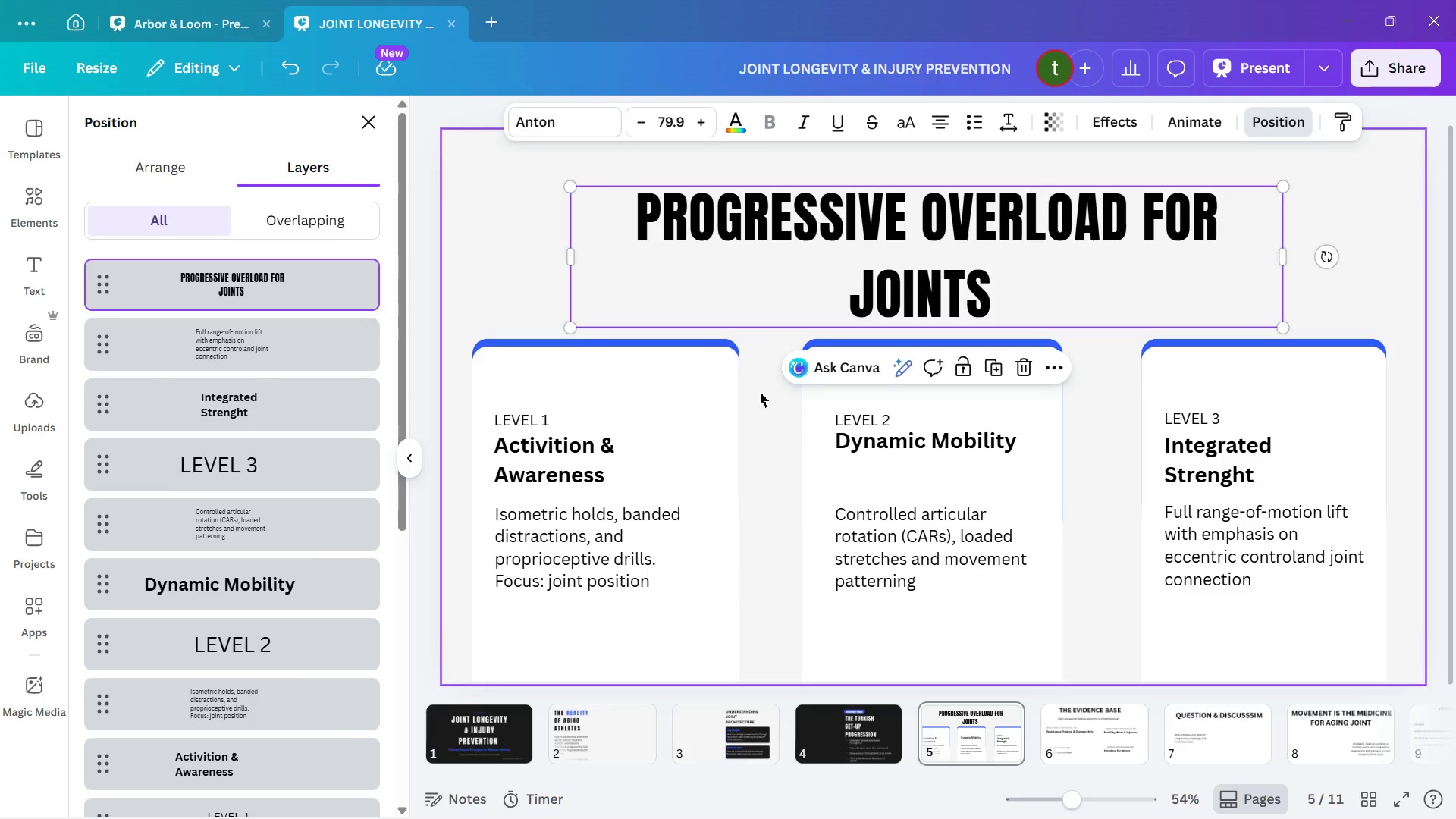 
left_click([762, 397])
 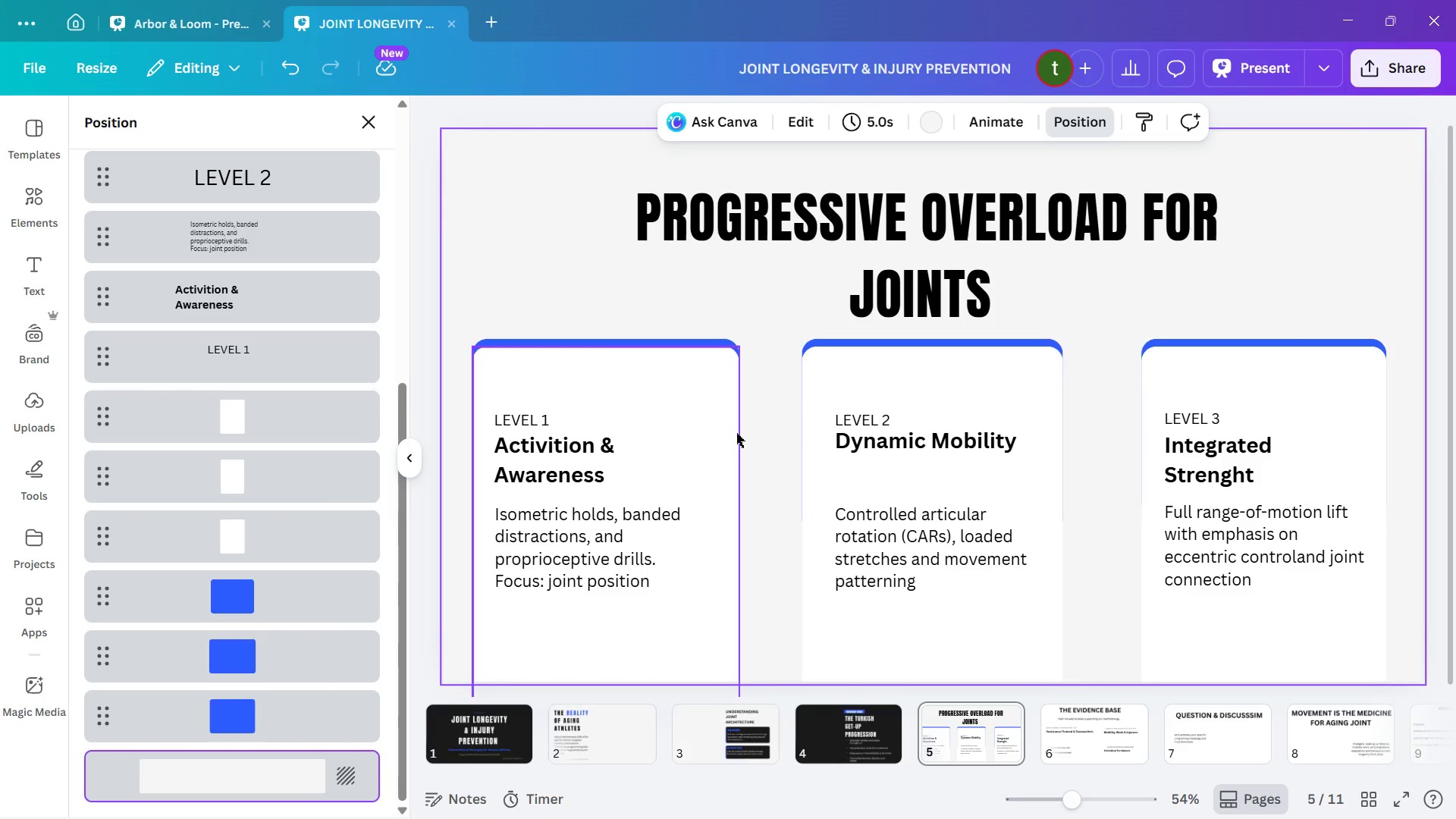 
left_click([736, 433])
 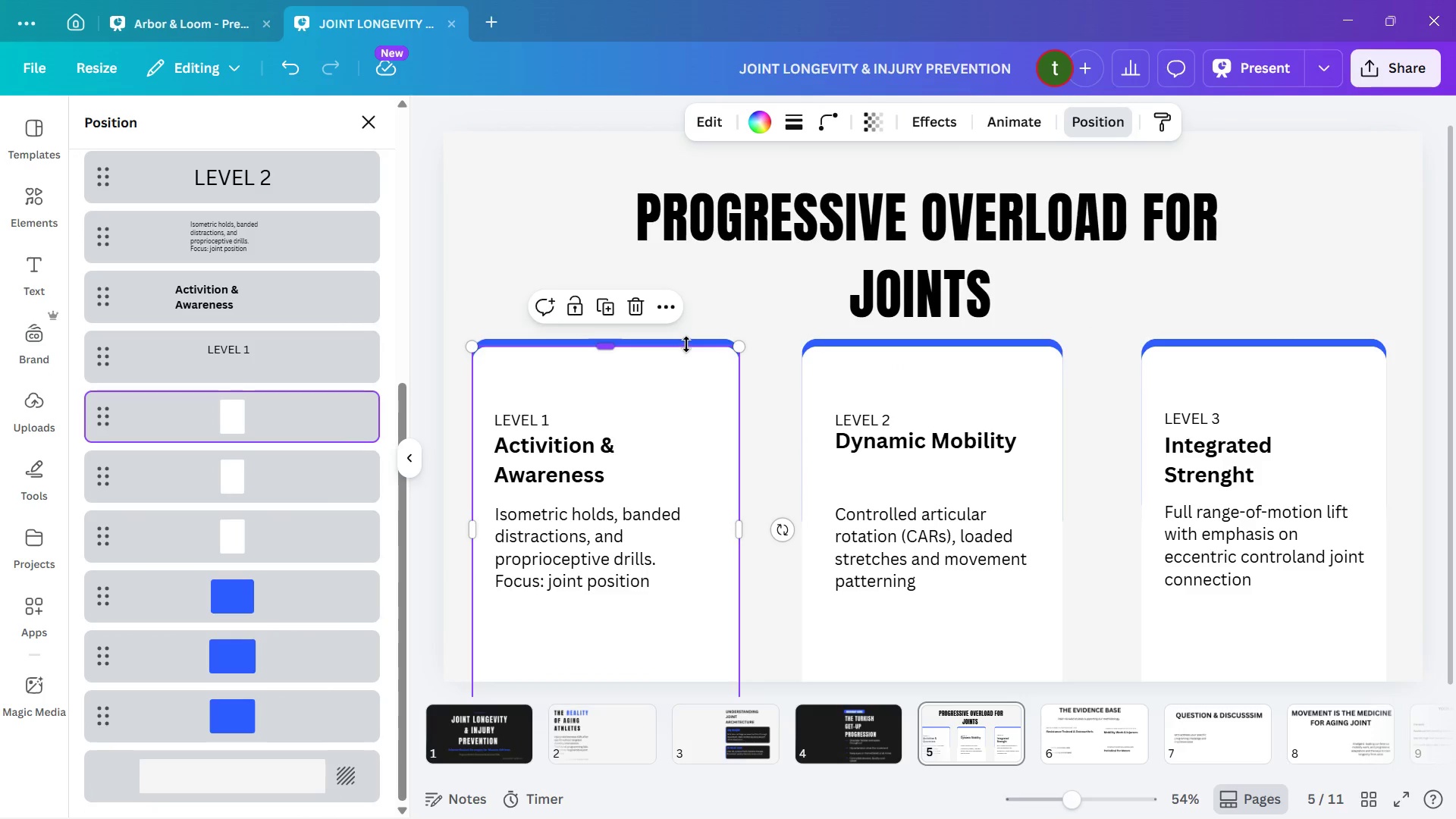 
left_click([685, 345])
 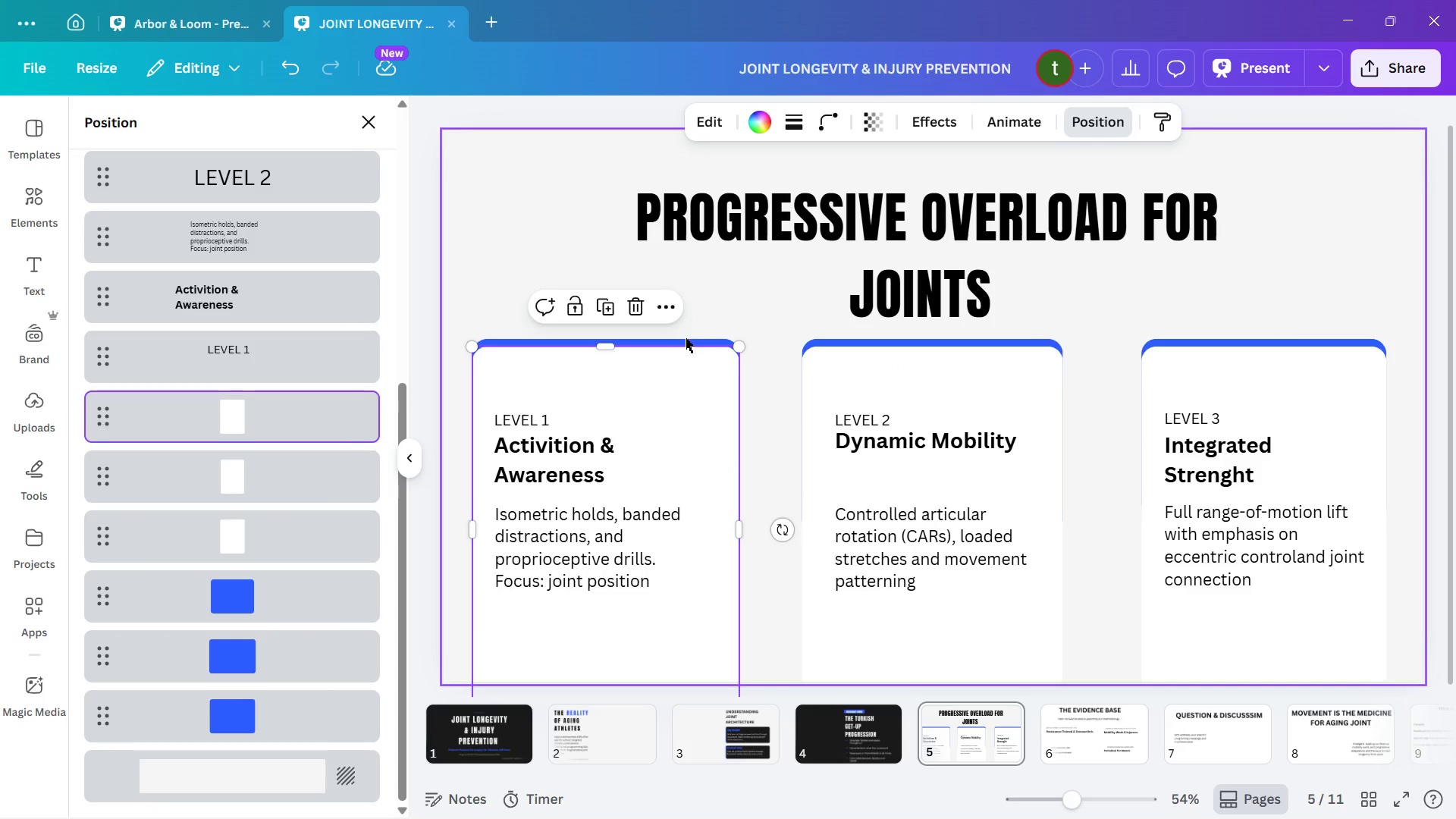 
left_click([686, 338])
 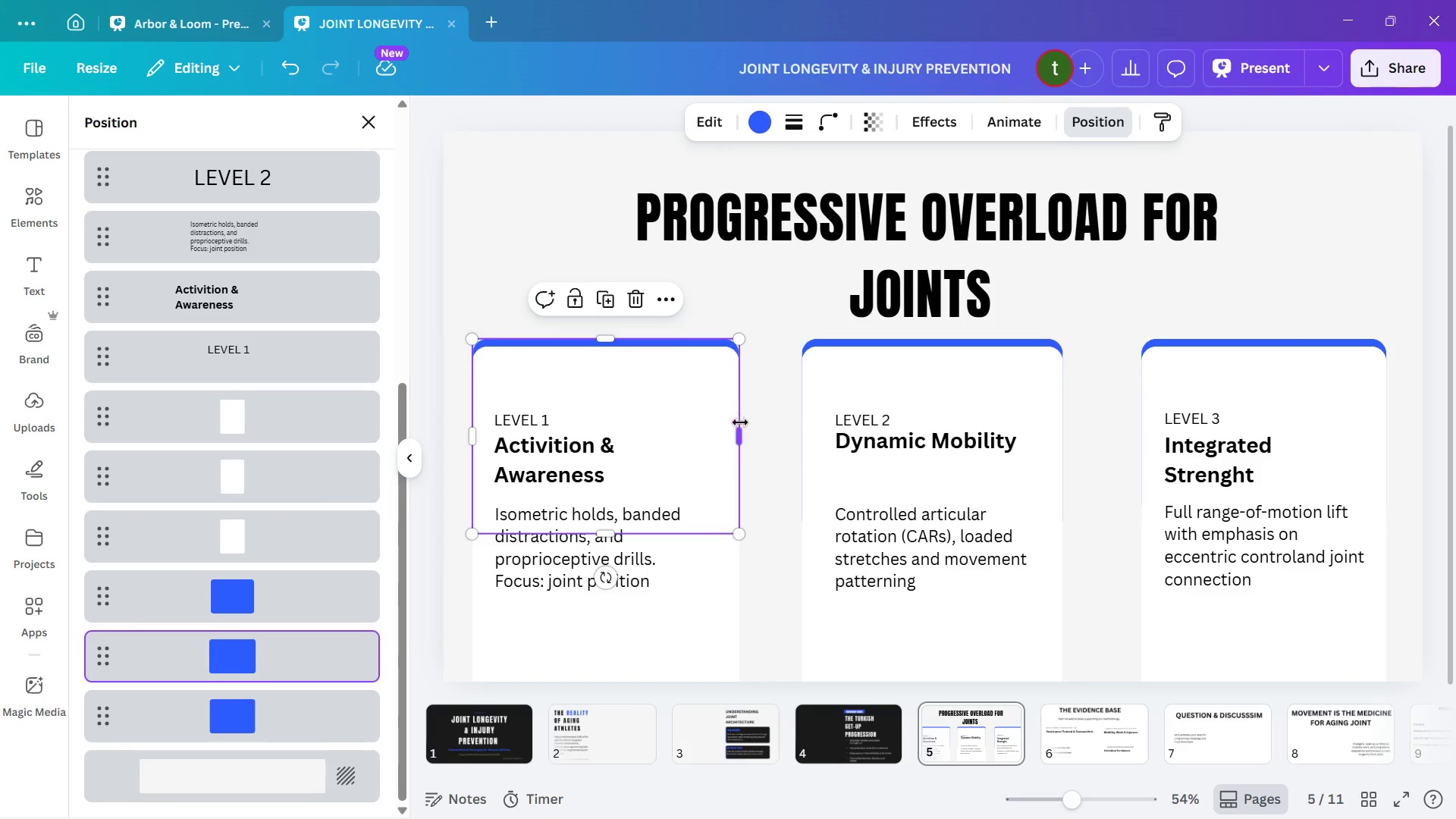 
left_click_drag(start_coordinate=[742, 431], to_coordinate=[736, 432])
 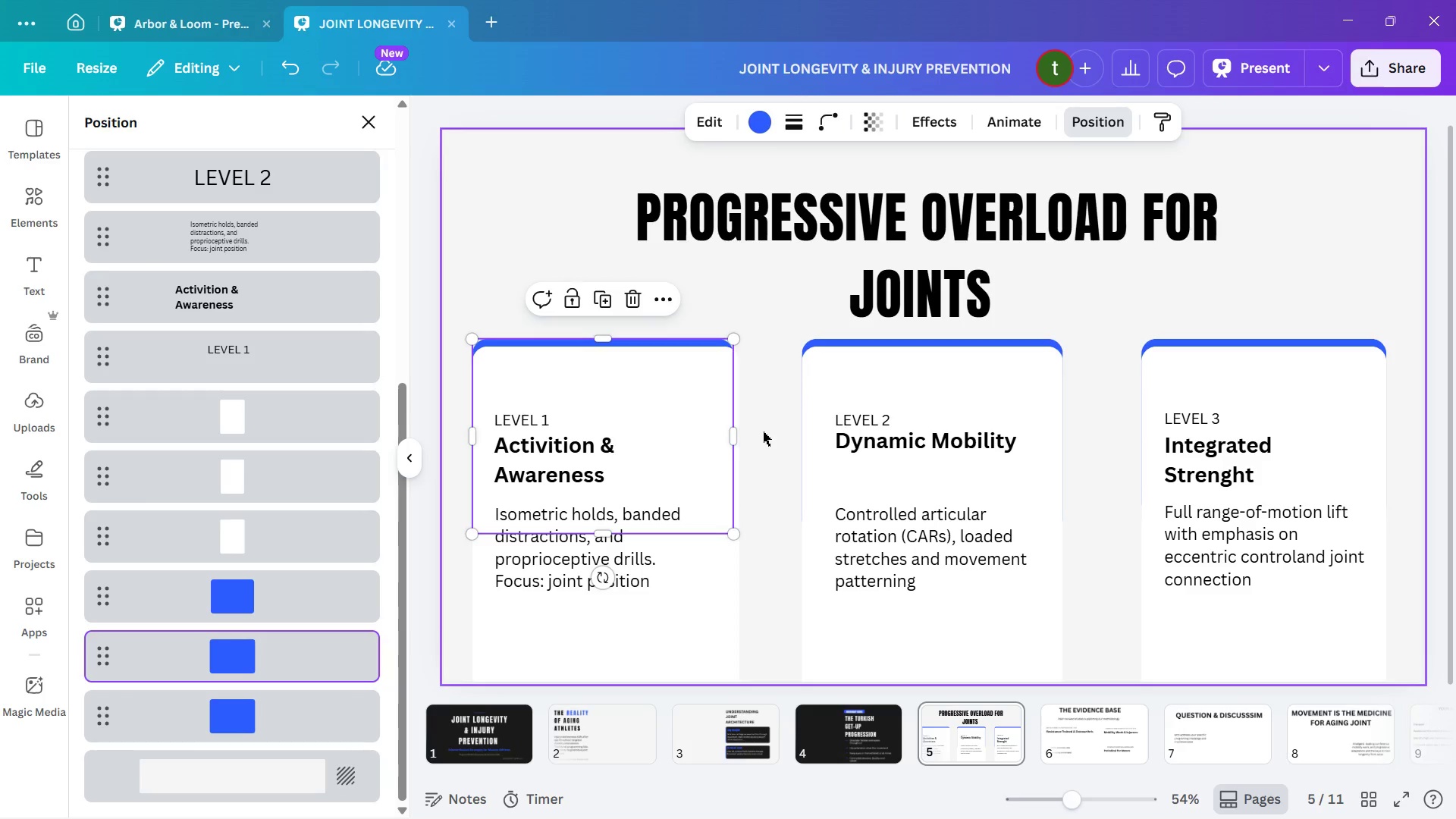 
left_click([763, 431])
 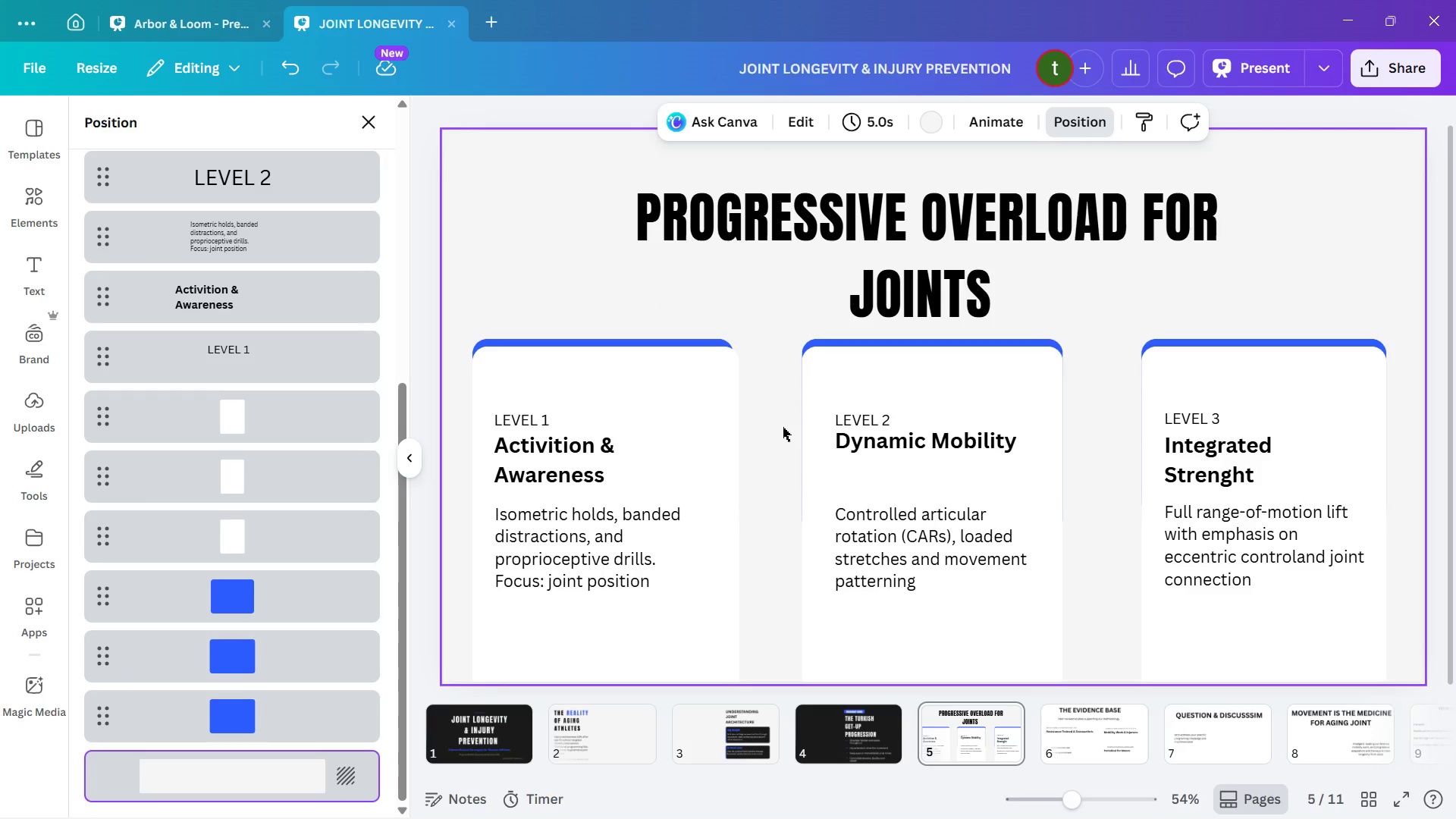 
key(ArrowRight)
 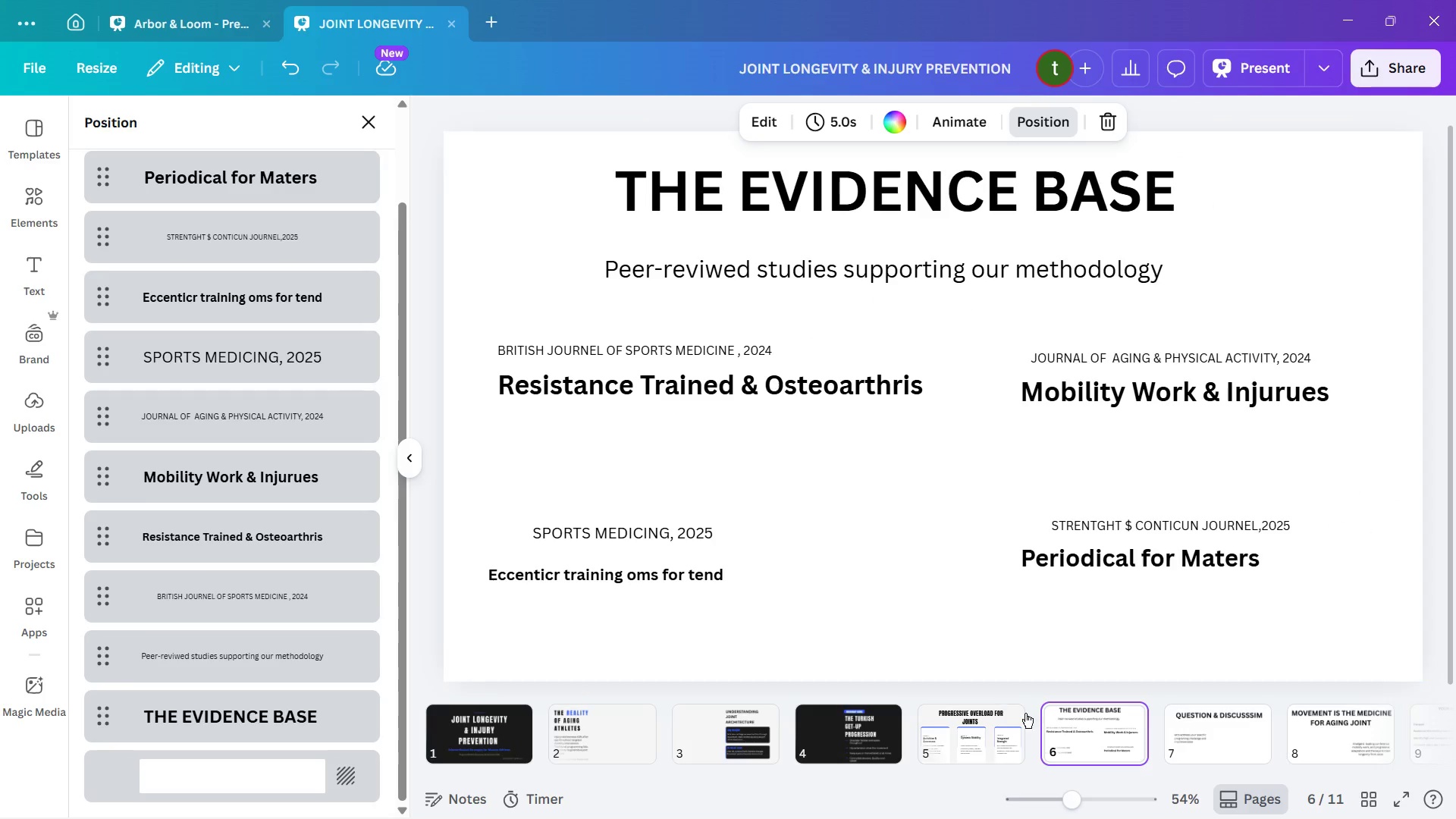 
left_click([990, 720])
 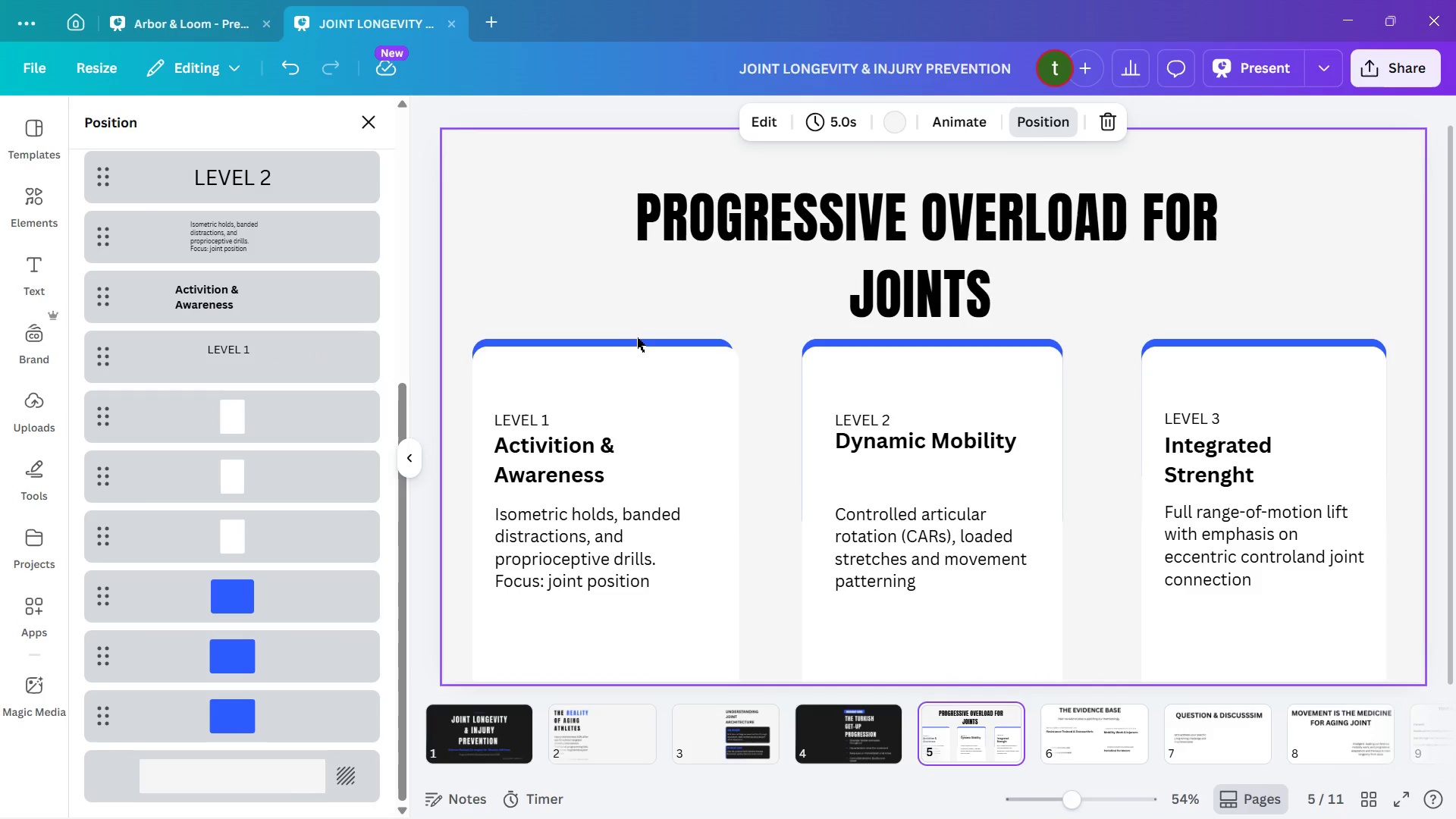 
left_click([635, 340])
 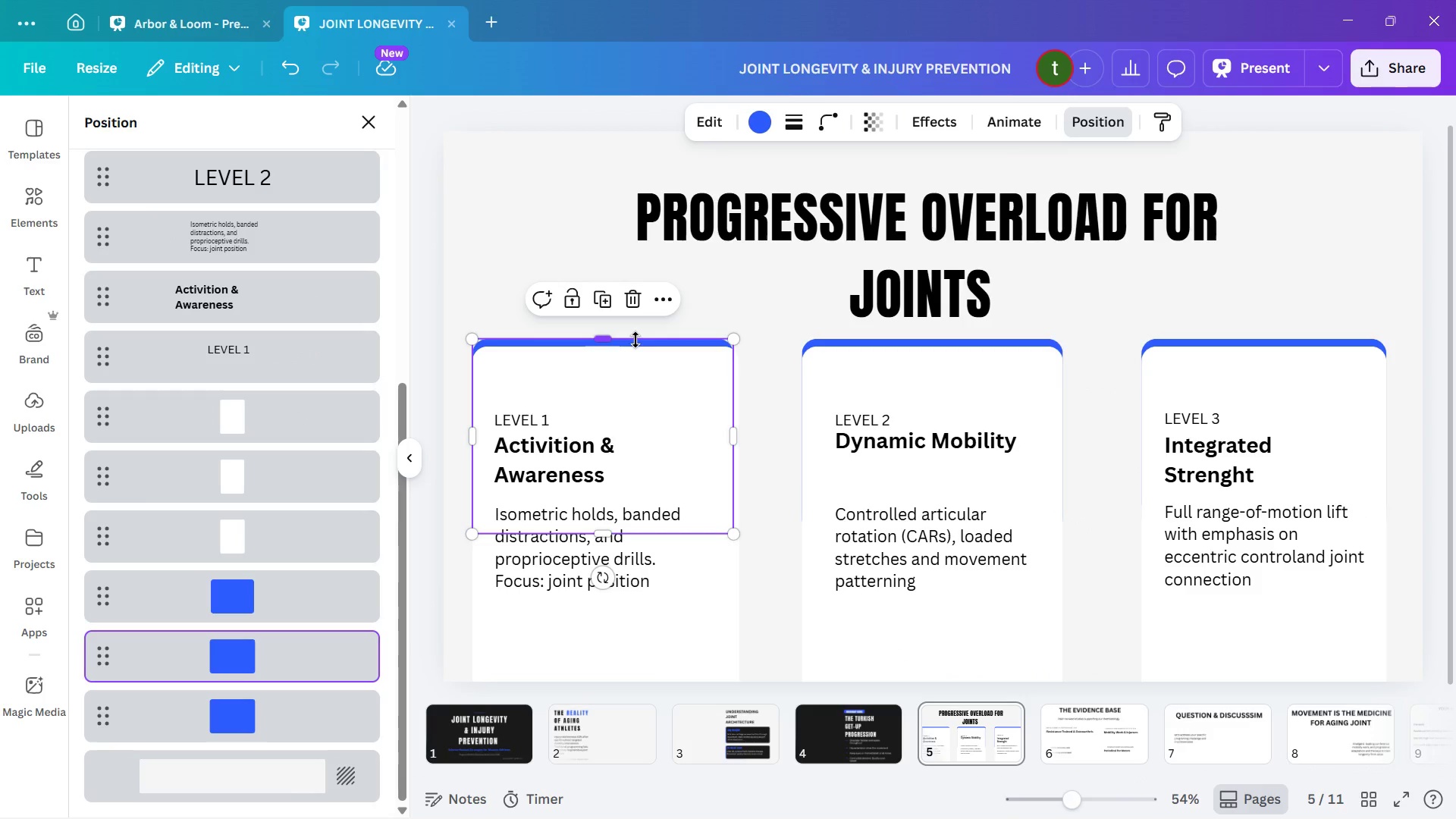 
key(ArrowLeft)
 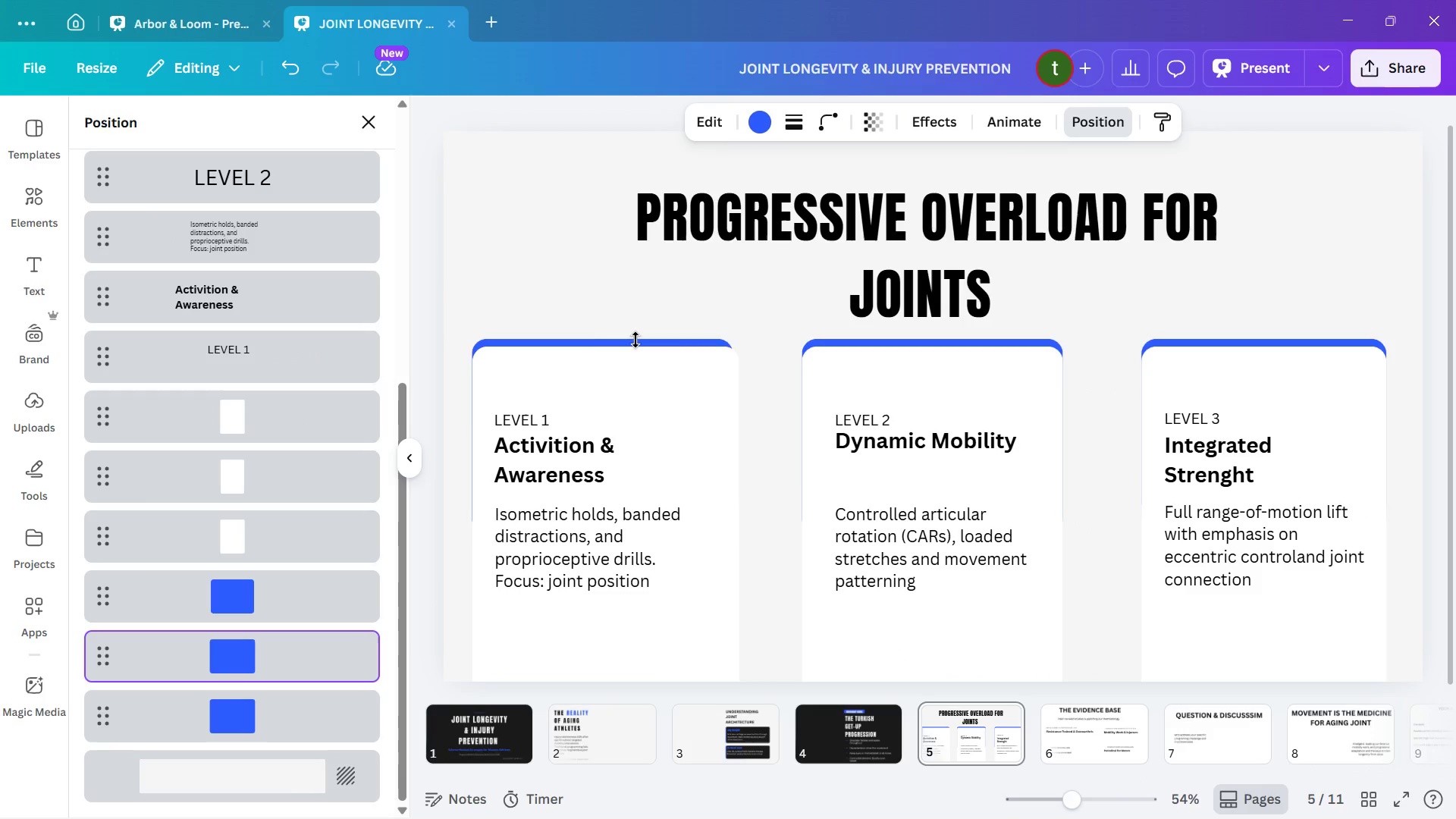 
key(ArrowRight)
 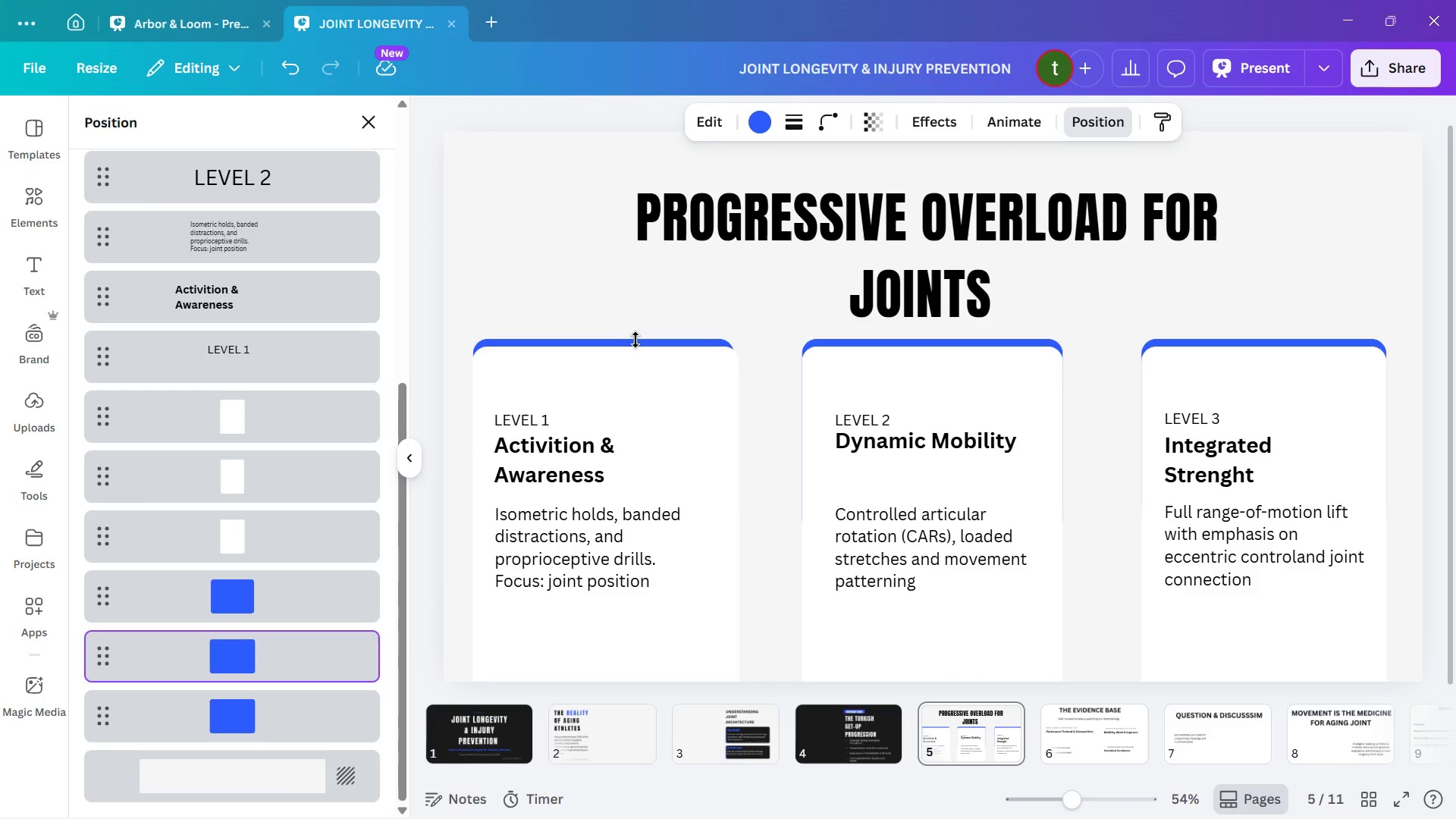 
key(ArrowRight)
 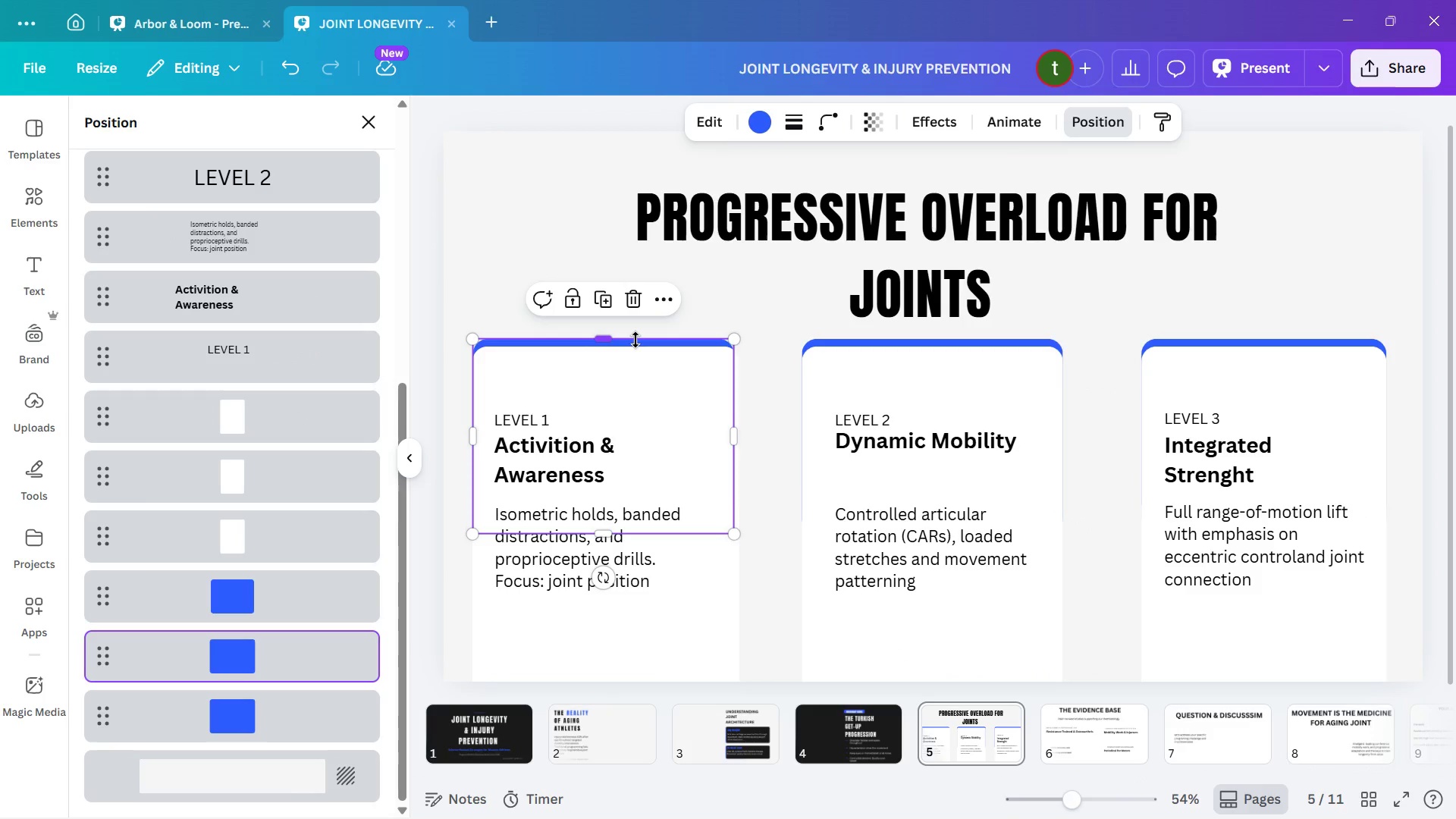 
key(ArrowRight)
 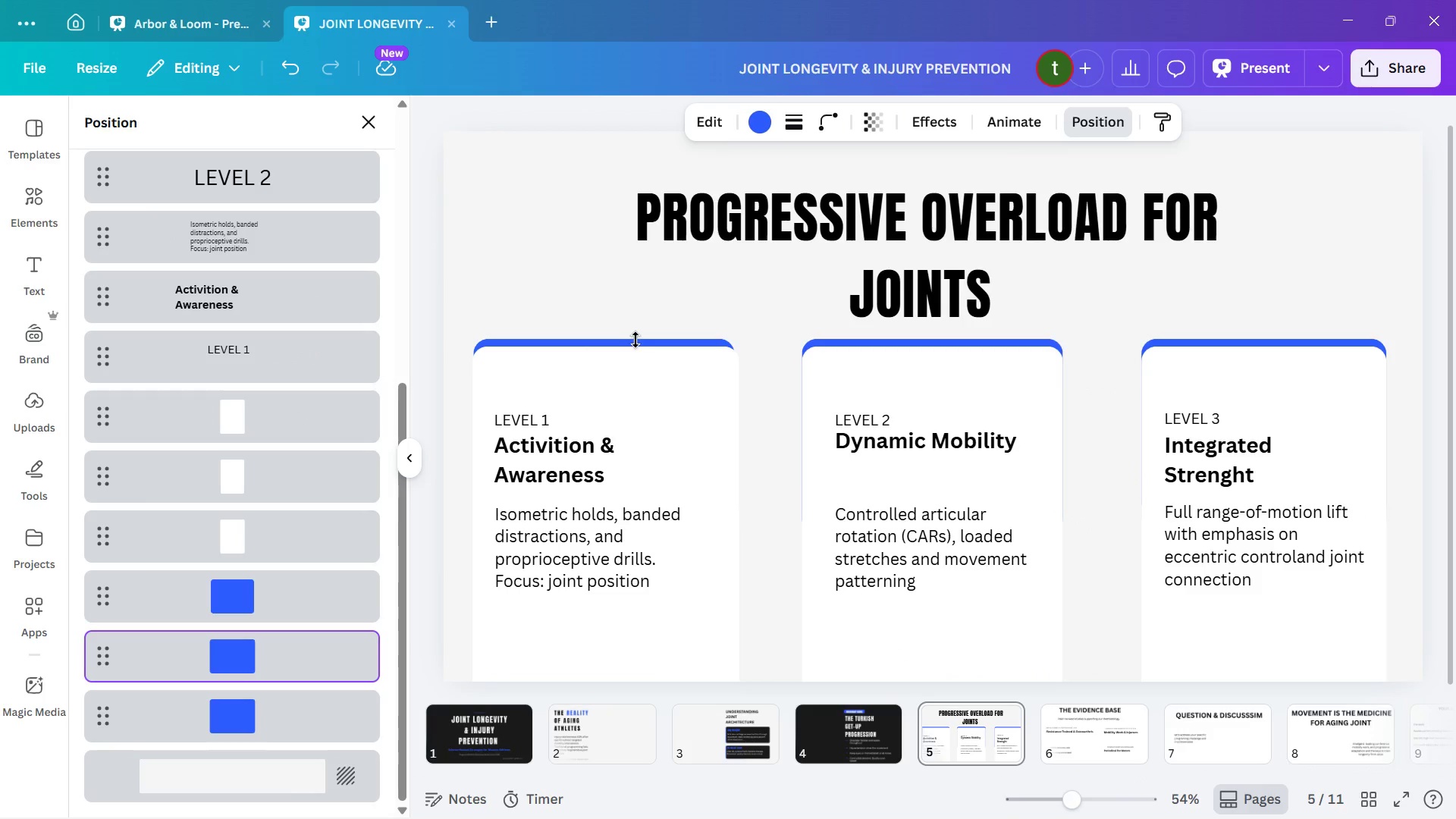 
key(ArrowRight)
 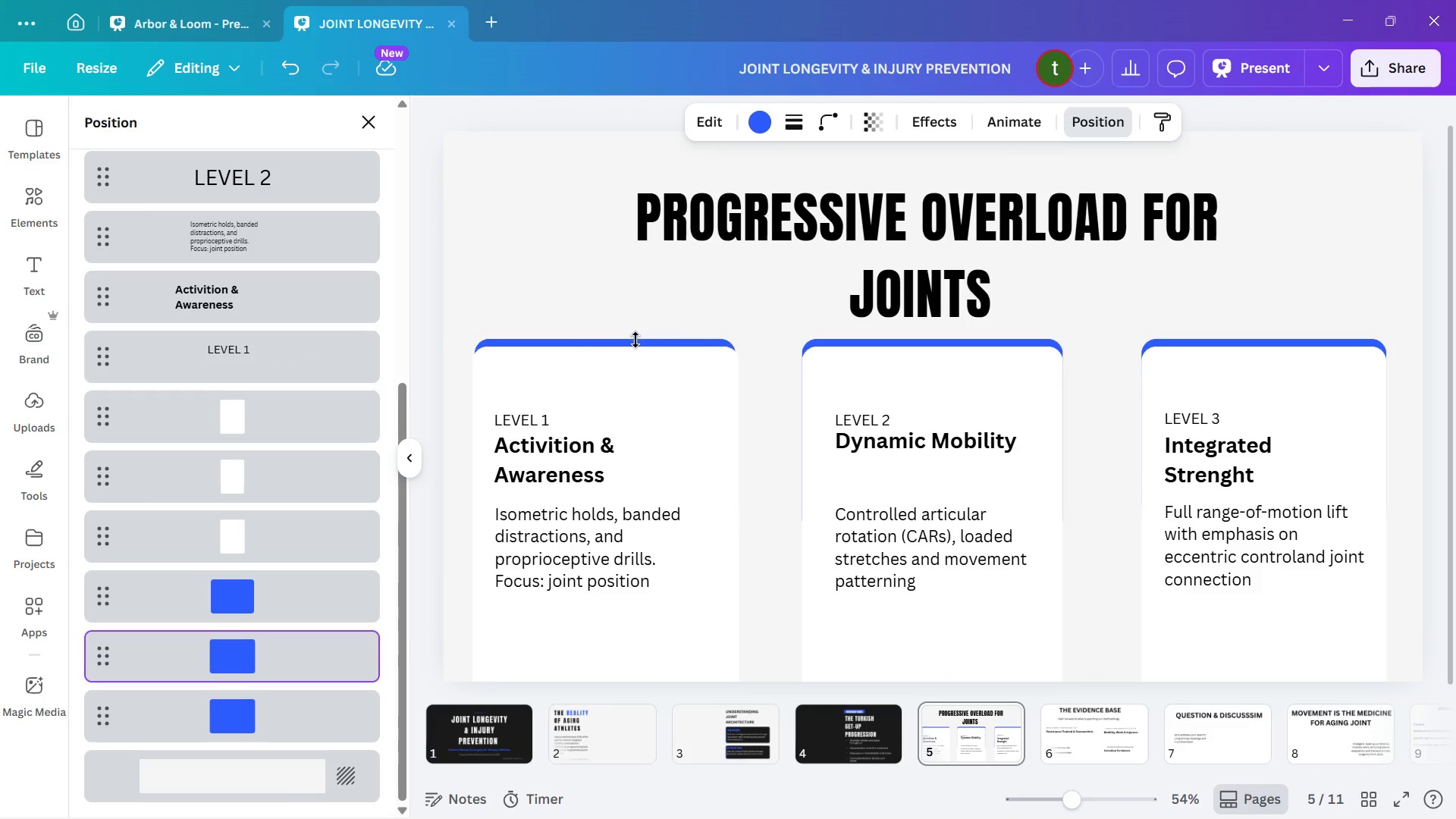 
key(ArrowRight)
 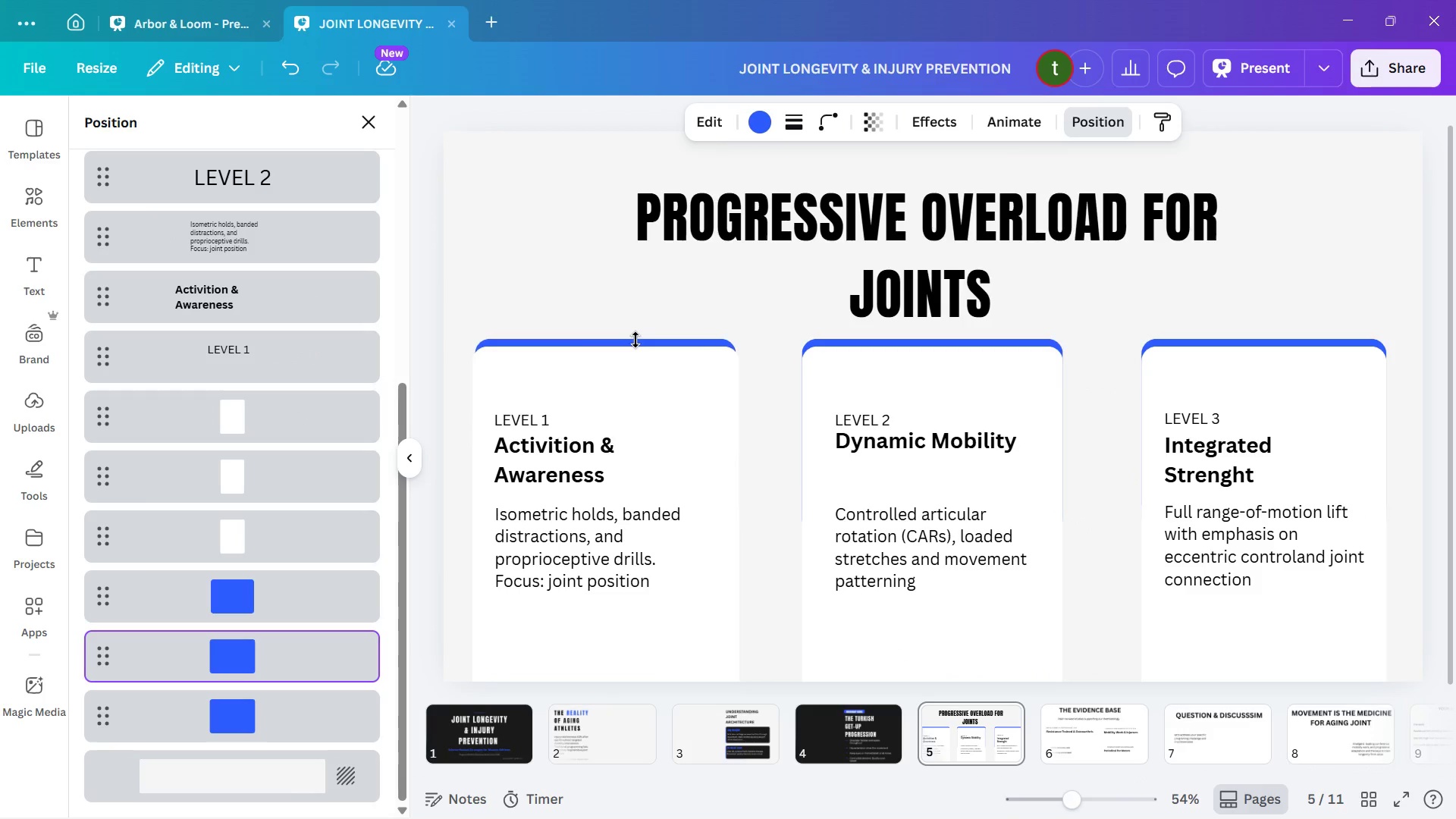 
key(ArrowRight)
 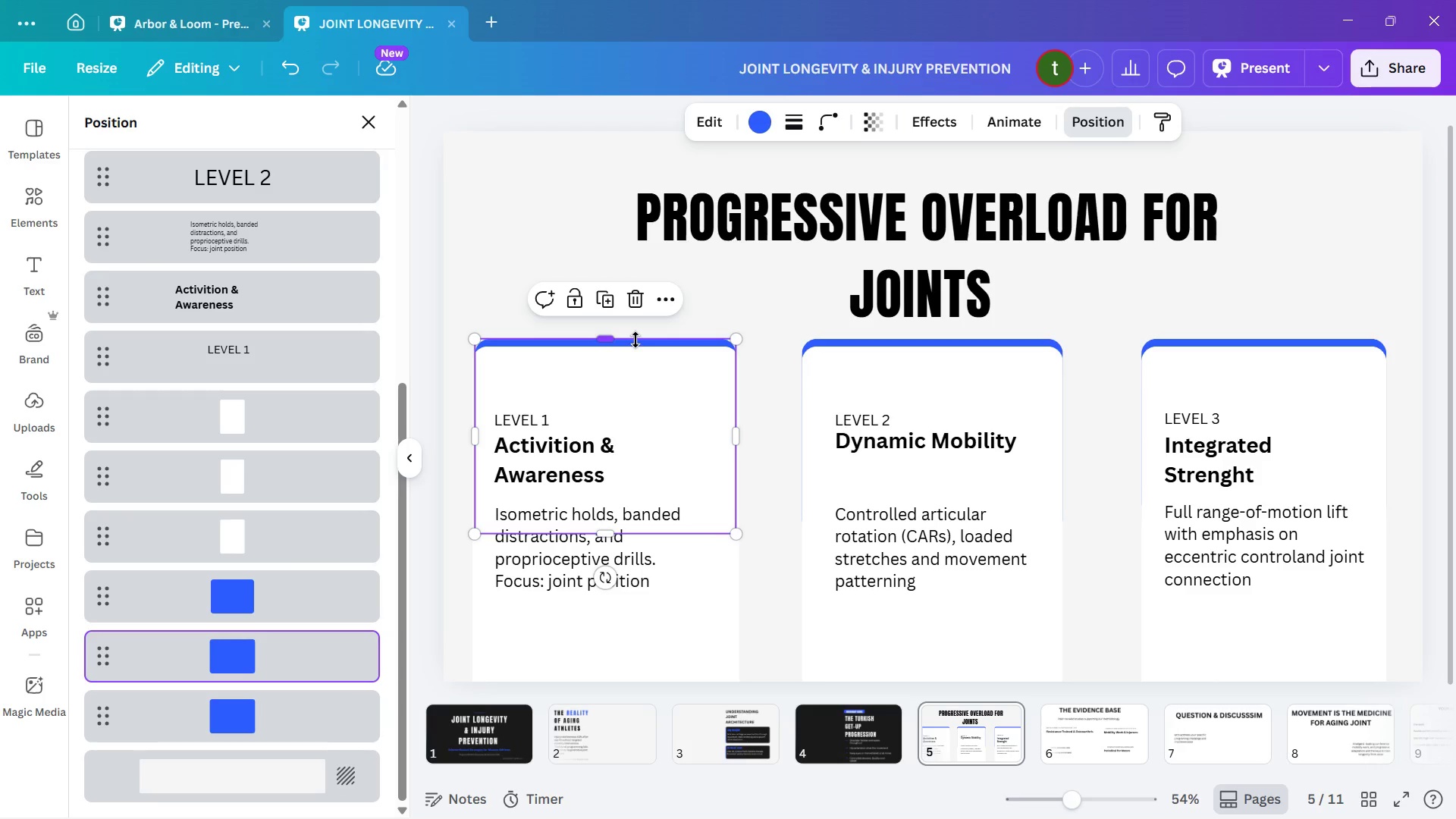 
hold_key(key=ArrowLeft, duration=0.62)
 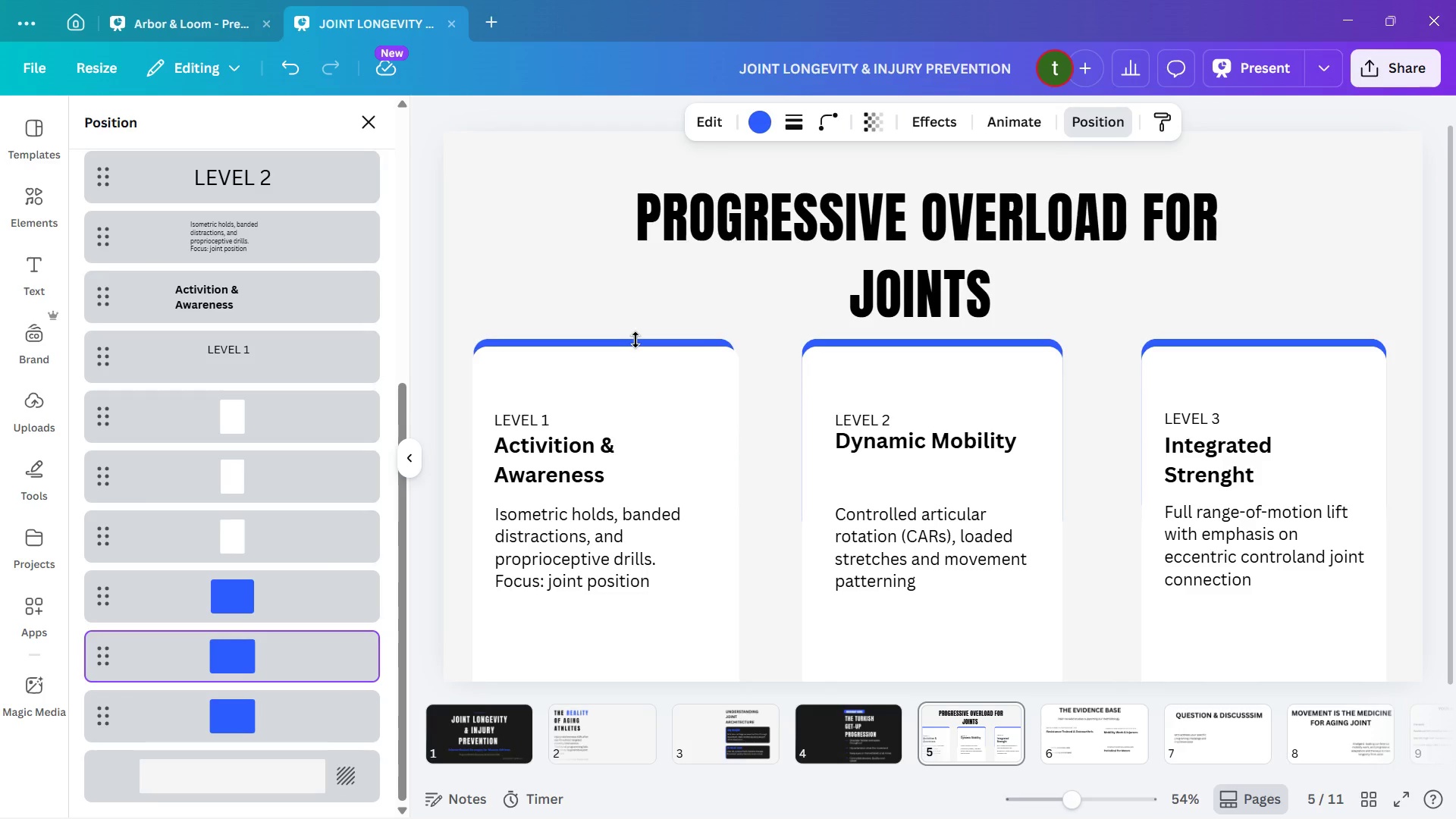 
key(ArrowLeft)
 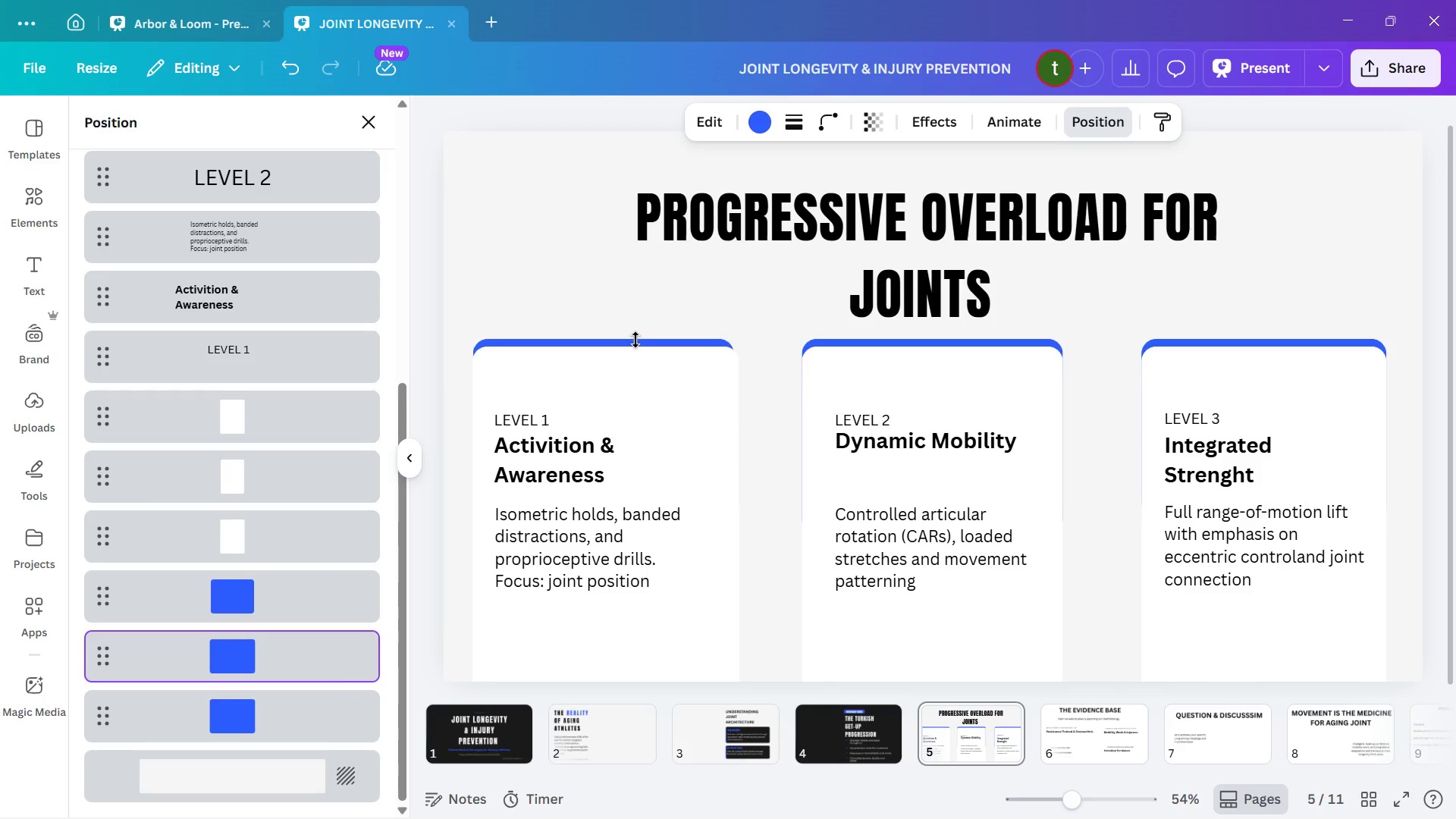 
key(ArrowLeft)
 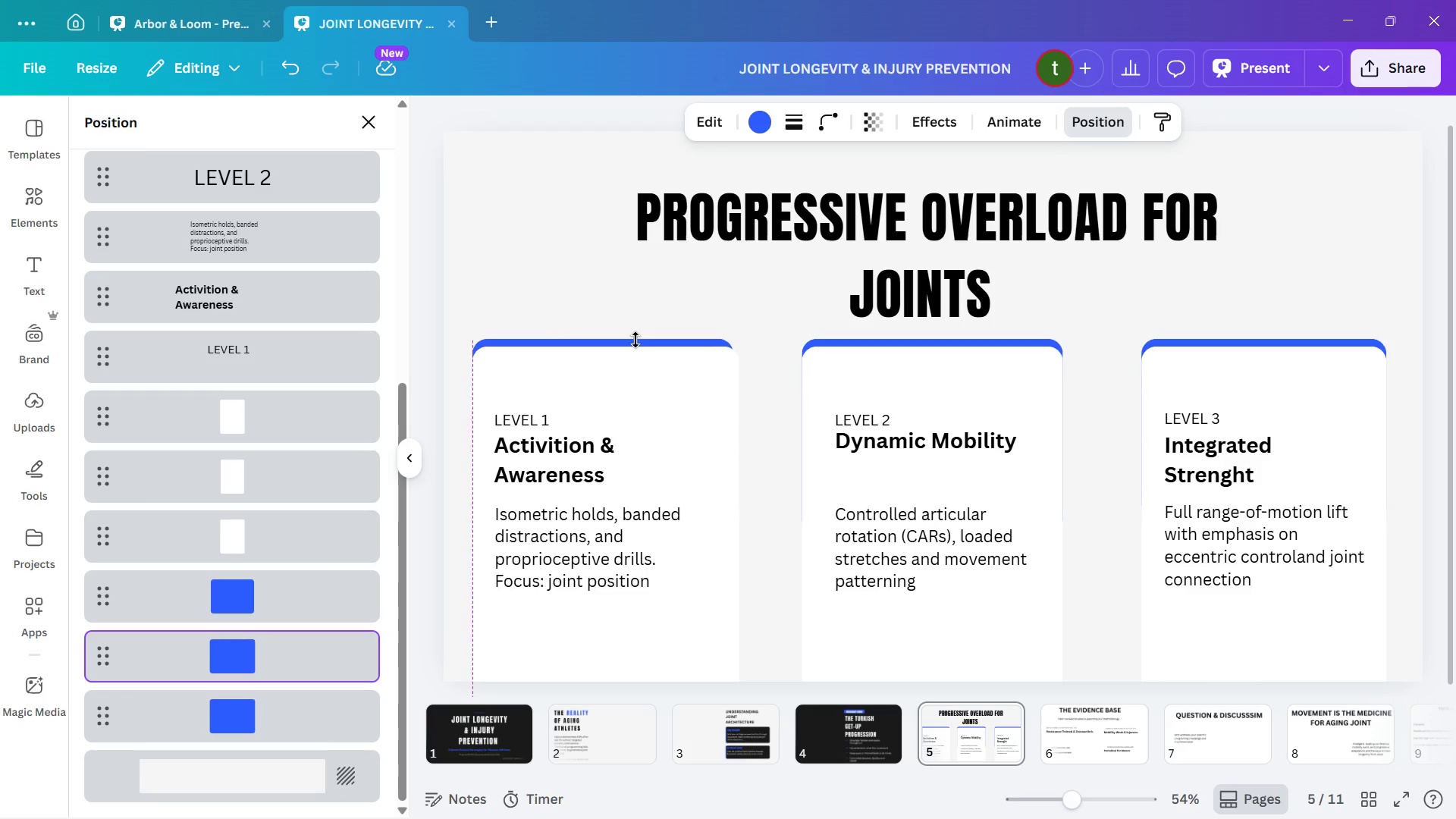 
key(ArrowLeft)
 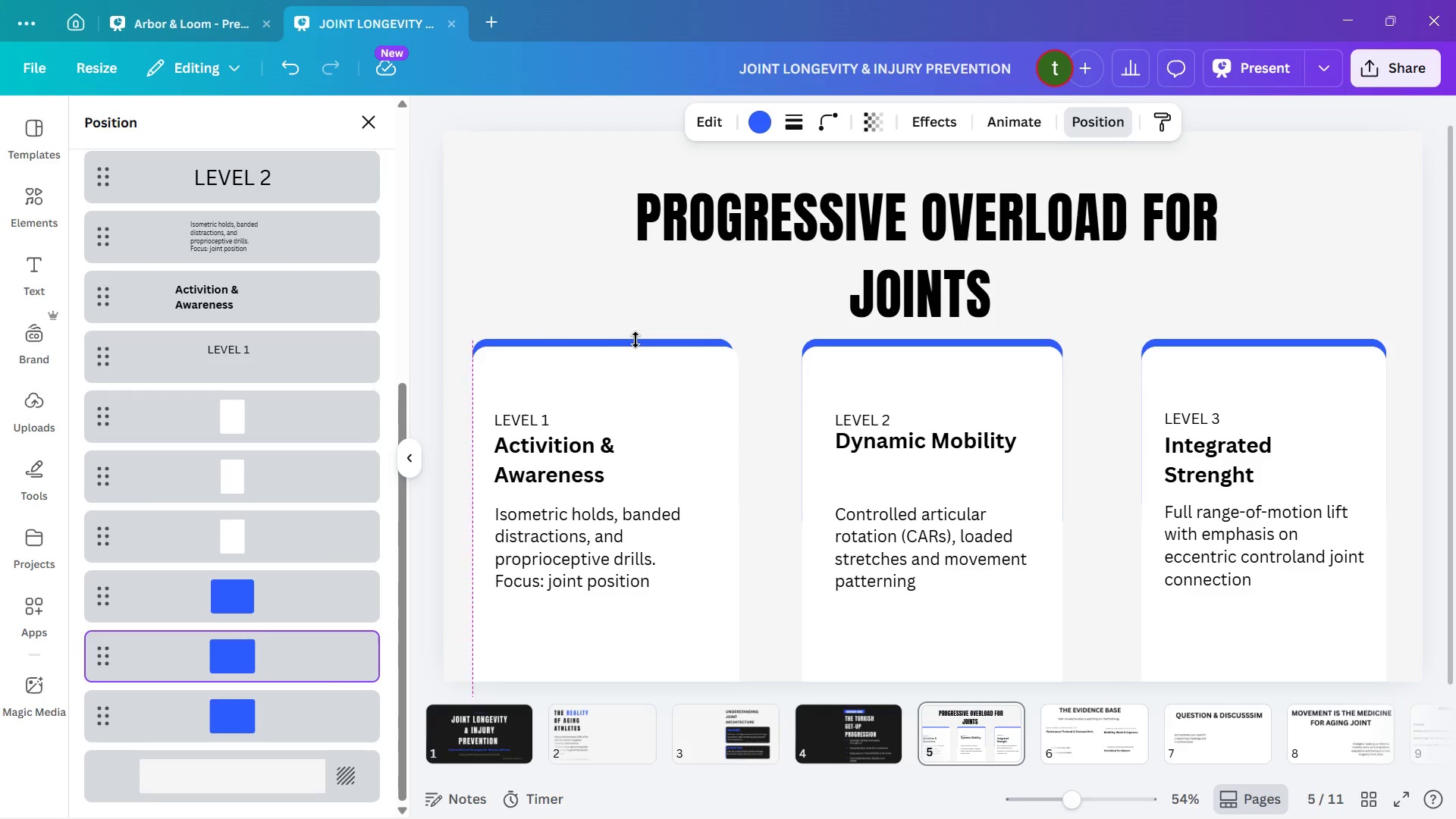 
key(ArrowRight)
 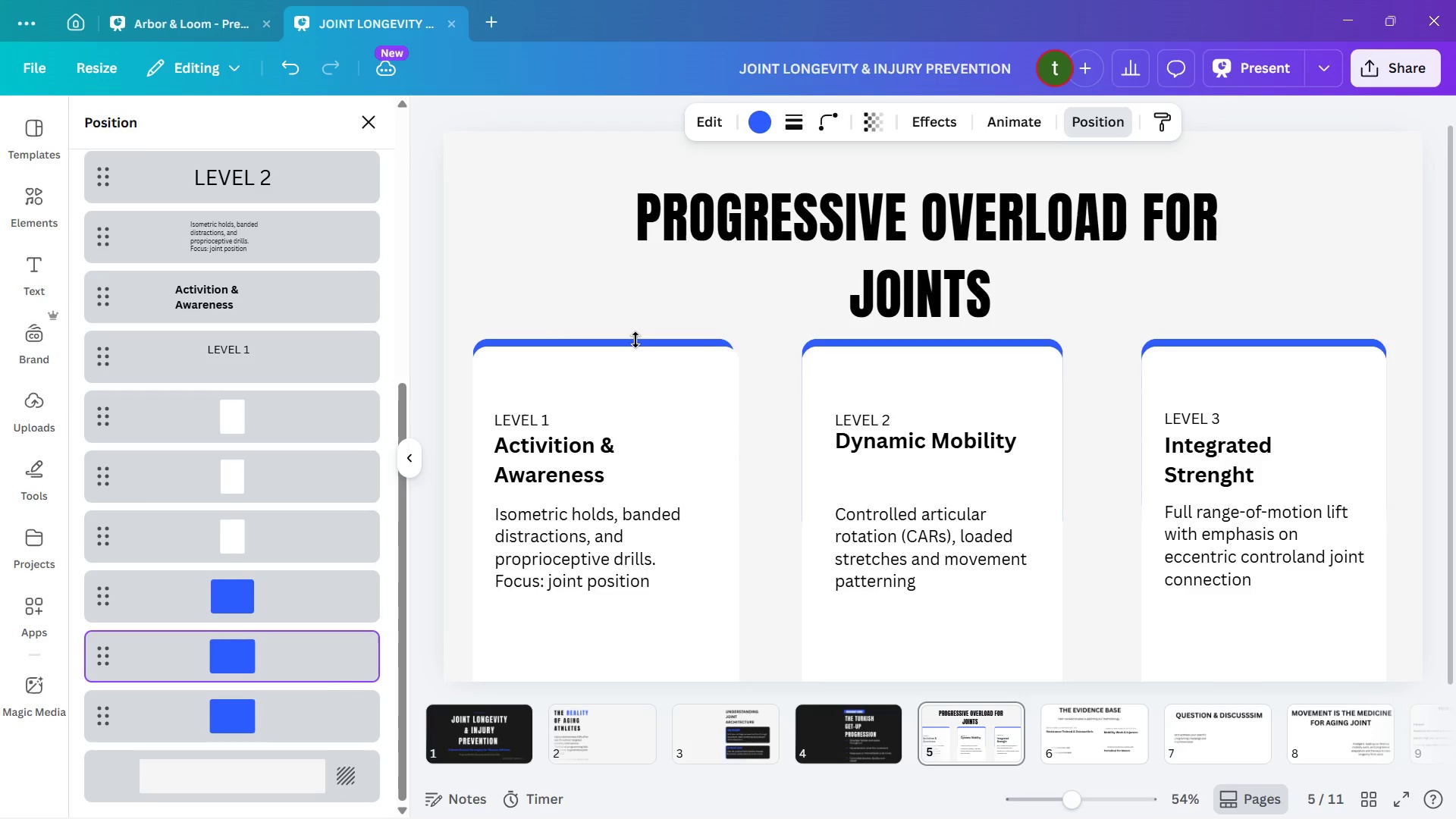 
key(ArrowLeft)
 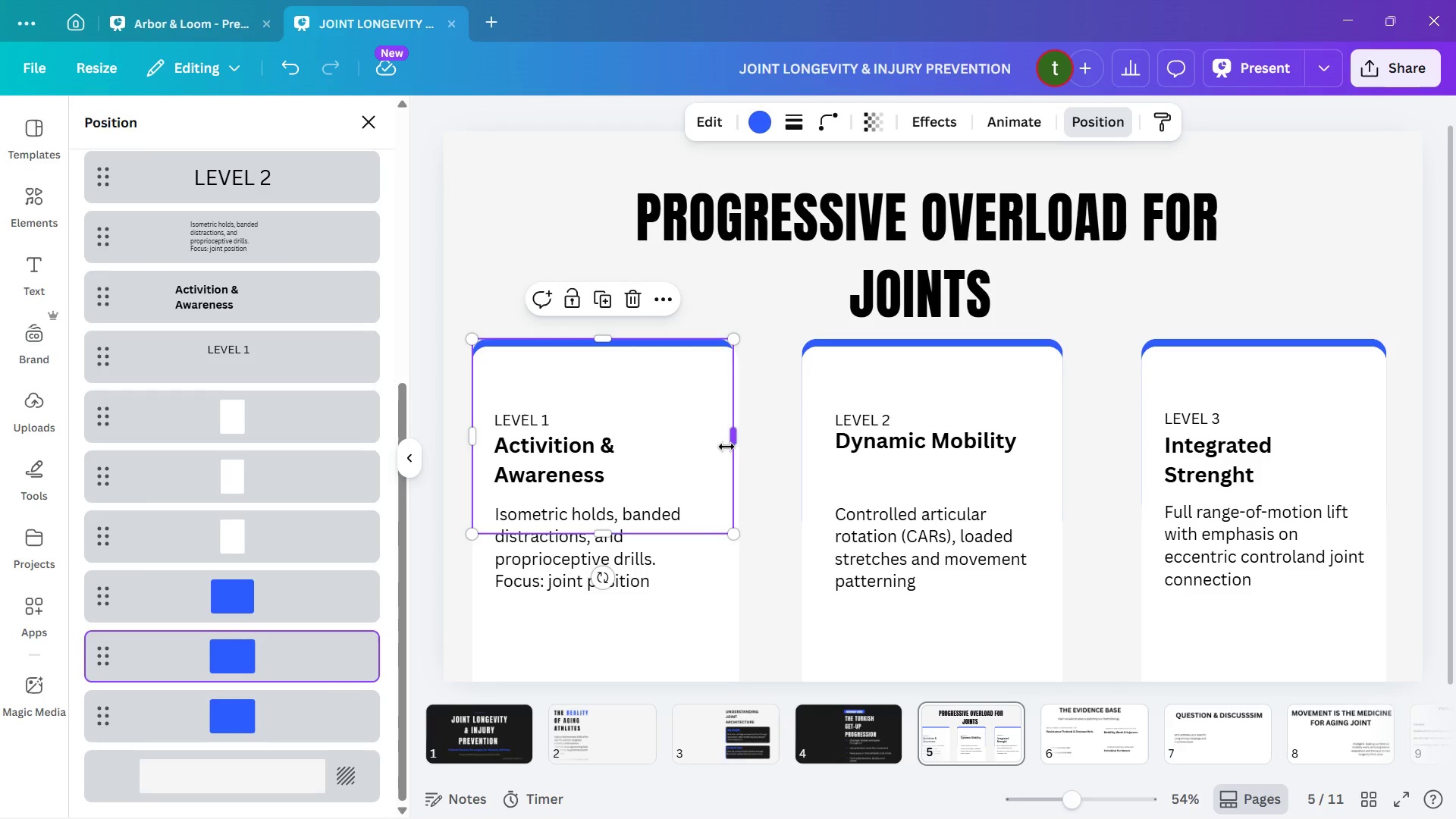 
left_click_drag(start_coordinate=[730, 441], to_coordinate=[735, 441])
 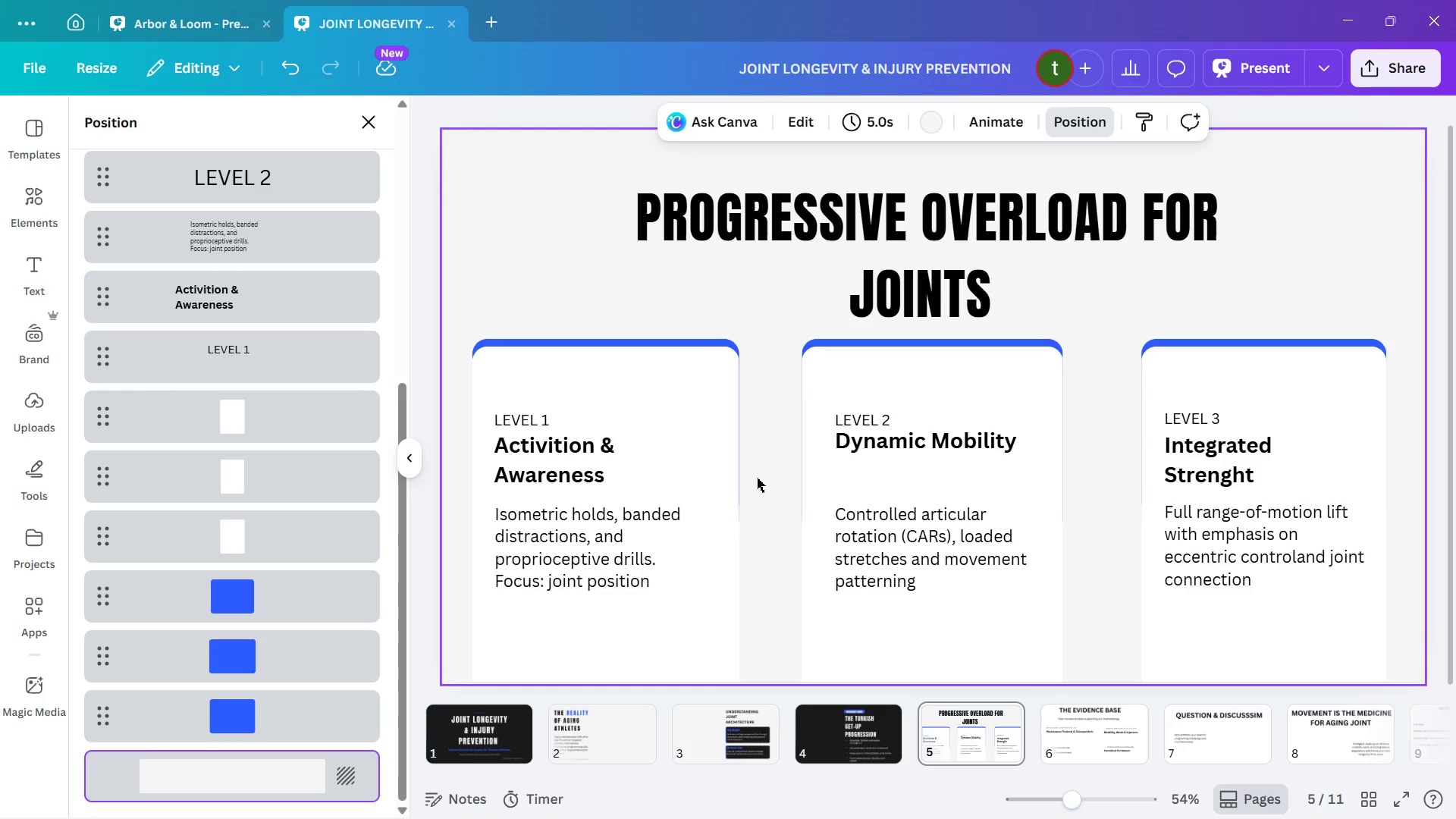 
wait(9.67)
 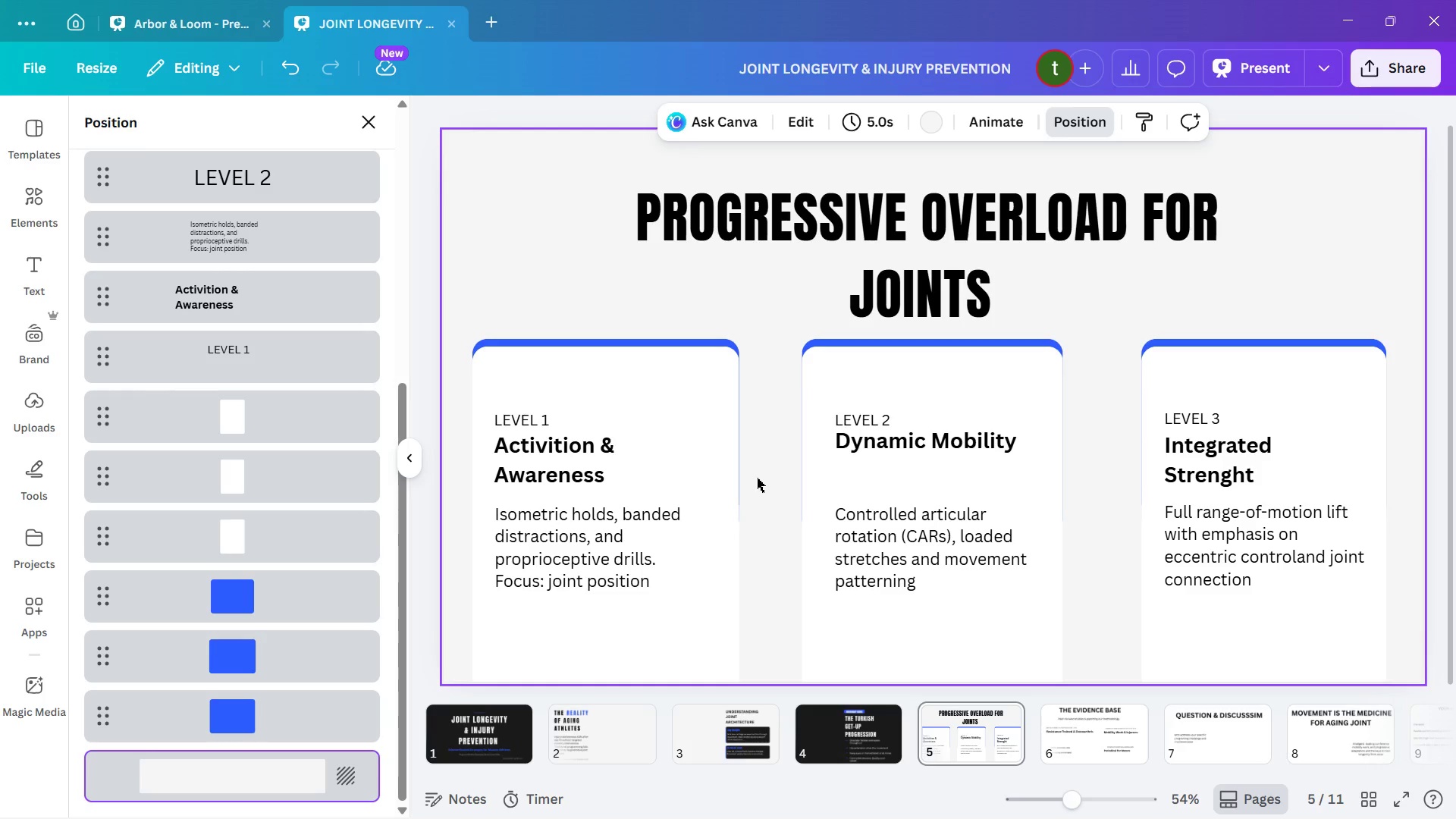 
left_click([1093, 414])
 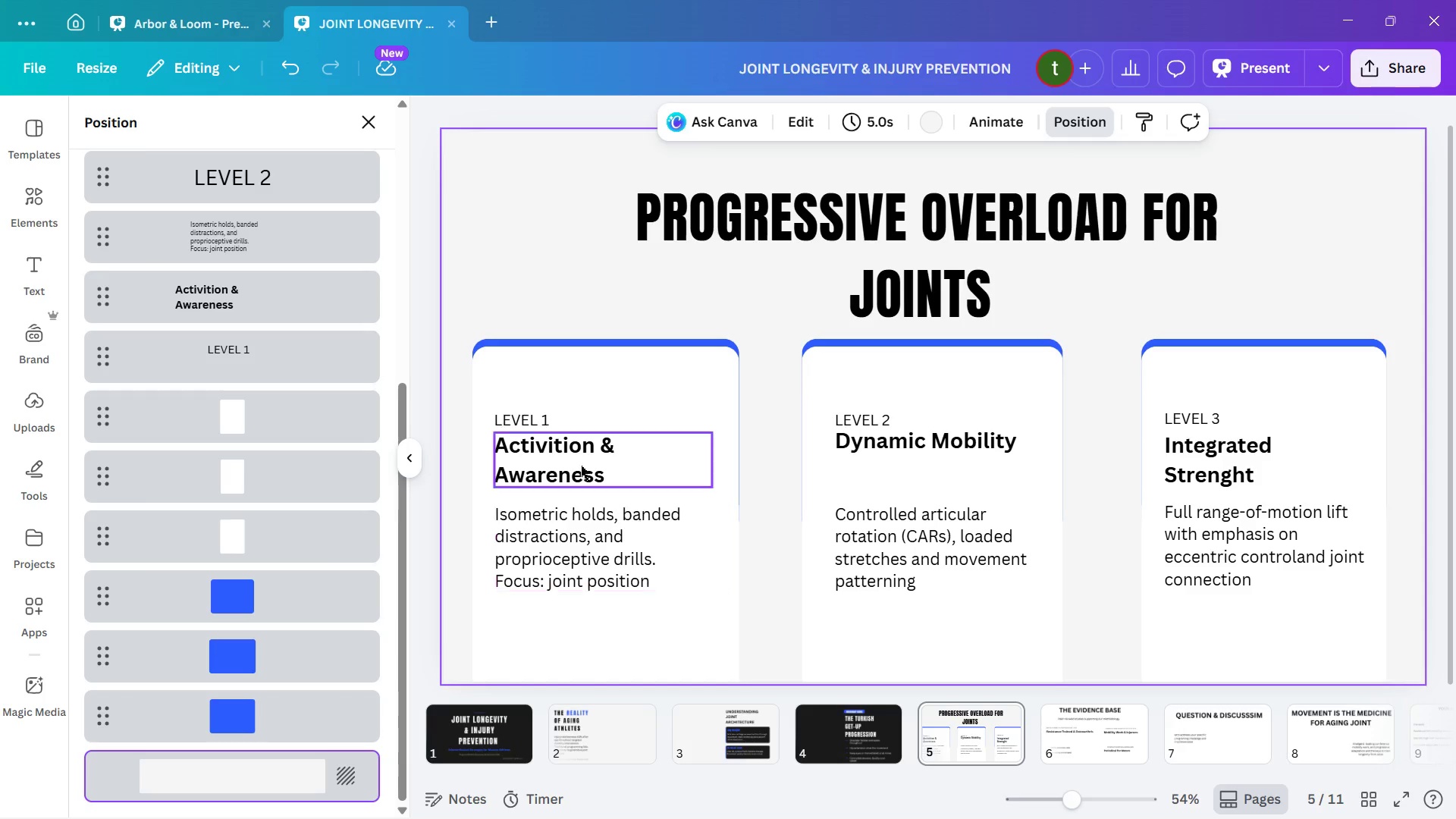 
wait(11.06)
 